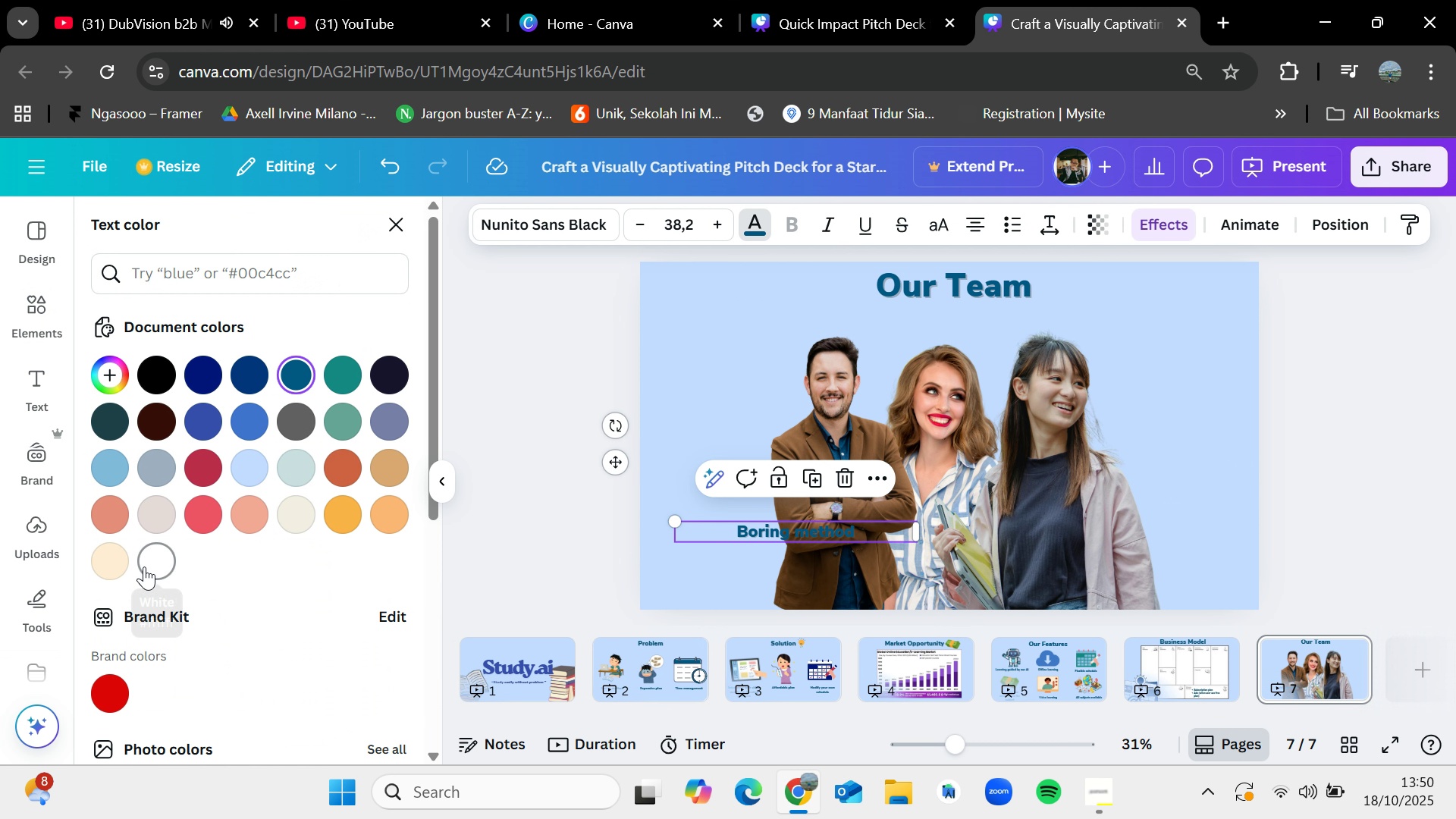 
left_click([153, 565])
 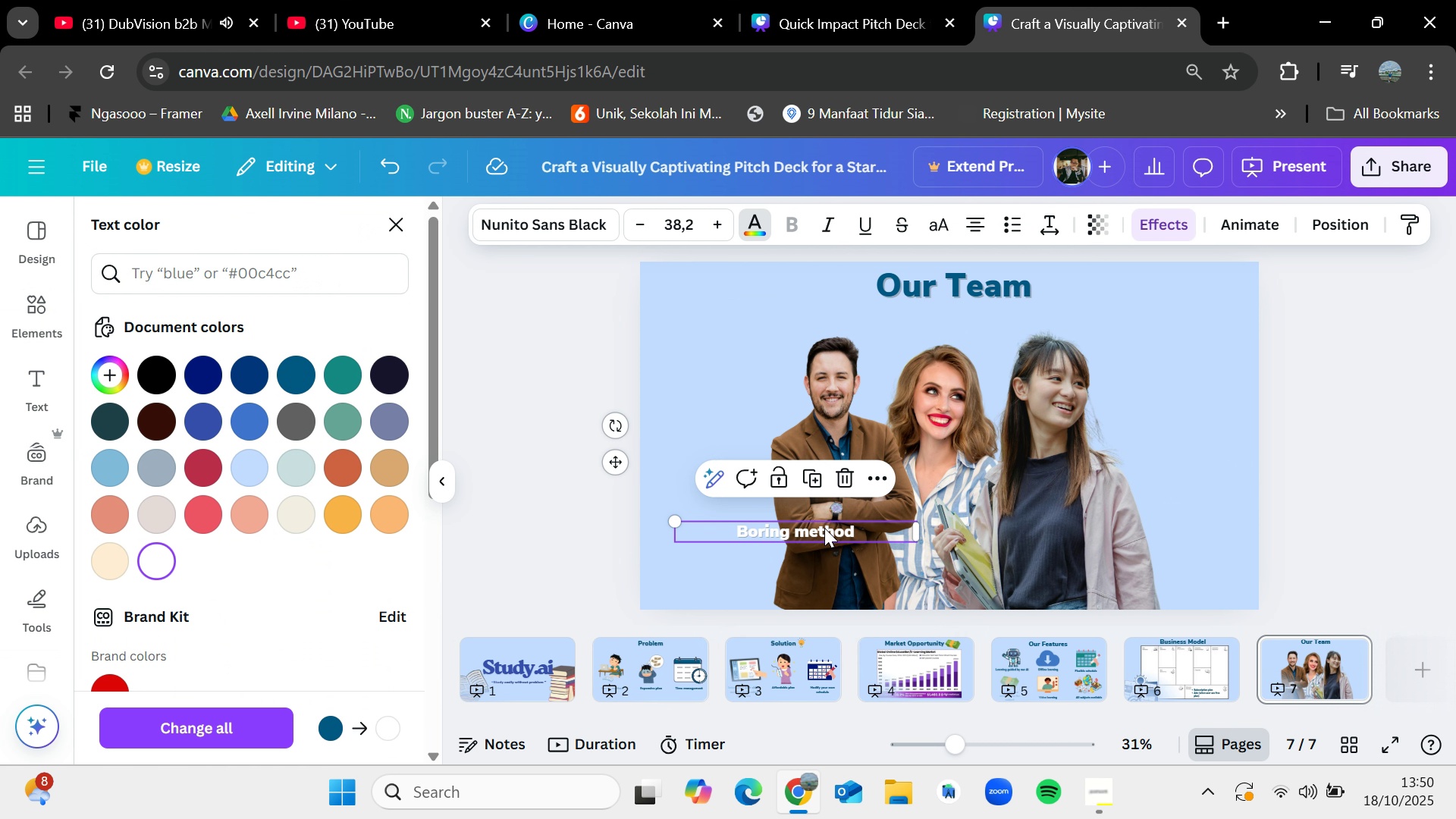 
double_click([824, 528])
 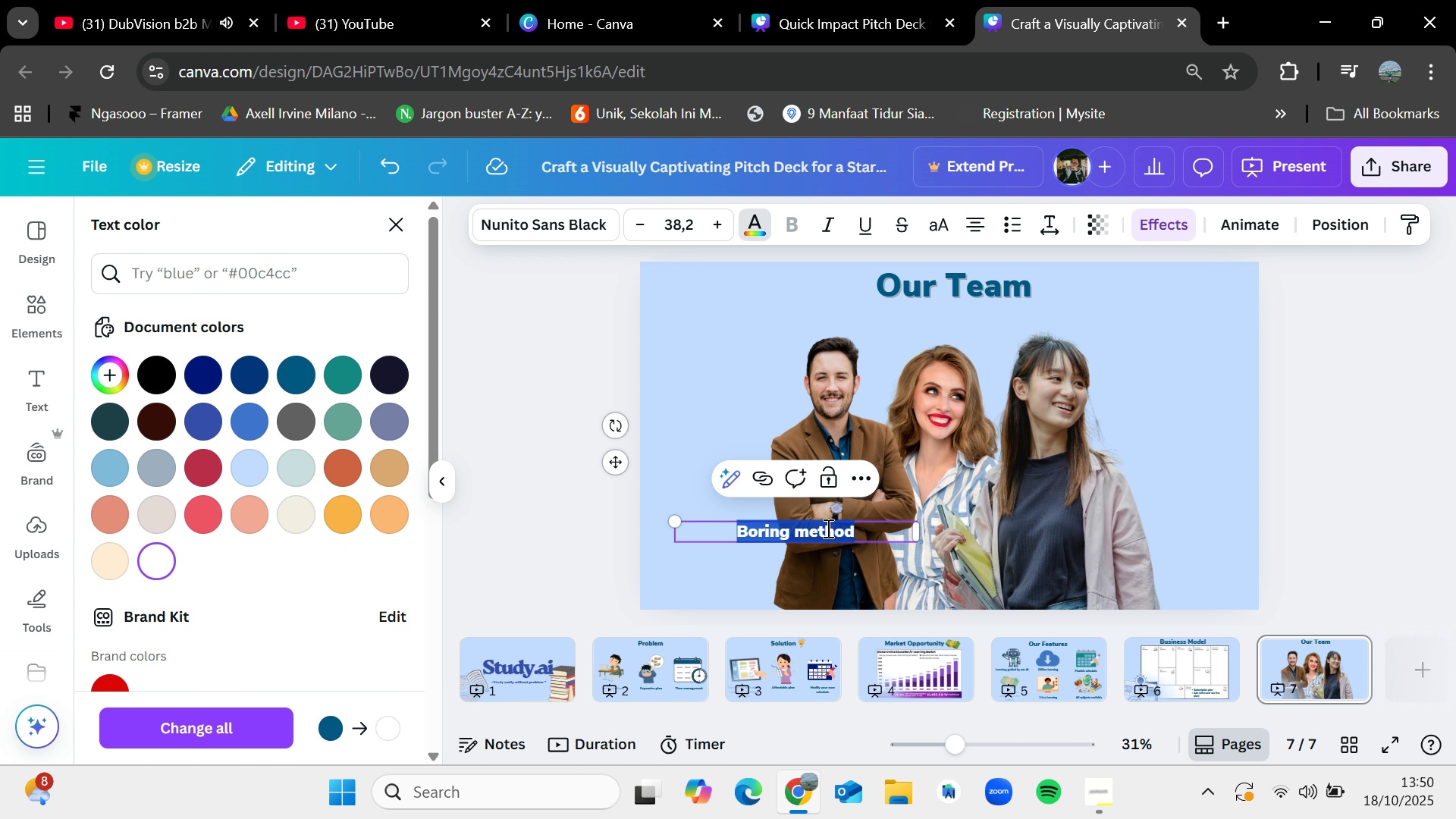 
key(Backspace)
type(Michael luawa)
 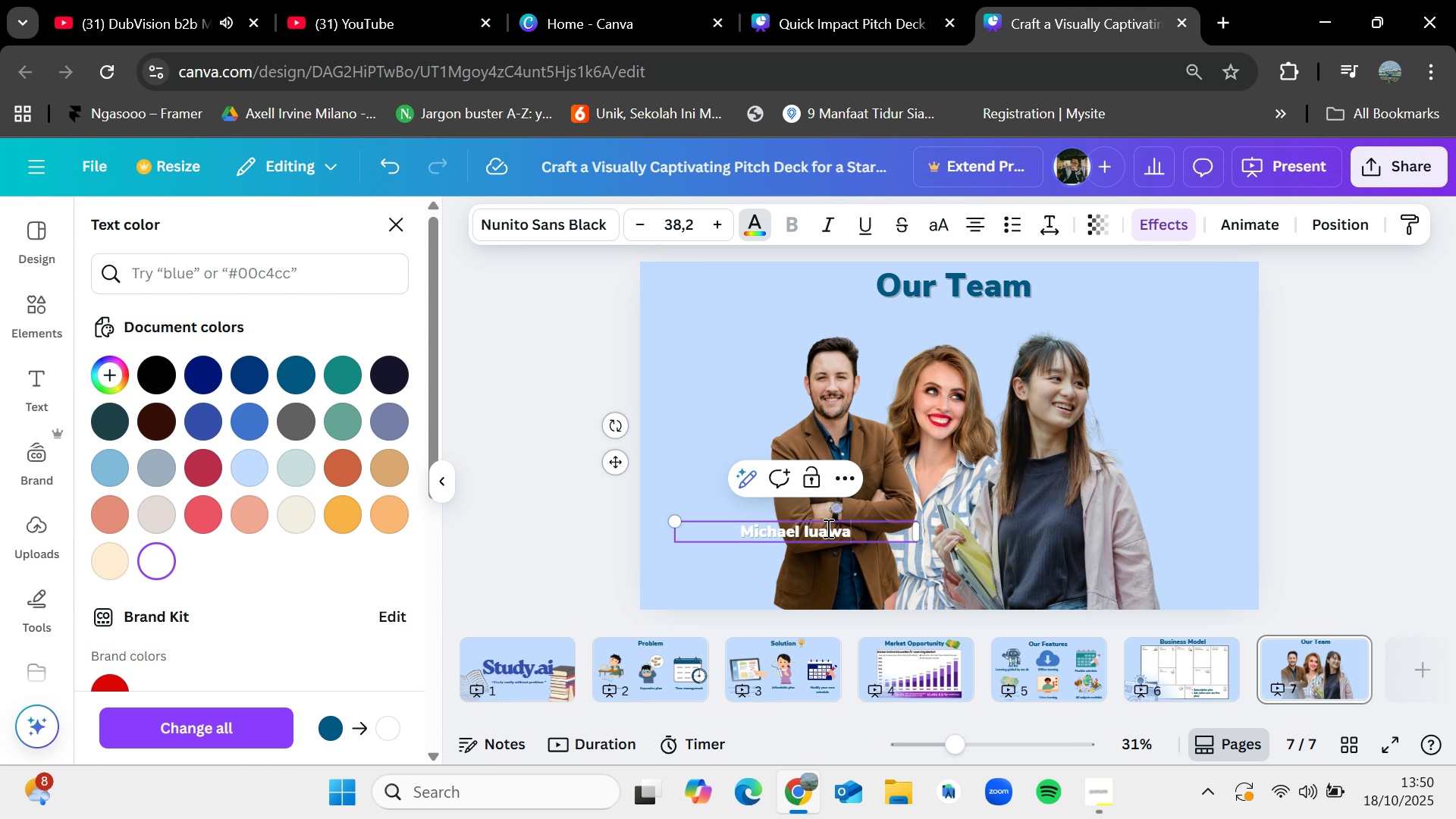 
key(Enter)
 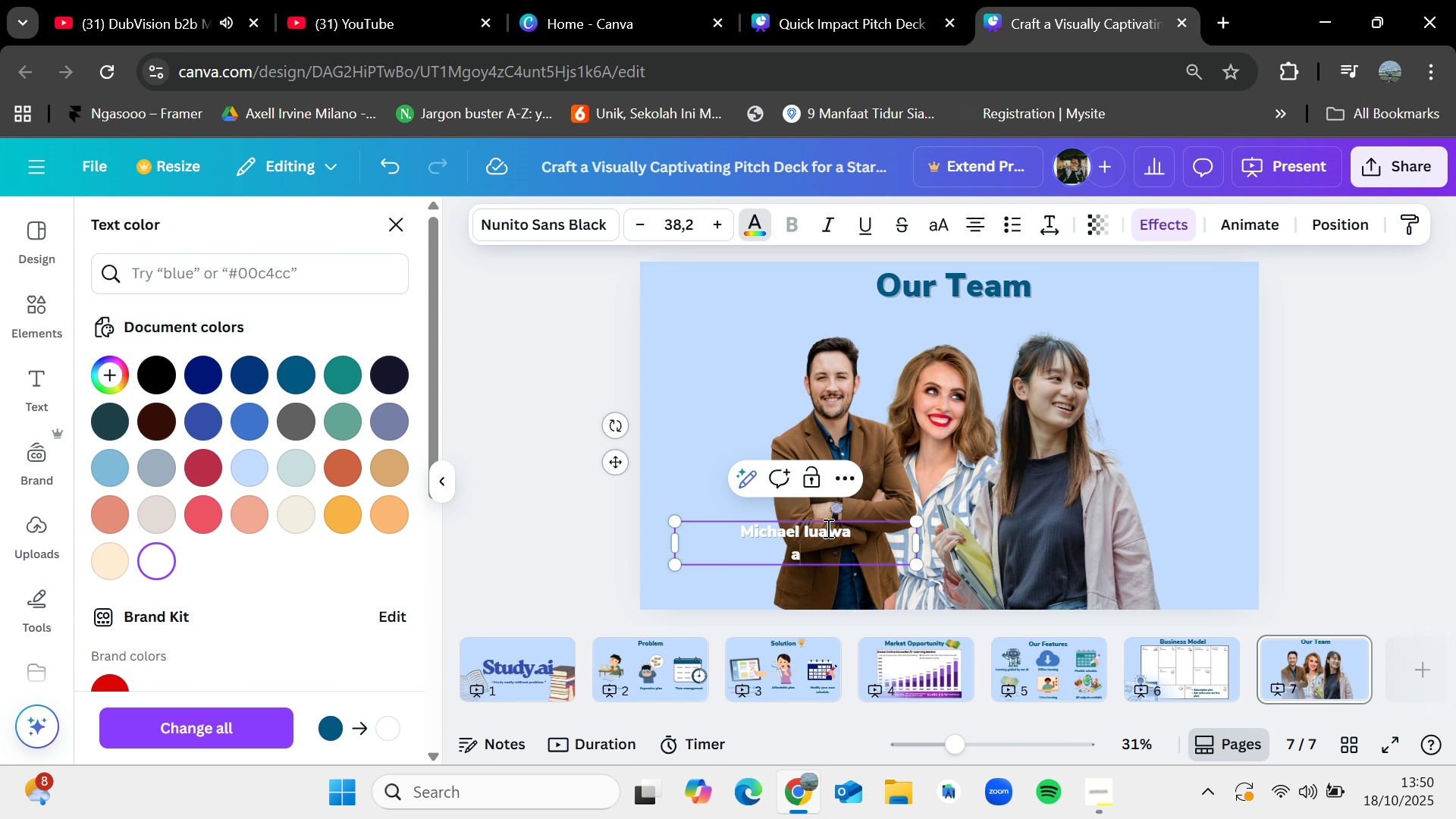 
type(as a CEO)
 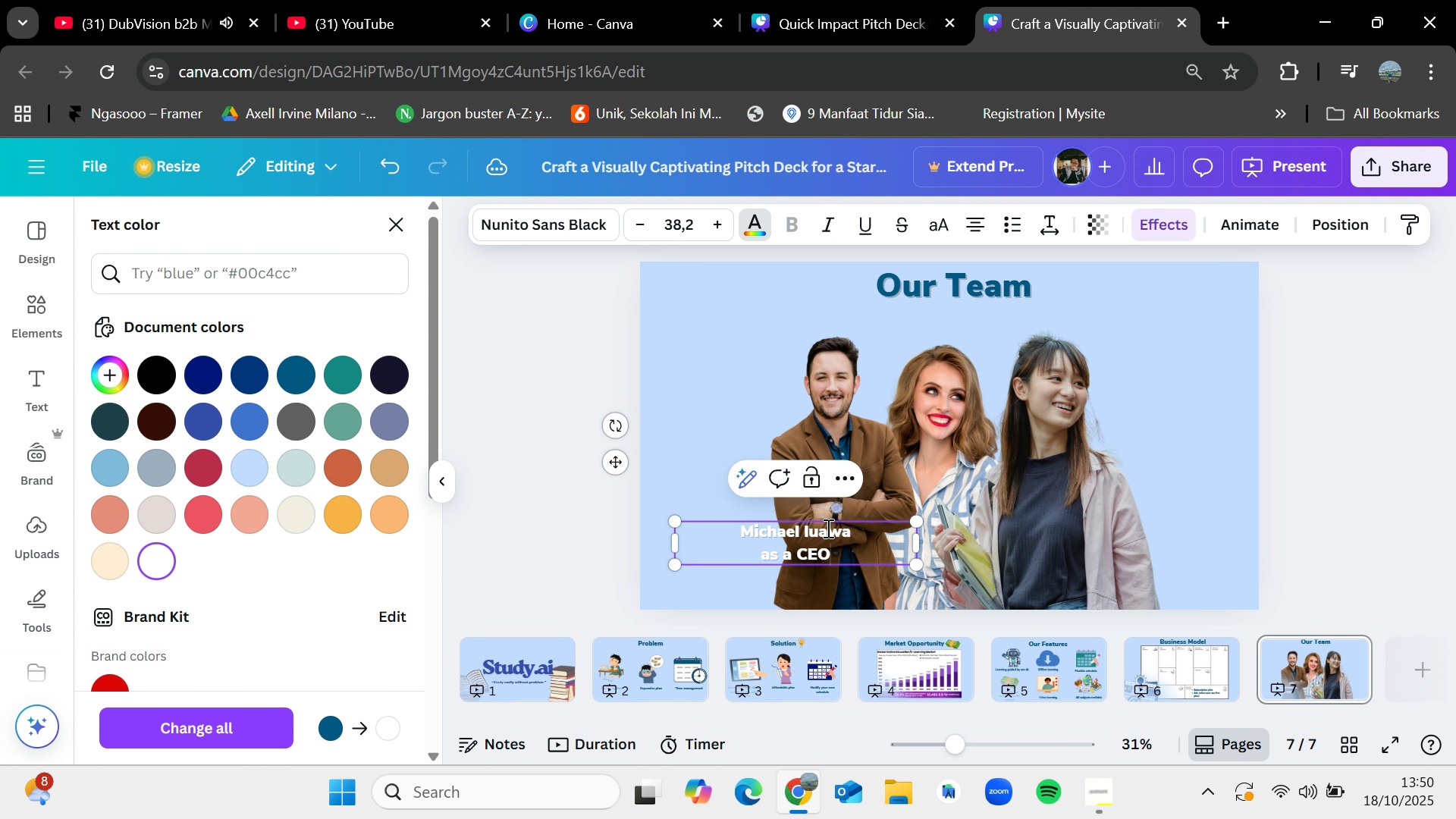 
left_click_drag(start_coordinate=[921, 570], to_coordinate=[903, 560])
 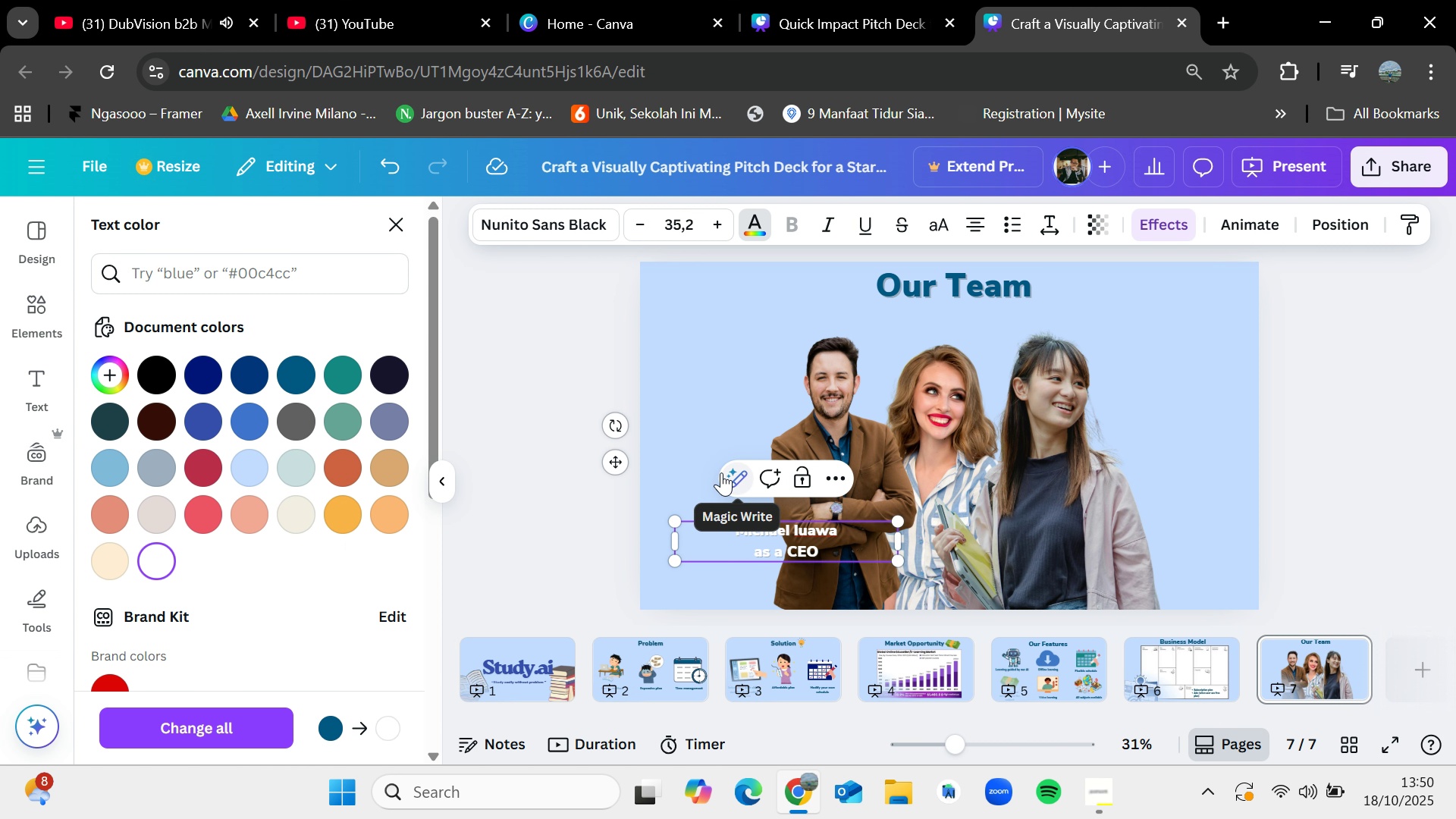 
left_click([721, 472])
 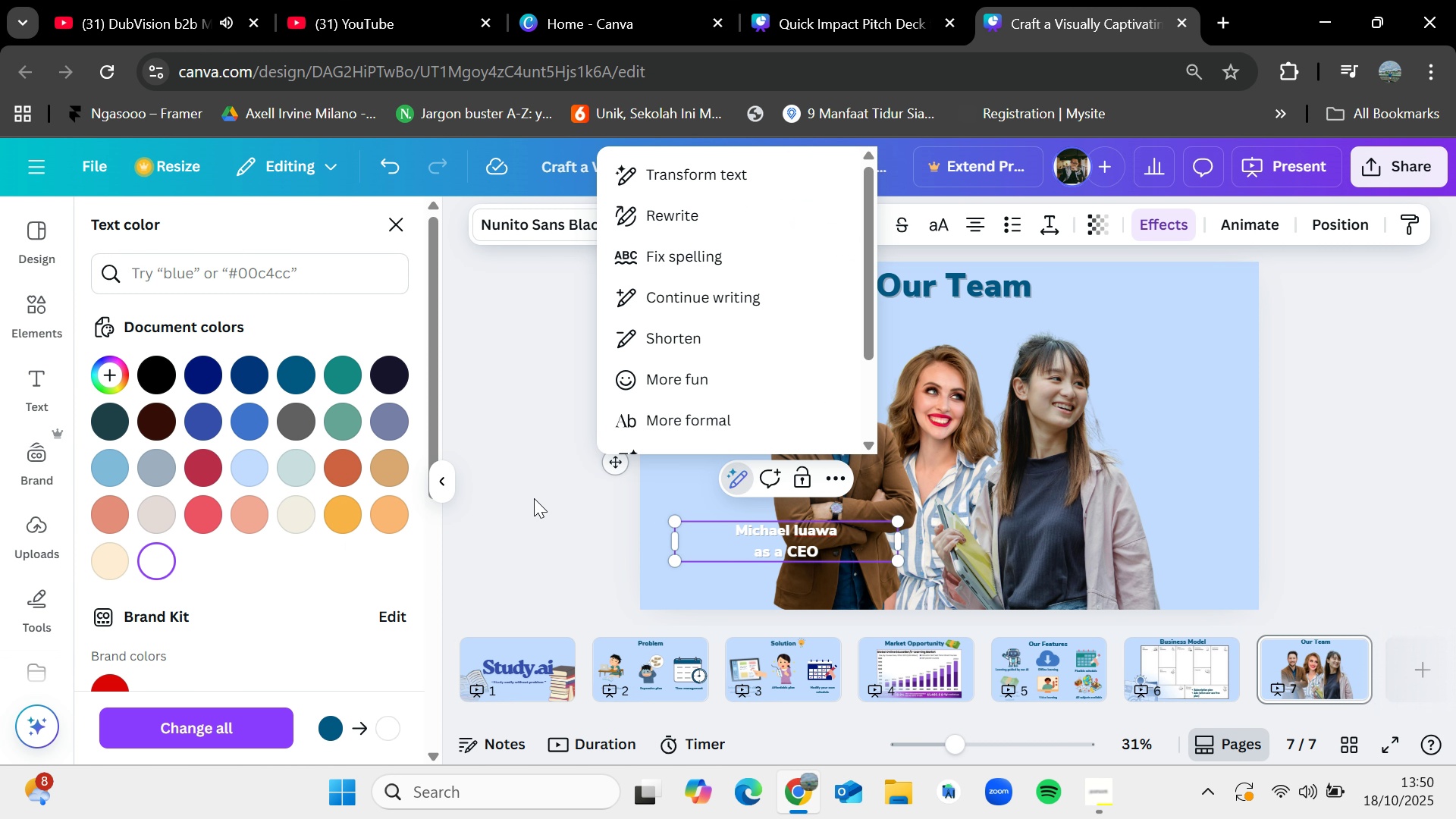 
left_click([534, 498])
 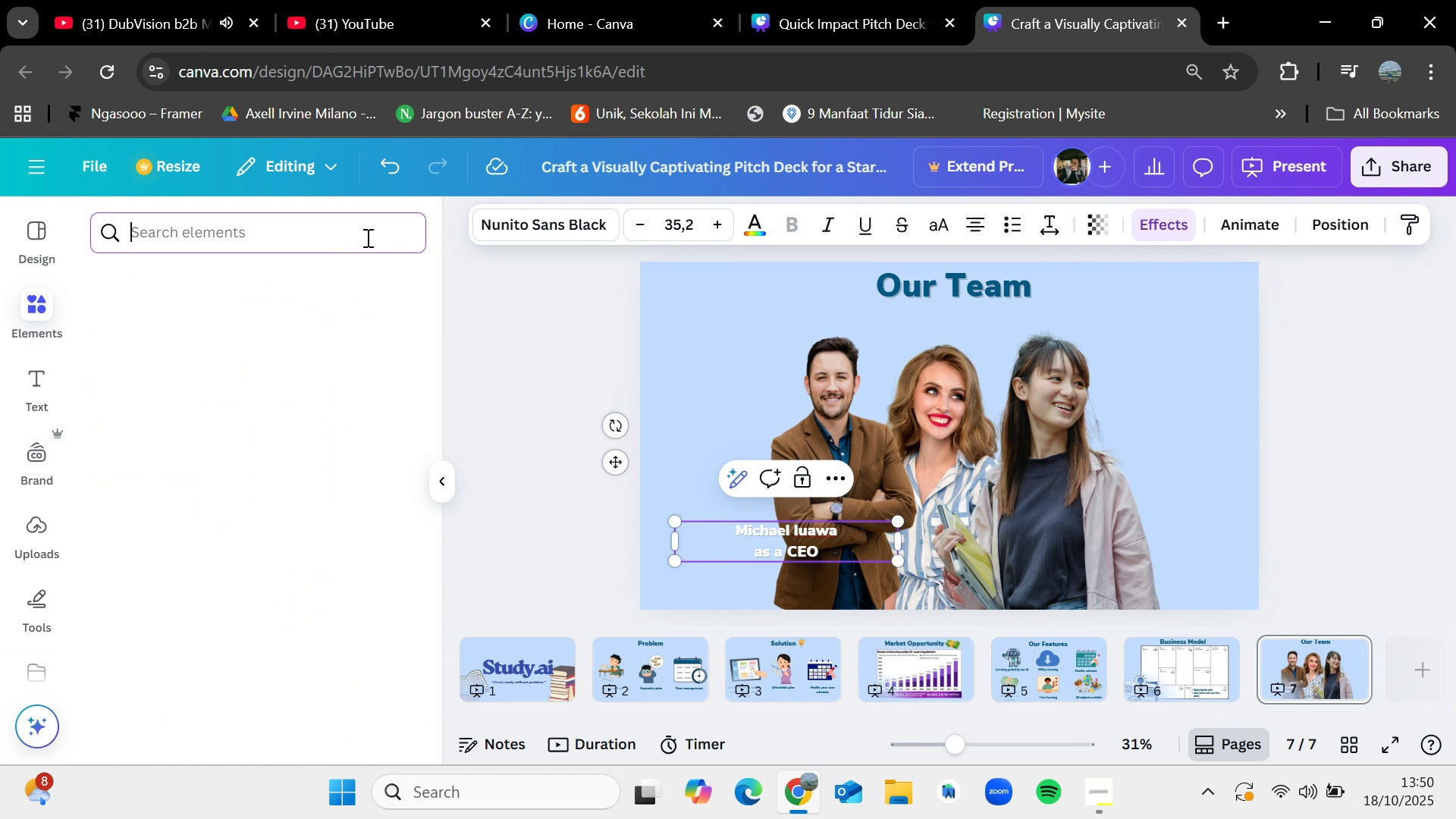 
wait(5.93)
 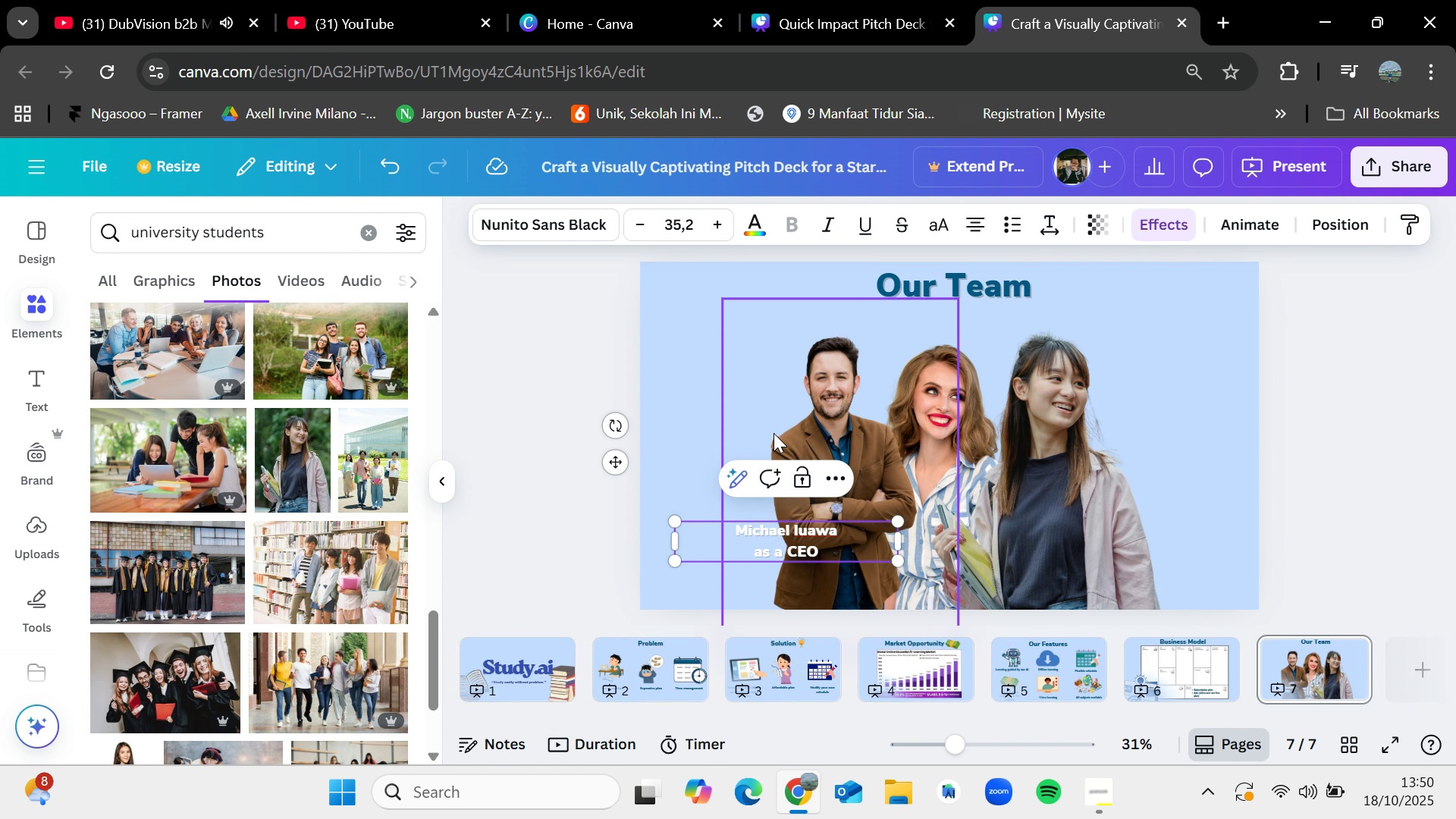 
left_click_drag(start_coordinate=[118, 517], to_coordinate=[131, 522])
 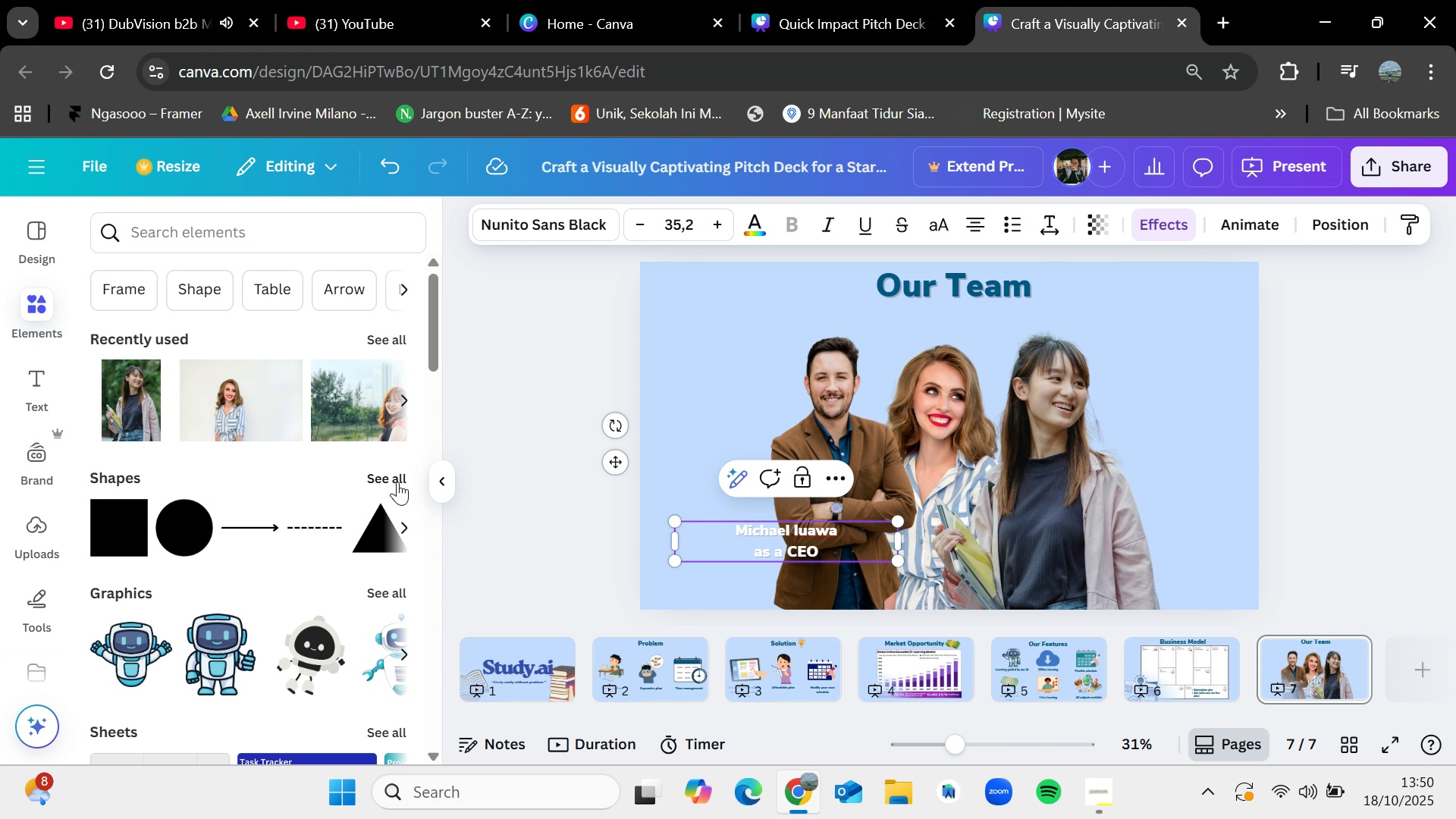 
left_click([397, 481])
 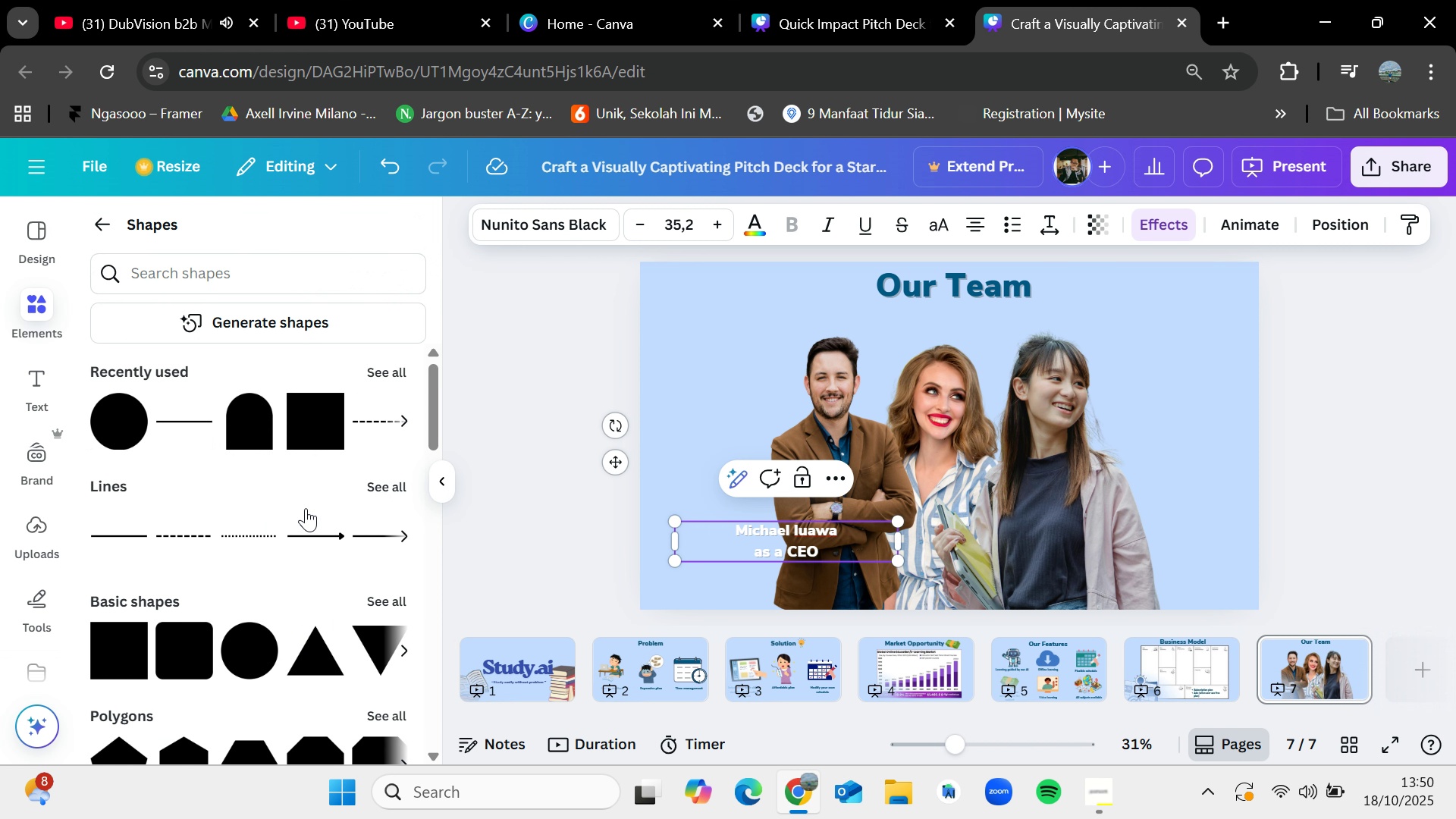 
left_click_drag(start_coordinate=[187, 638], to_coordinate=[690, 527])
 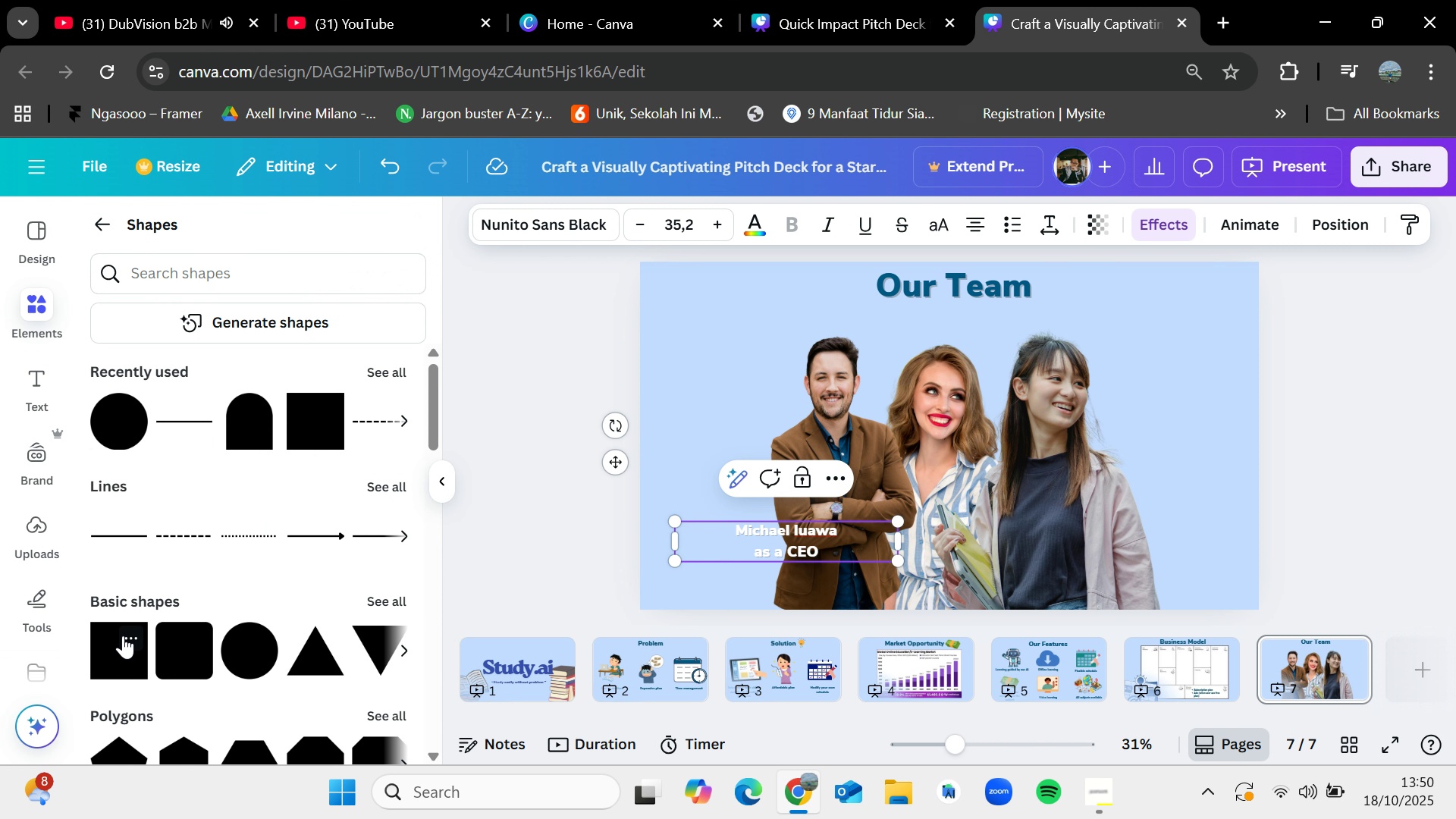 
left_click_drag(start_coordinate=[181, 643], to_coordinate=[750, 494])
 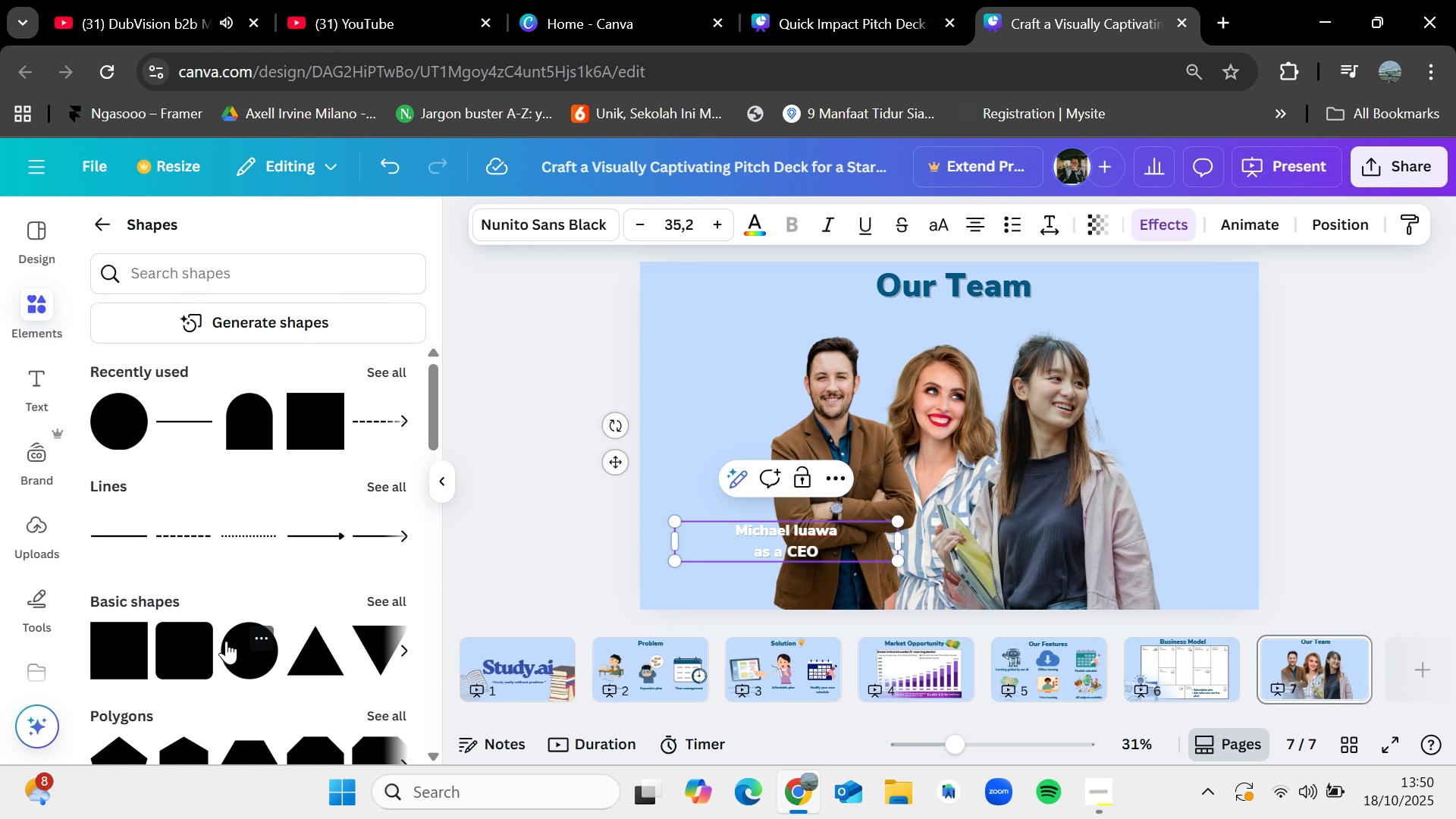 
left_click_drag(start_coordinate=[166, 643], to_coordinate=[695, 375])
 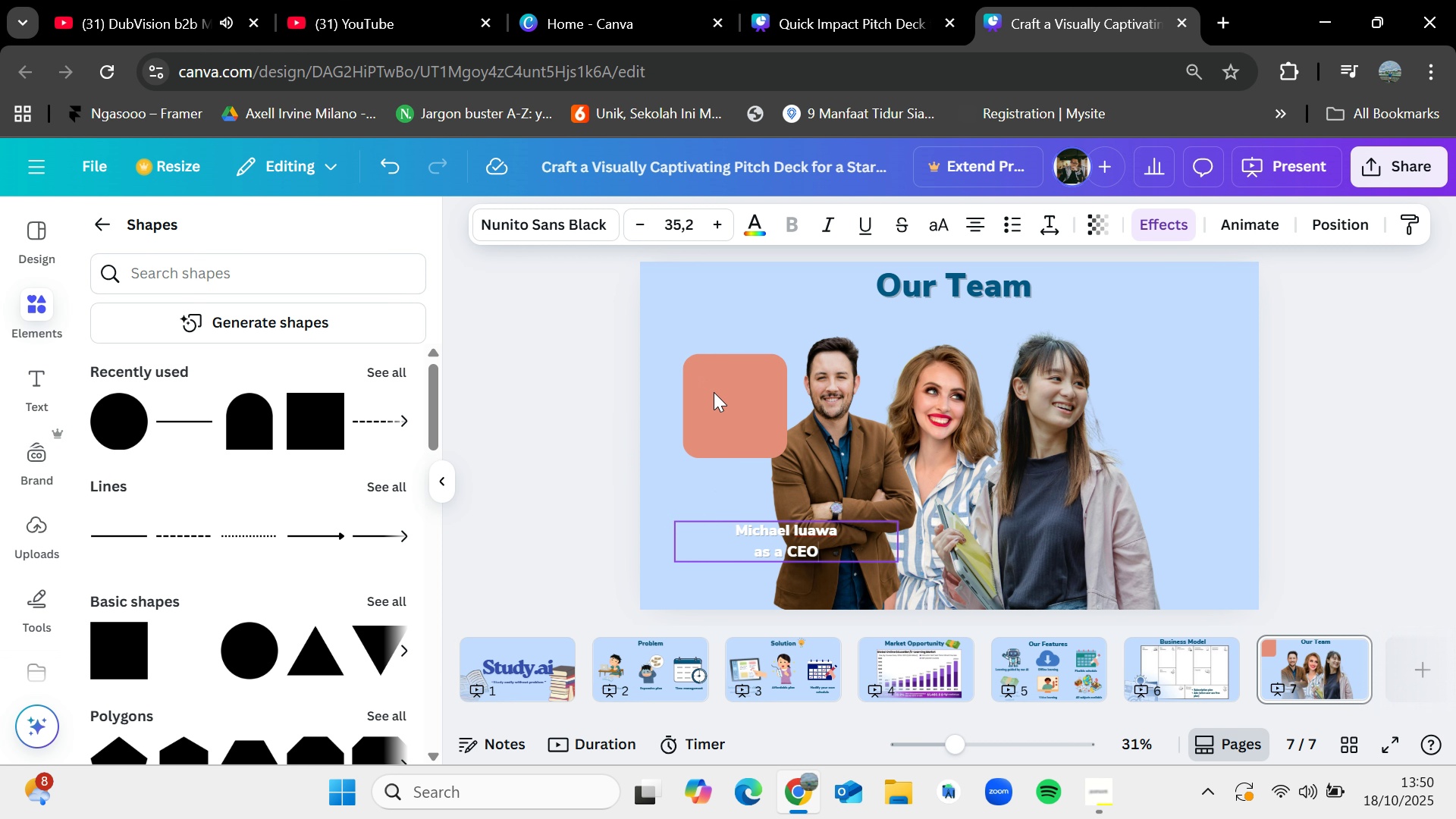 
left_click_drag(start_coordinate=[714, 393], to_coordinate=[702, 535])
 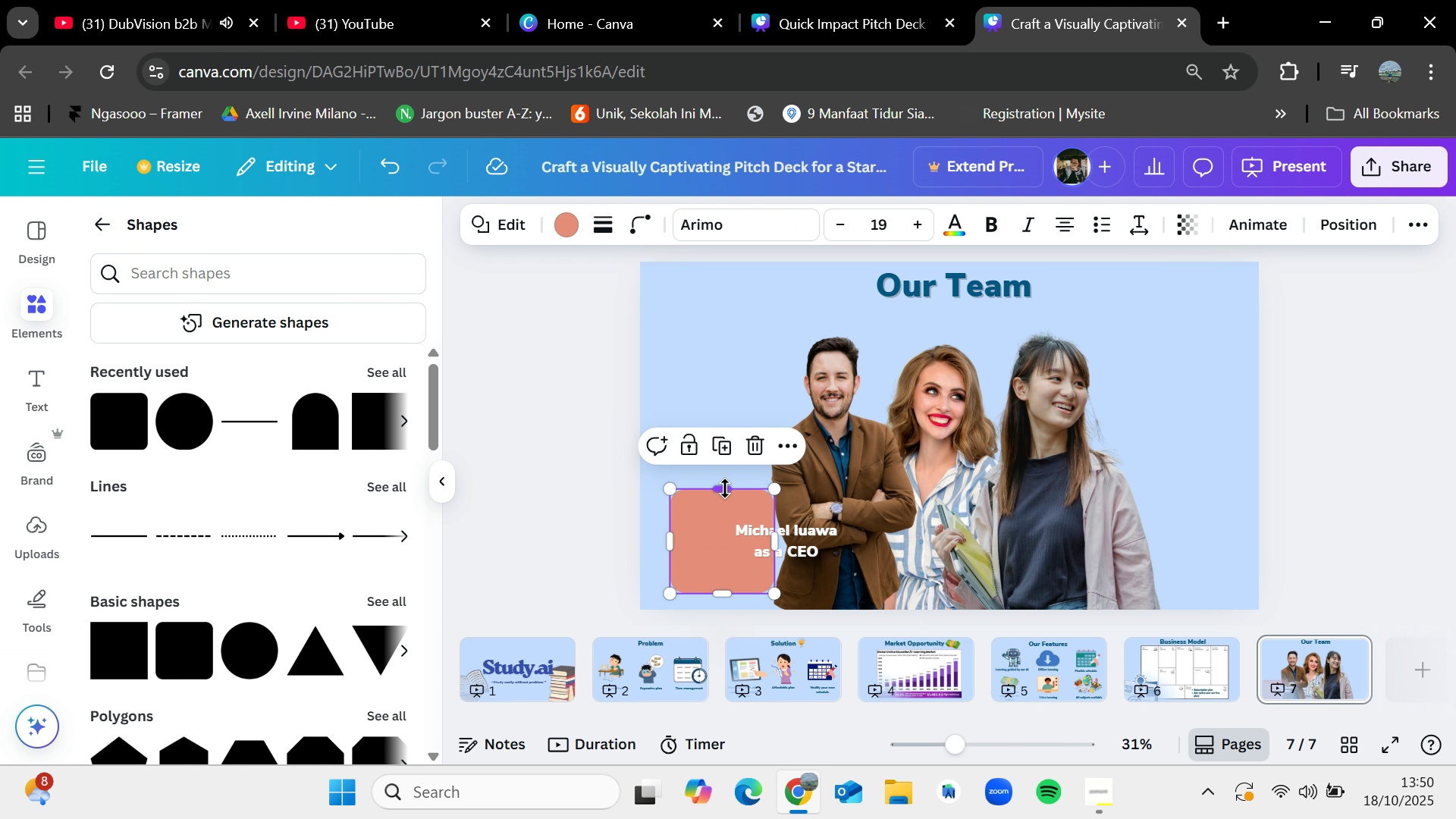 
left_click_drag(start_coordinate=[725, 488], to_coordinate=[730, 519])
 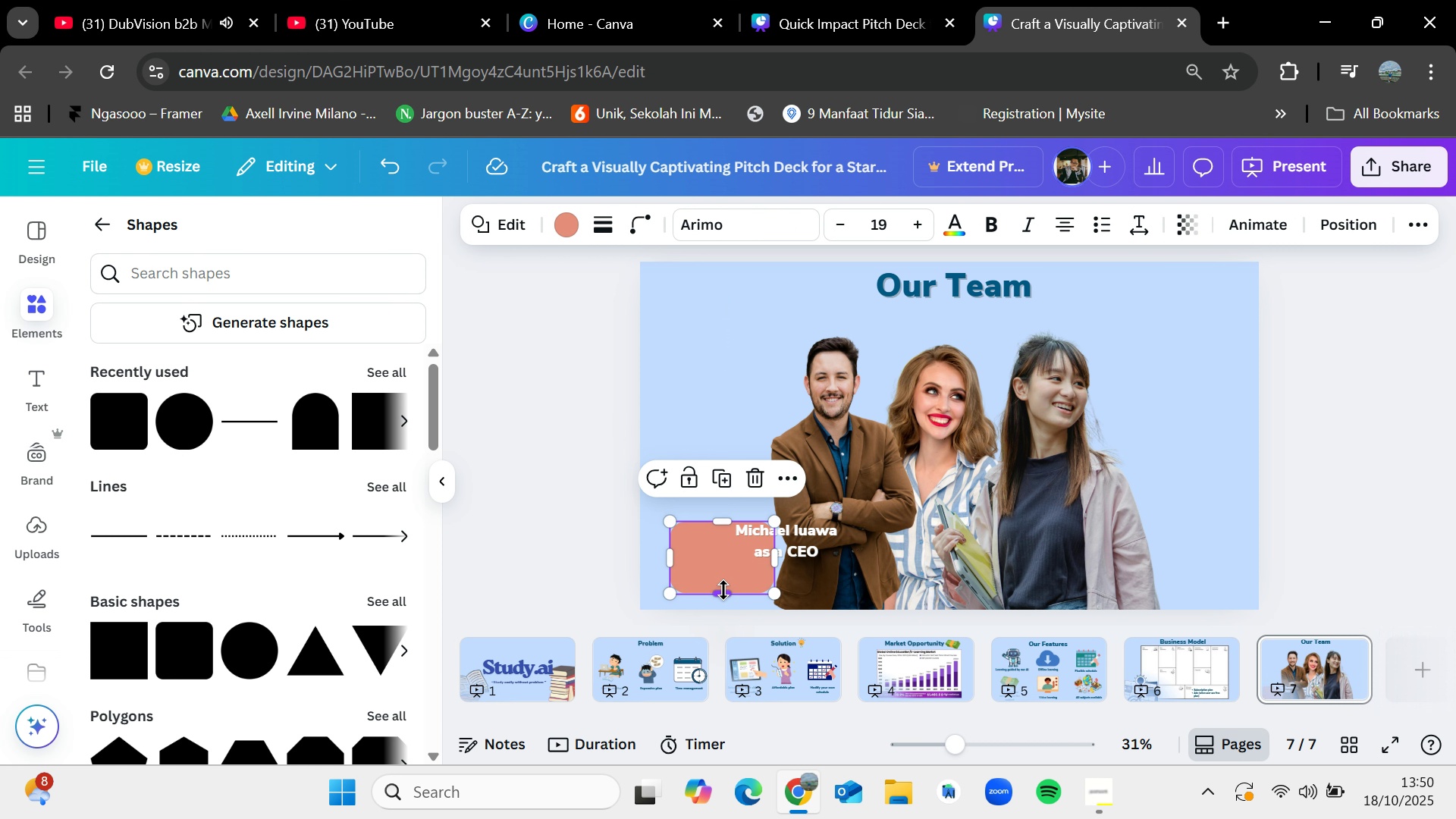 
left_click_drag(start_coordinate=[723, 590], to_coordinate=[726, 550])
 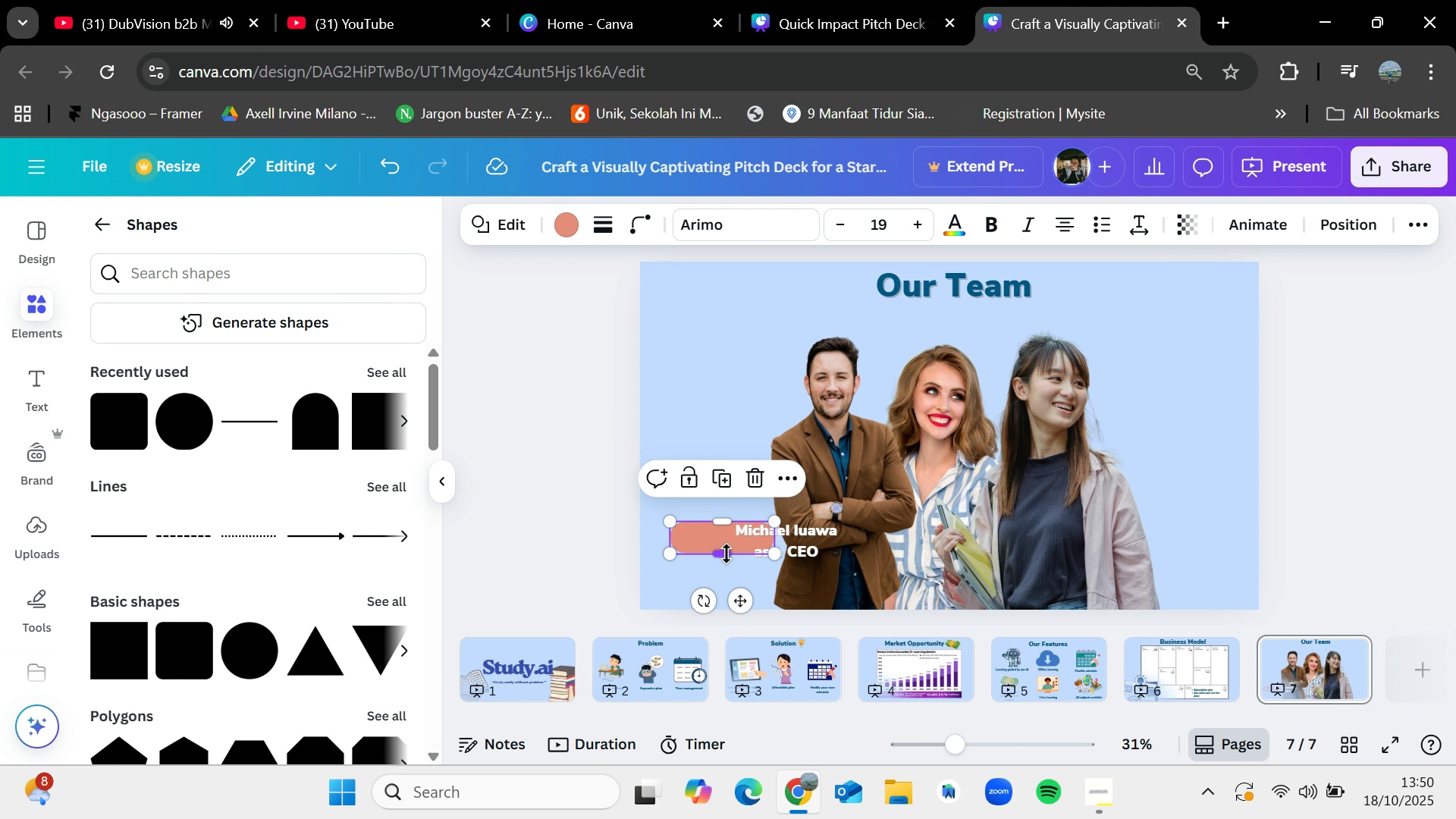 
left_click_drag(start_coordinate=[726, 554], to_coordinate=[729, 568])
 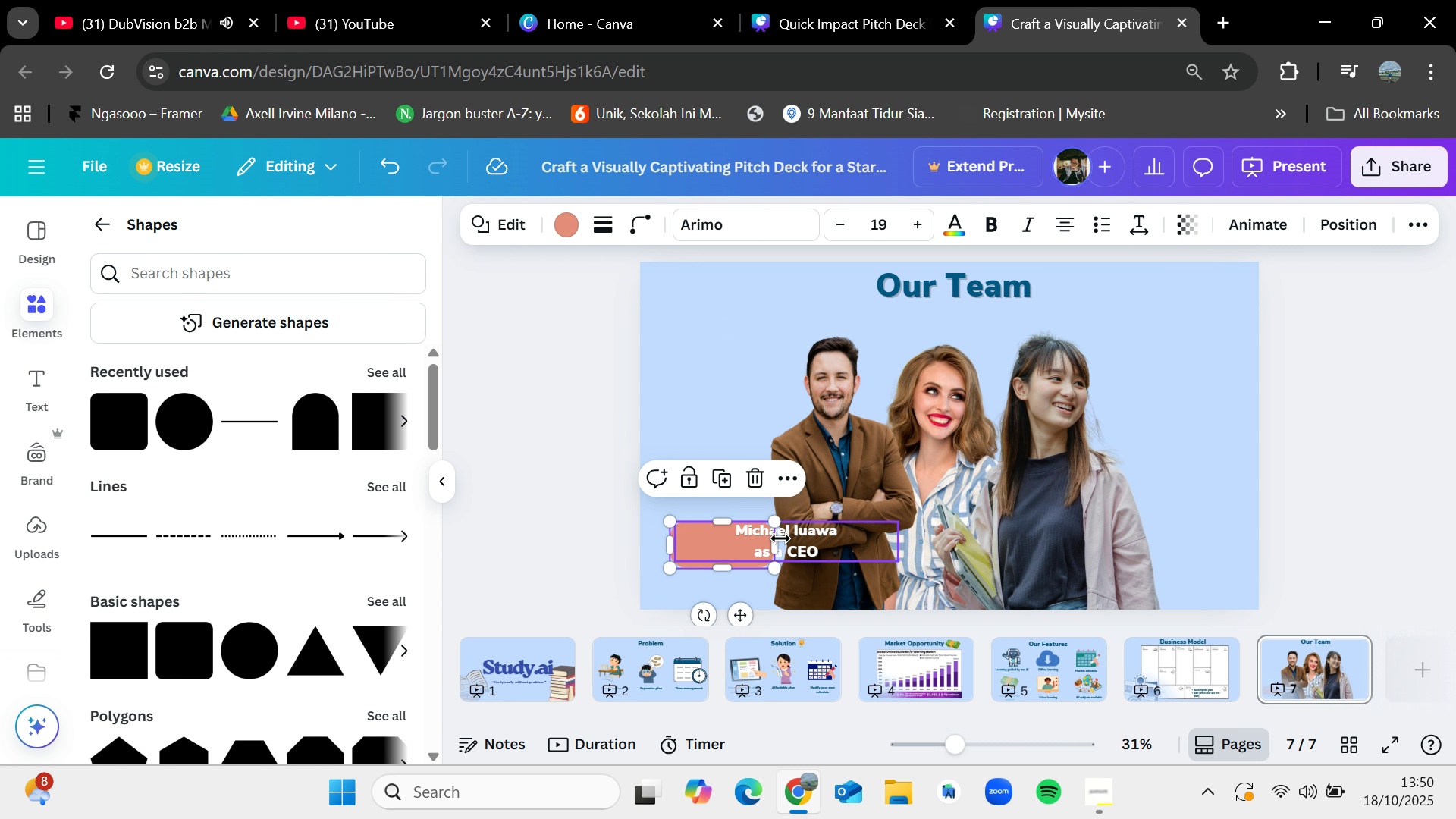 
left_click_drag(start_coordinate=[771, 541], to_coordinate=[859, 535])
 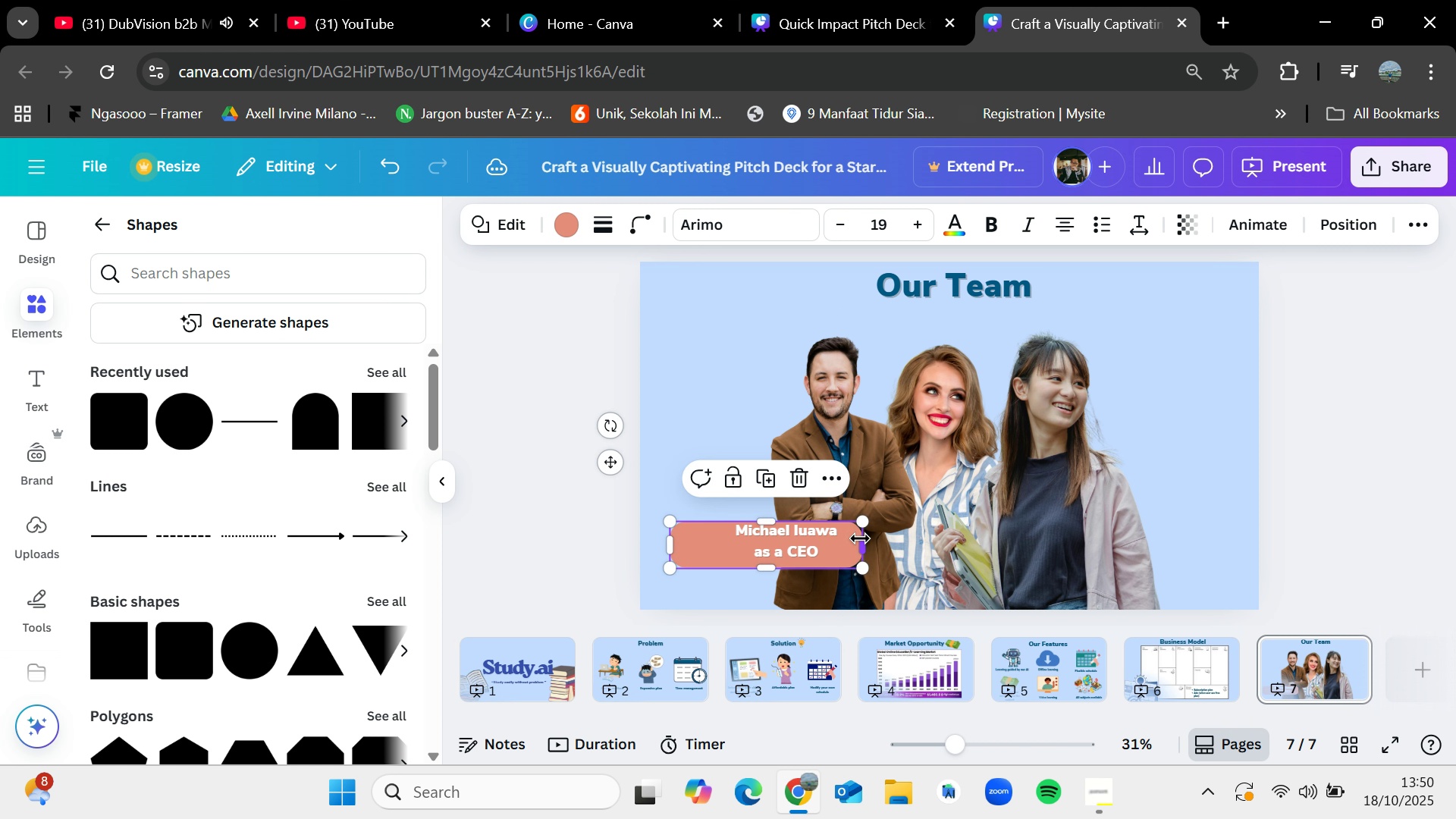 
left_click_drag(start_coordinate=[861, 540], to_coordinate=[869, 541])
 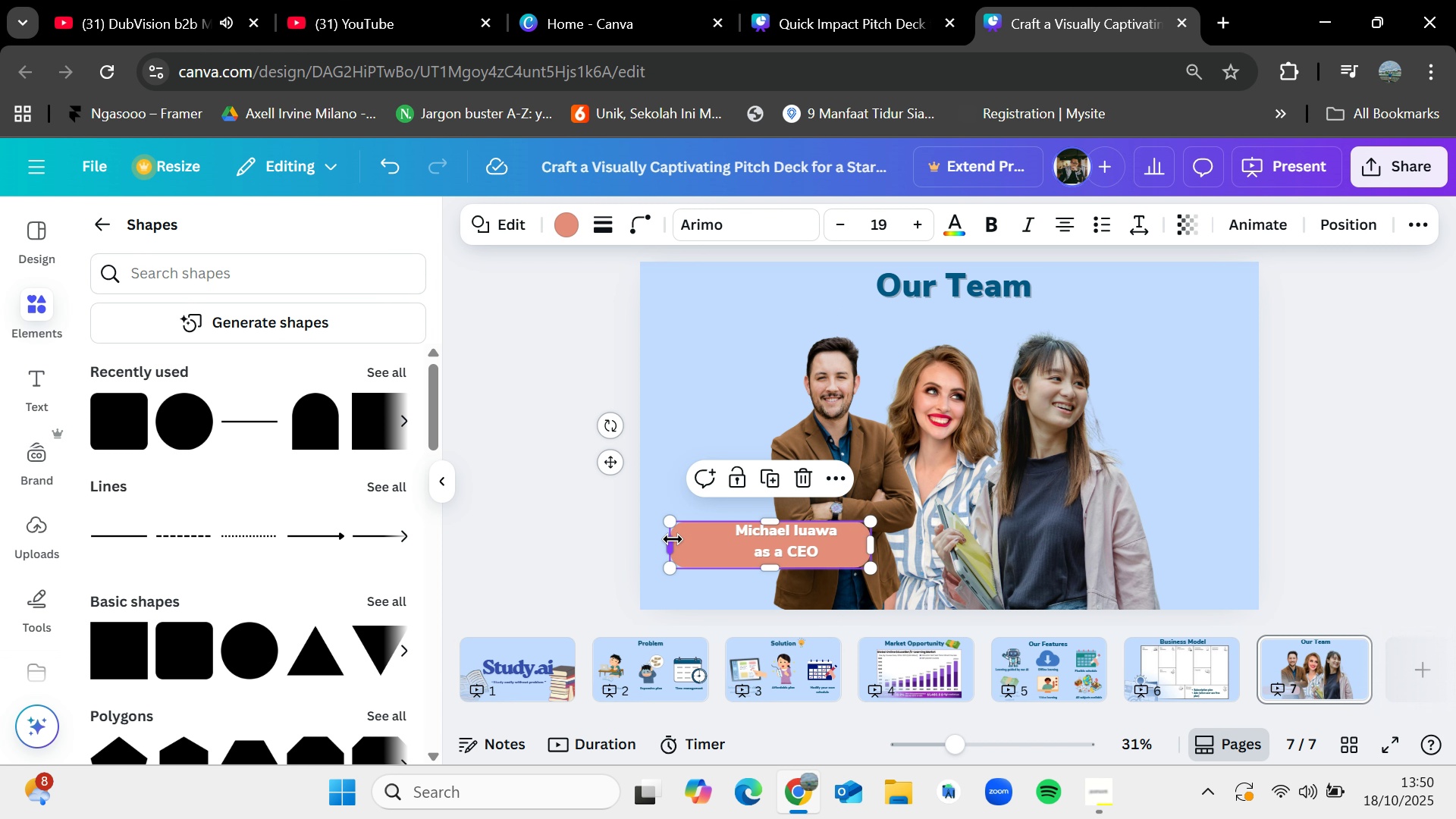 
left_click_drag(start_coordinate=[673, 539], to_coordinate=[697, 539])
 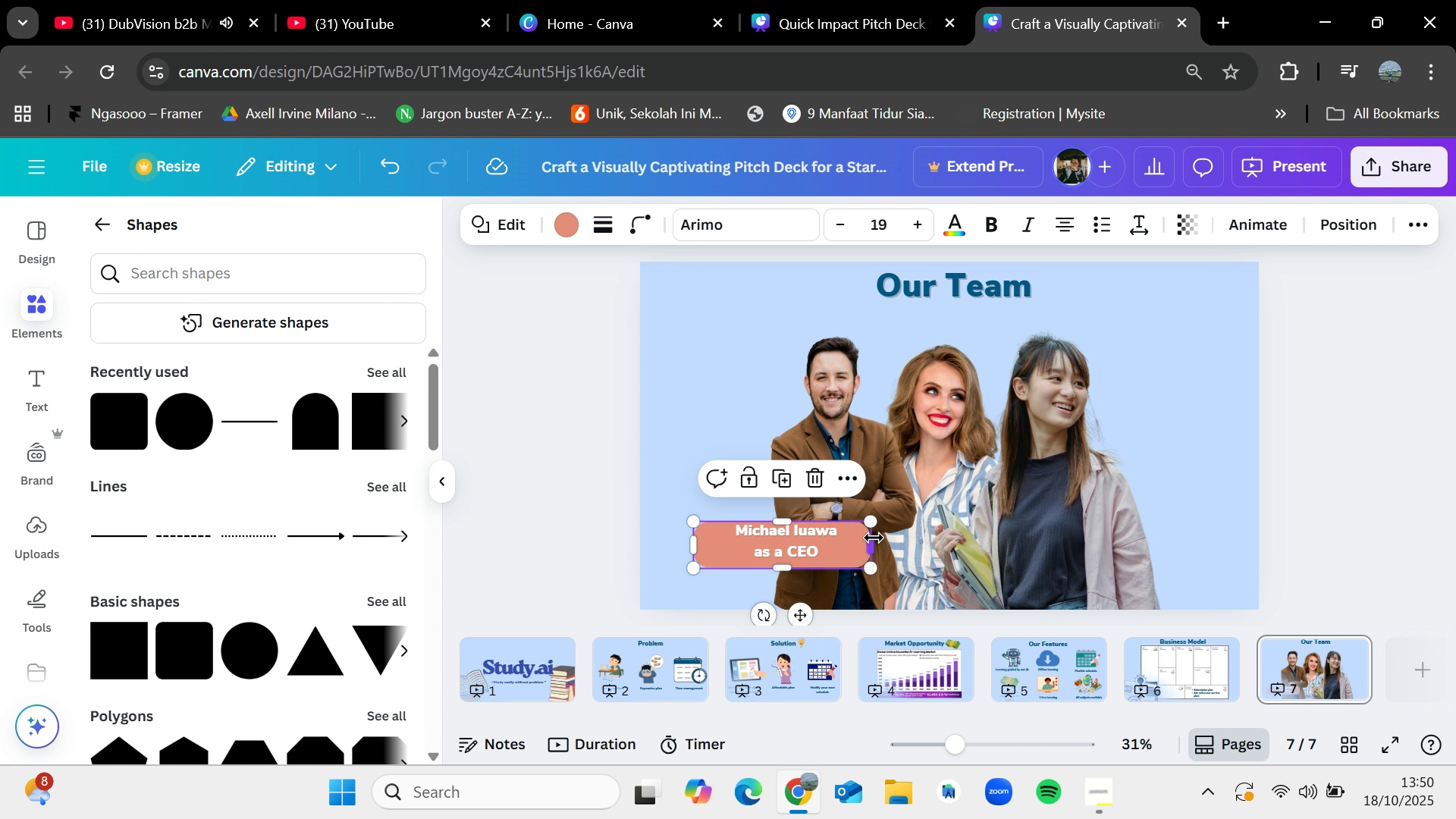 
left_click_drag(start_coordinate=[874, 538], to_coordinate=[865, 538])
 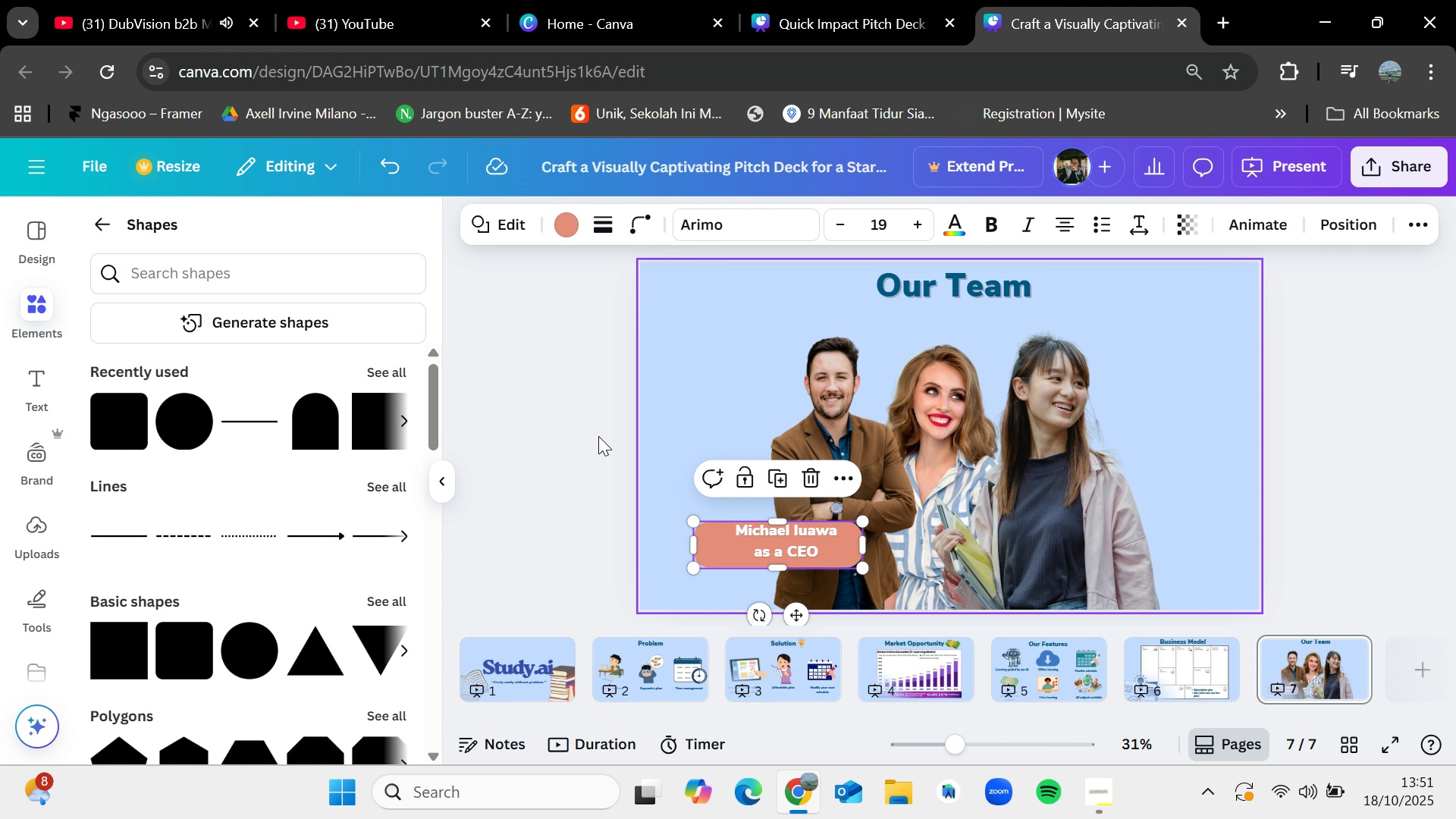 
left_click([543, 441])
 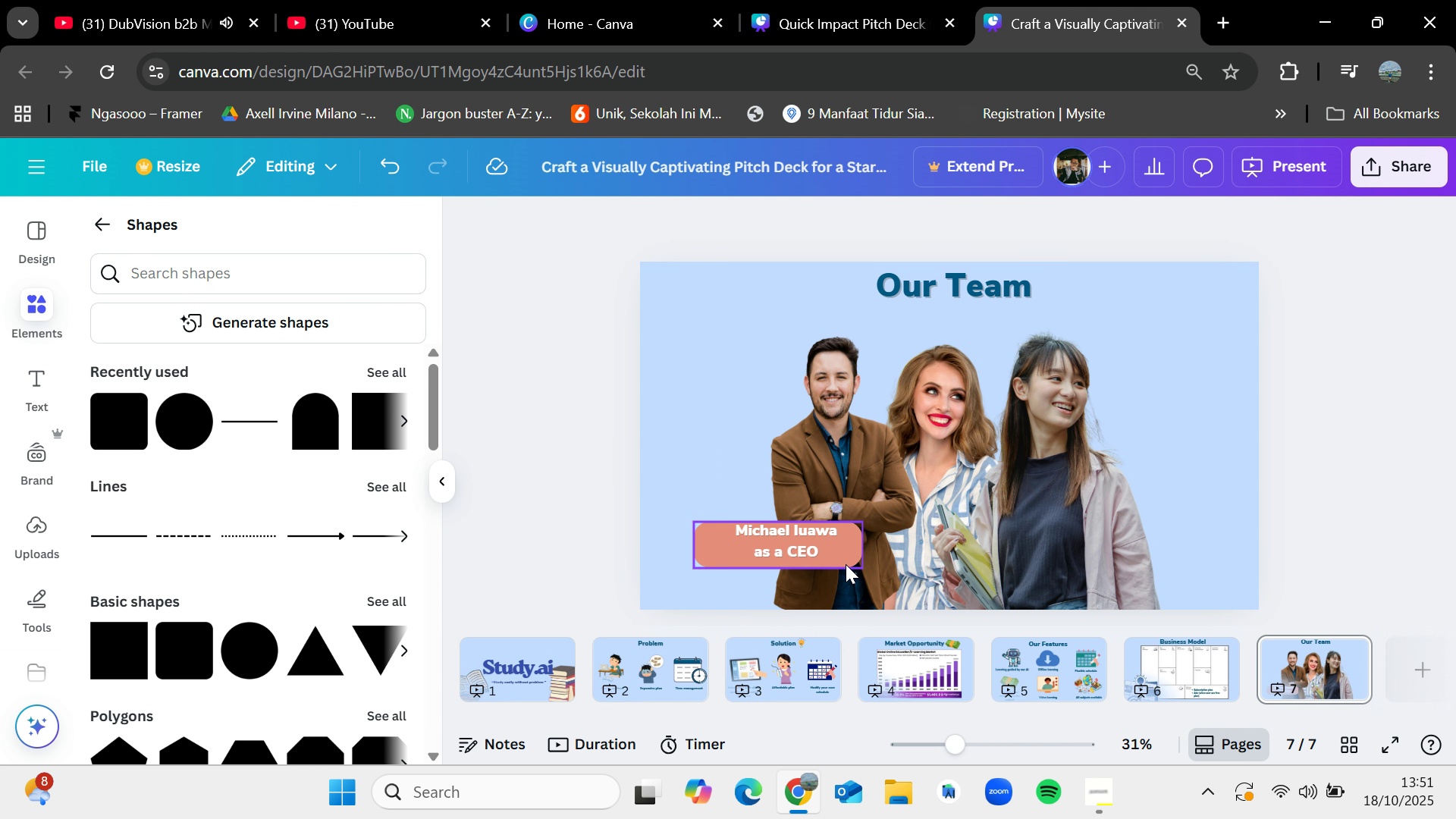 
left_click([849, 541])
 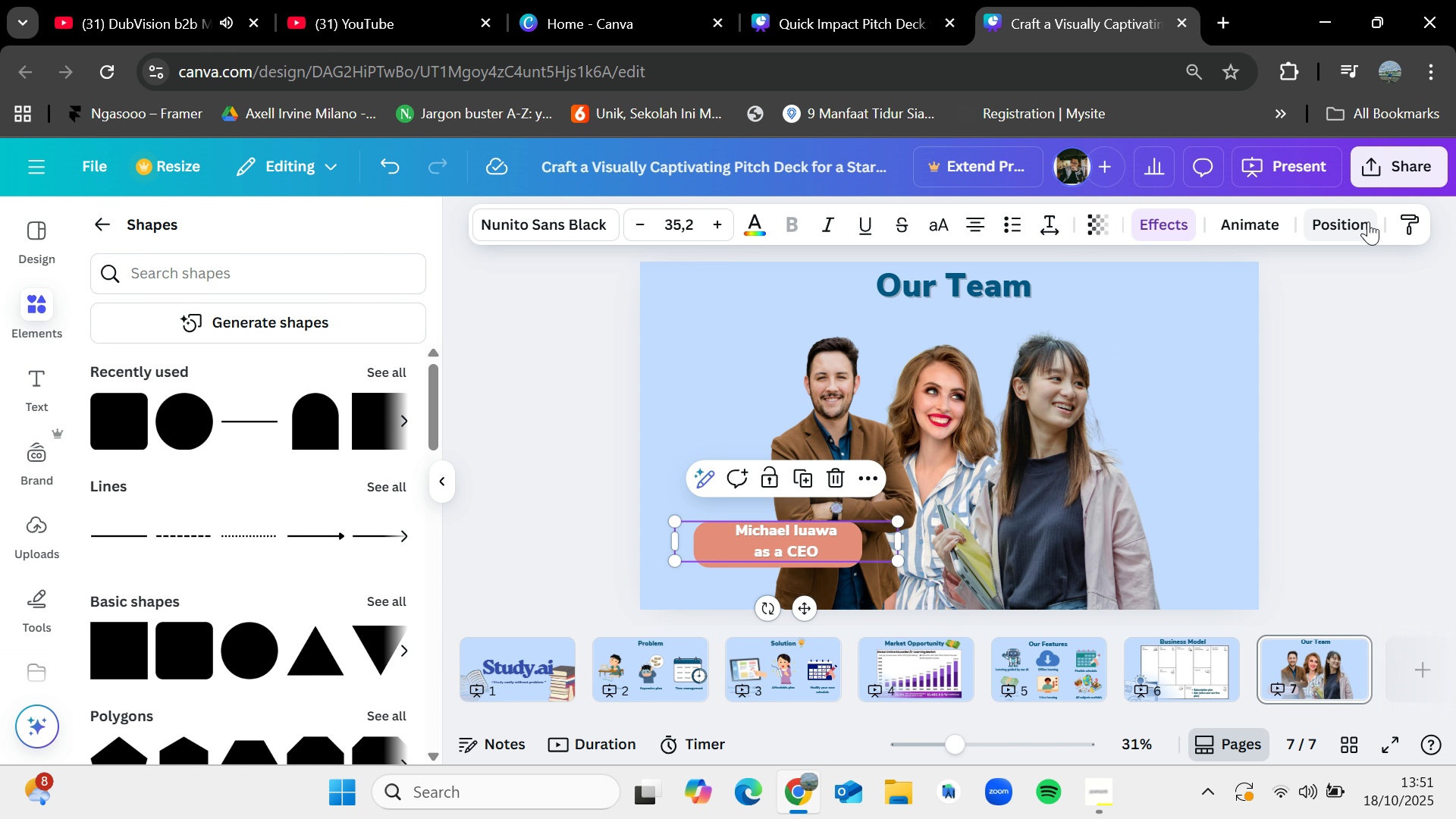 
left_click([1368, 221])
 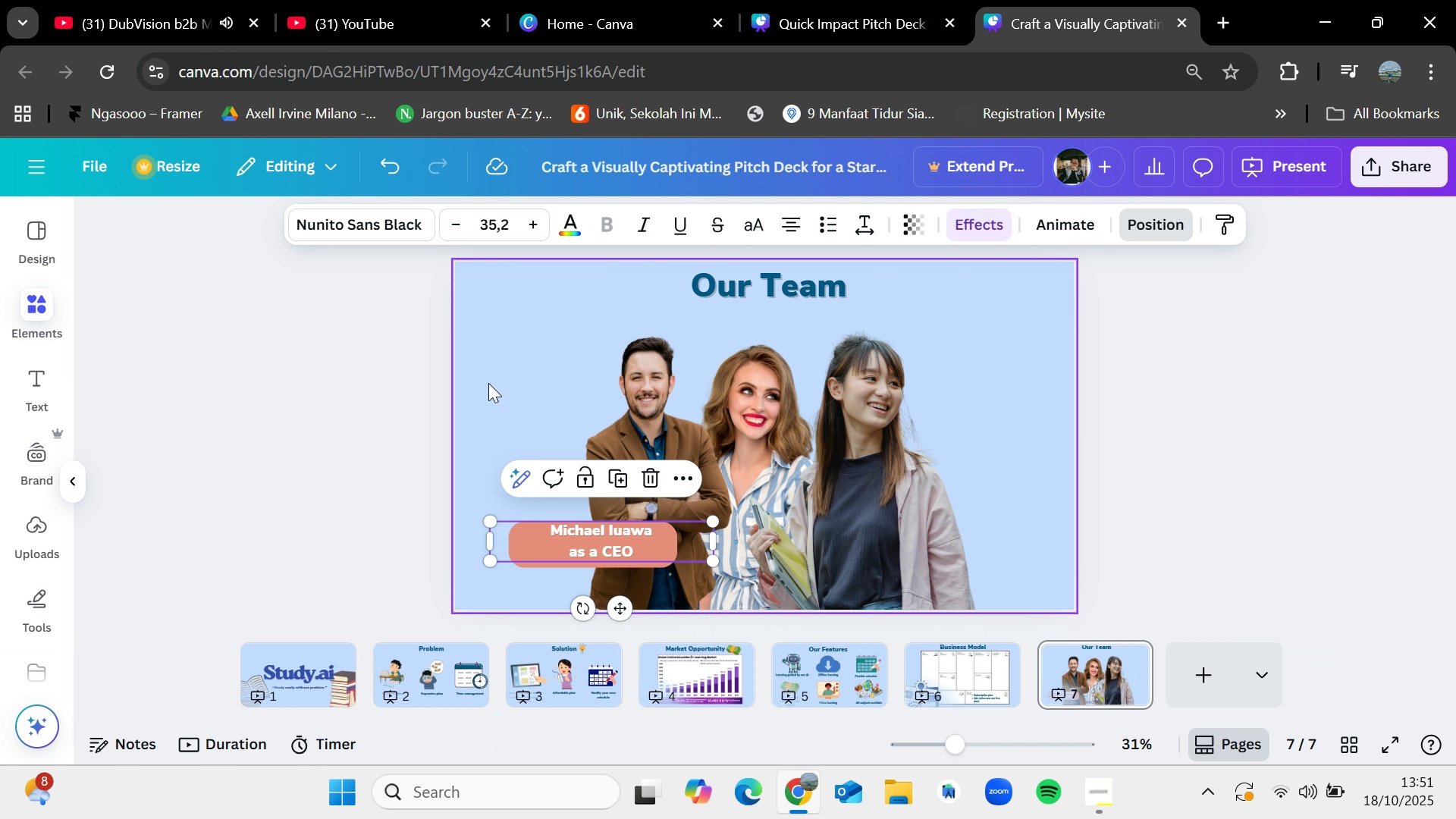 
double_click([488, 383])
 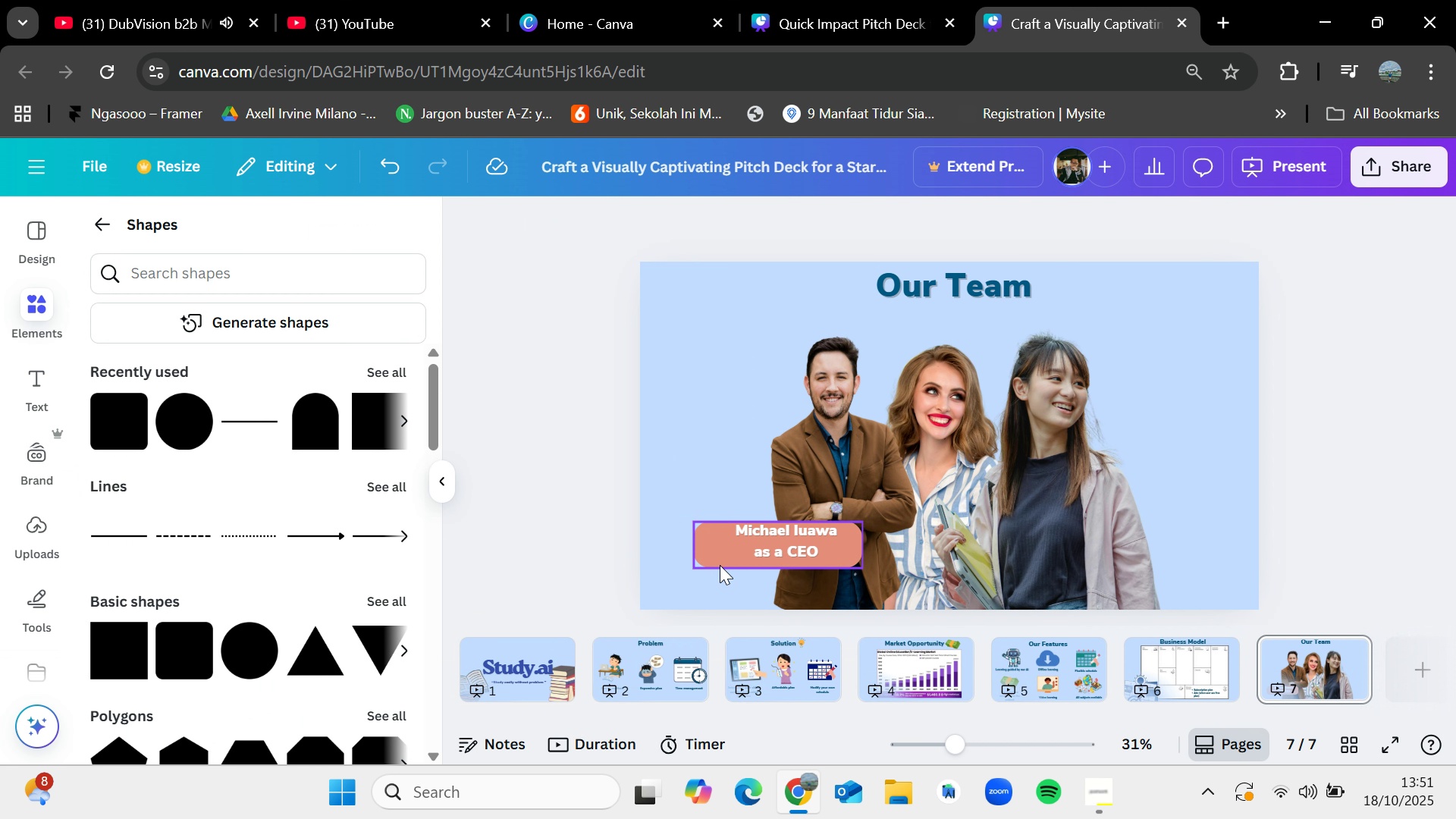 
left_click_drag(start_coordinate=[720, 565], to_coordinate=[730, 564])
 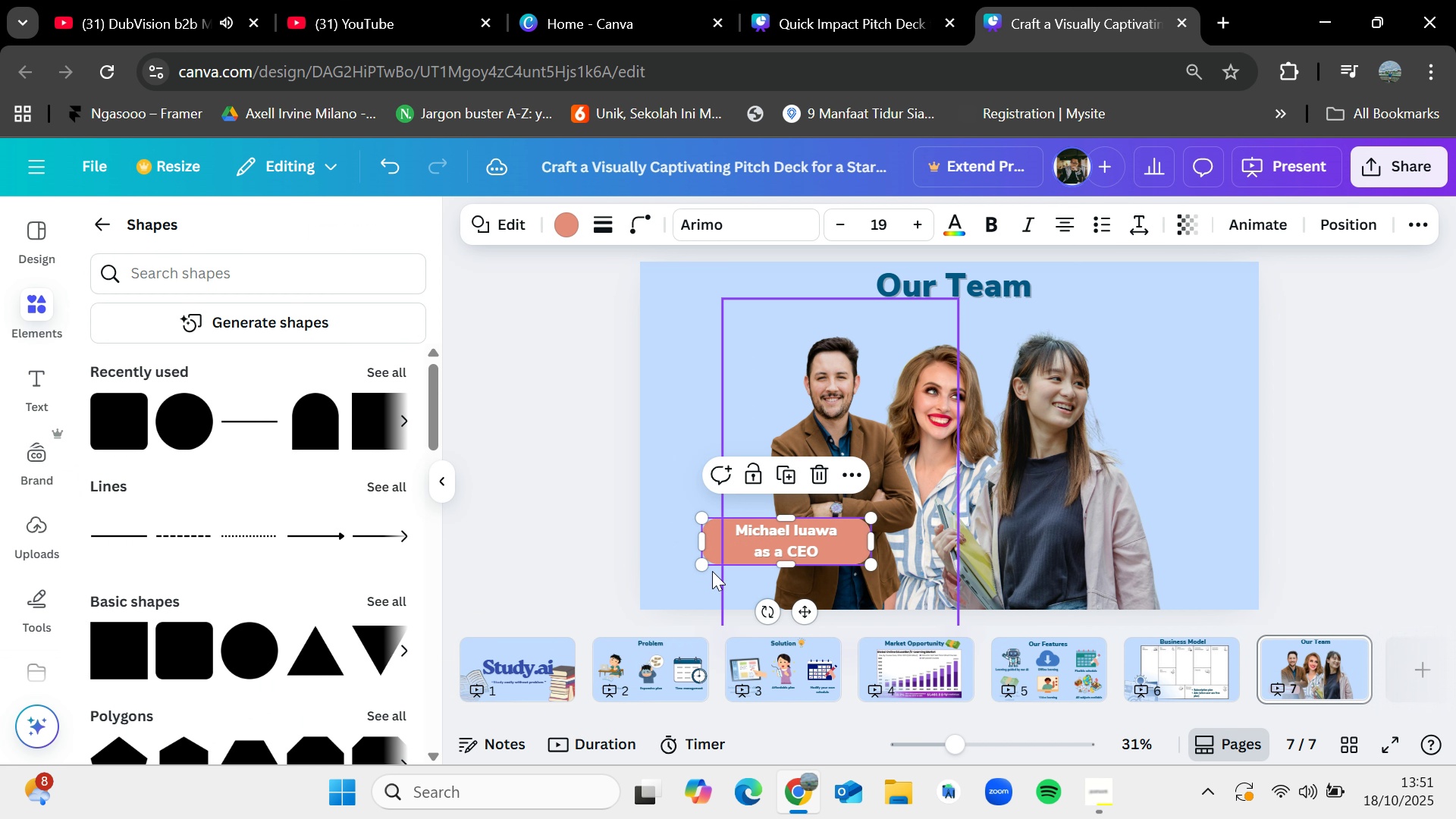 
wait(5.61)
 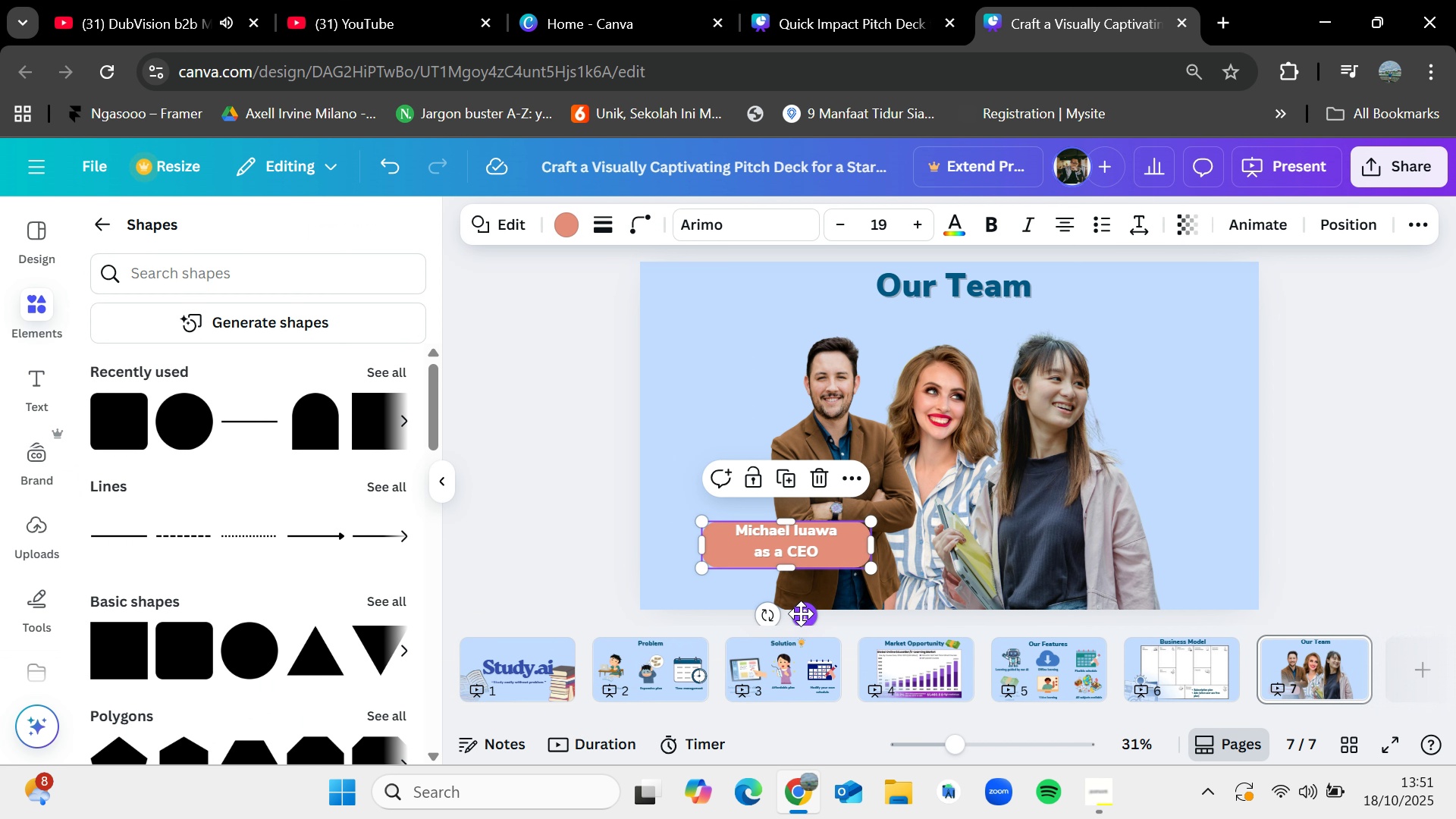 
left_click([567, 236])
 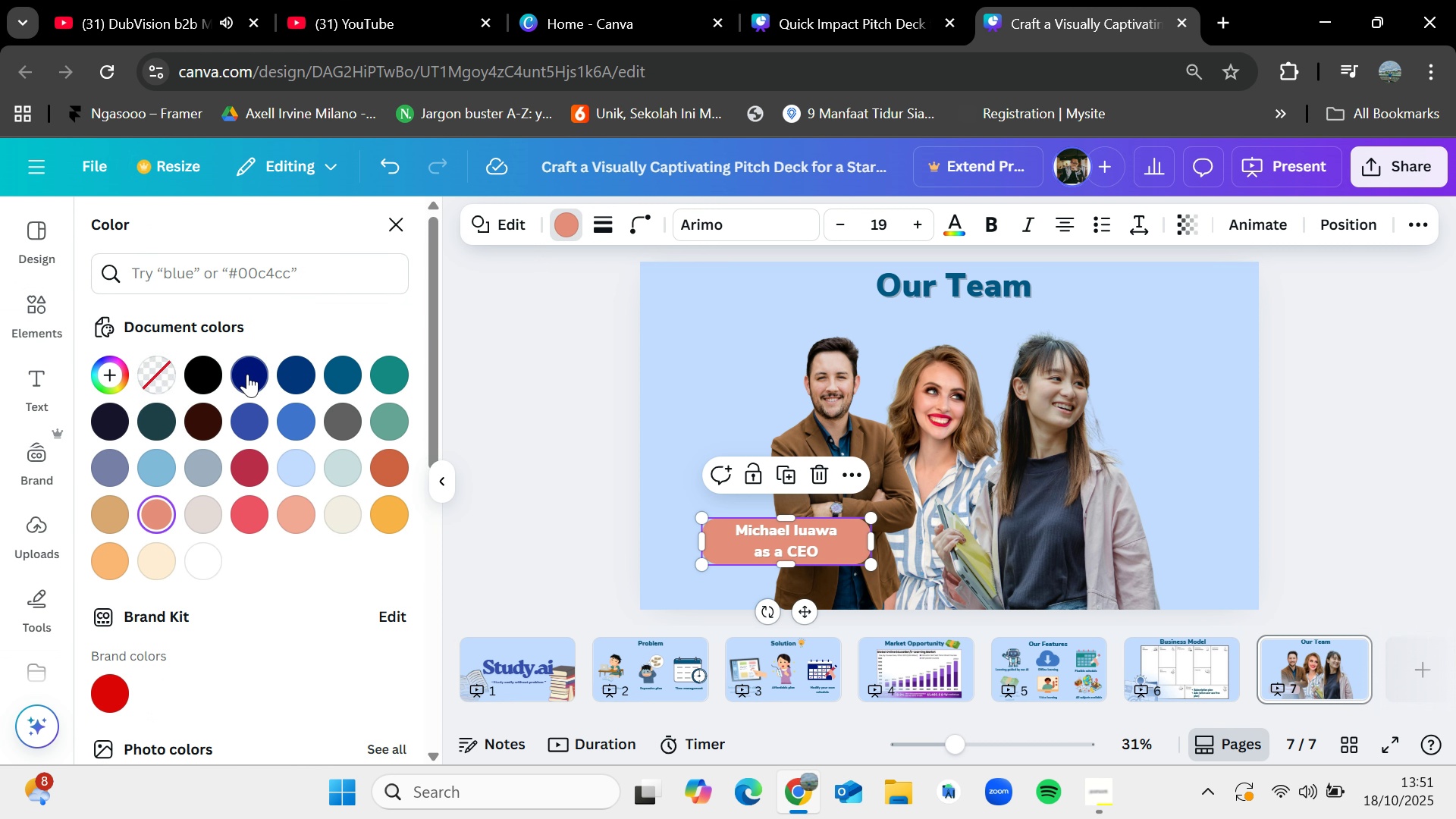 
left_click([247, 374])
 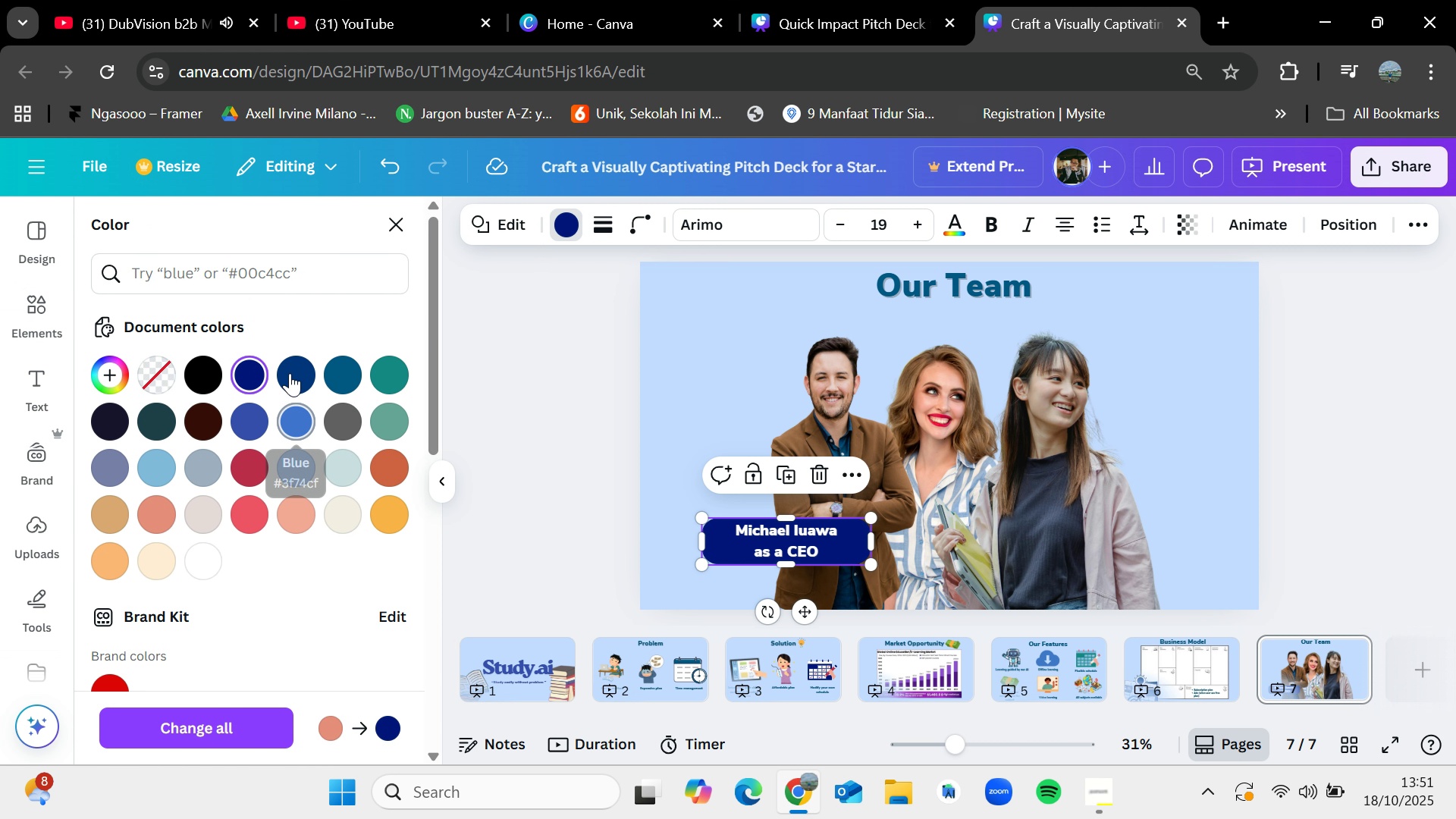 
left_click([289, 373])
 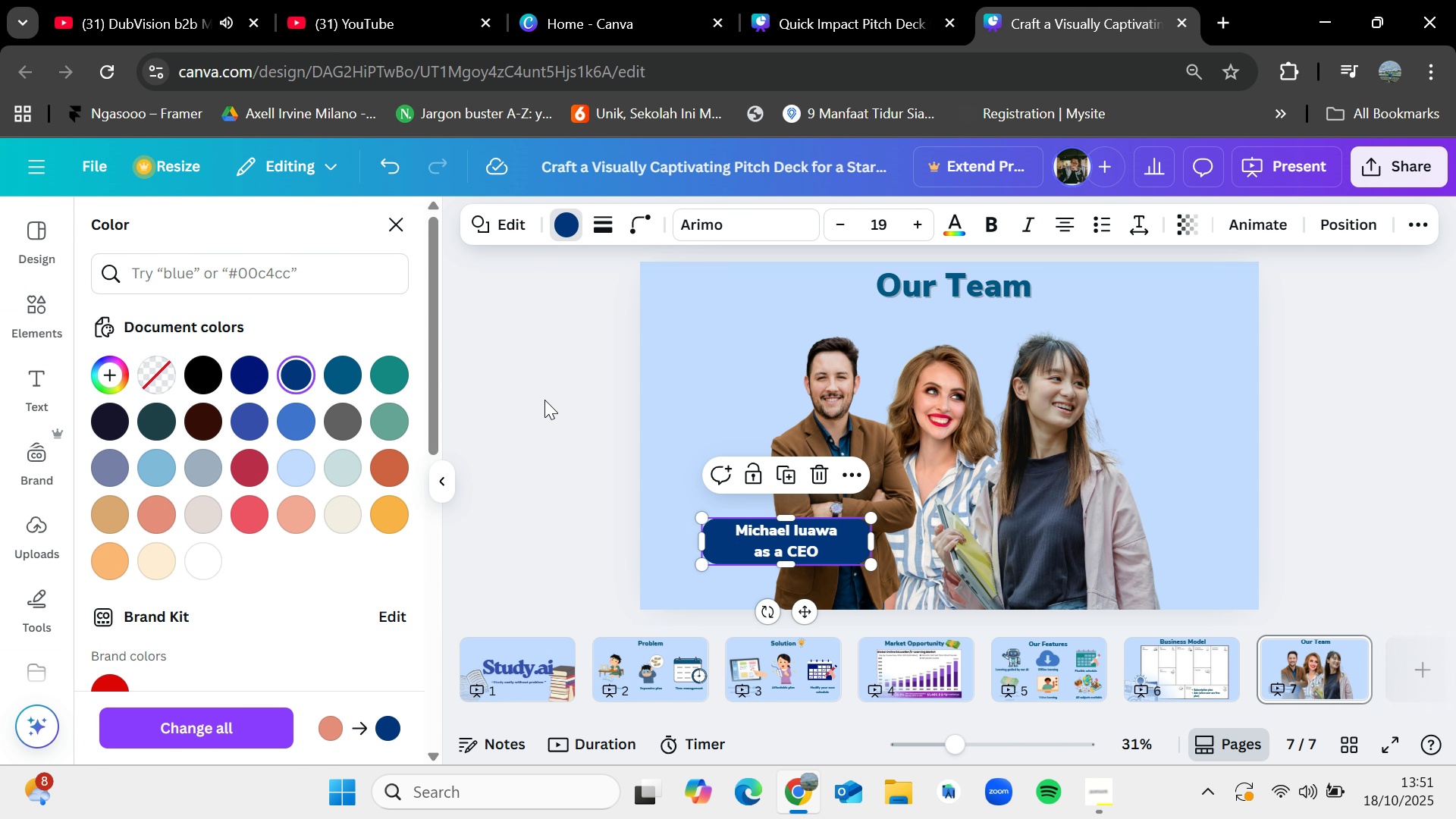 
double_click([544, 400])
 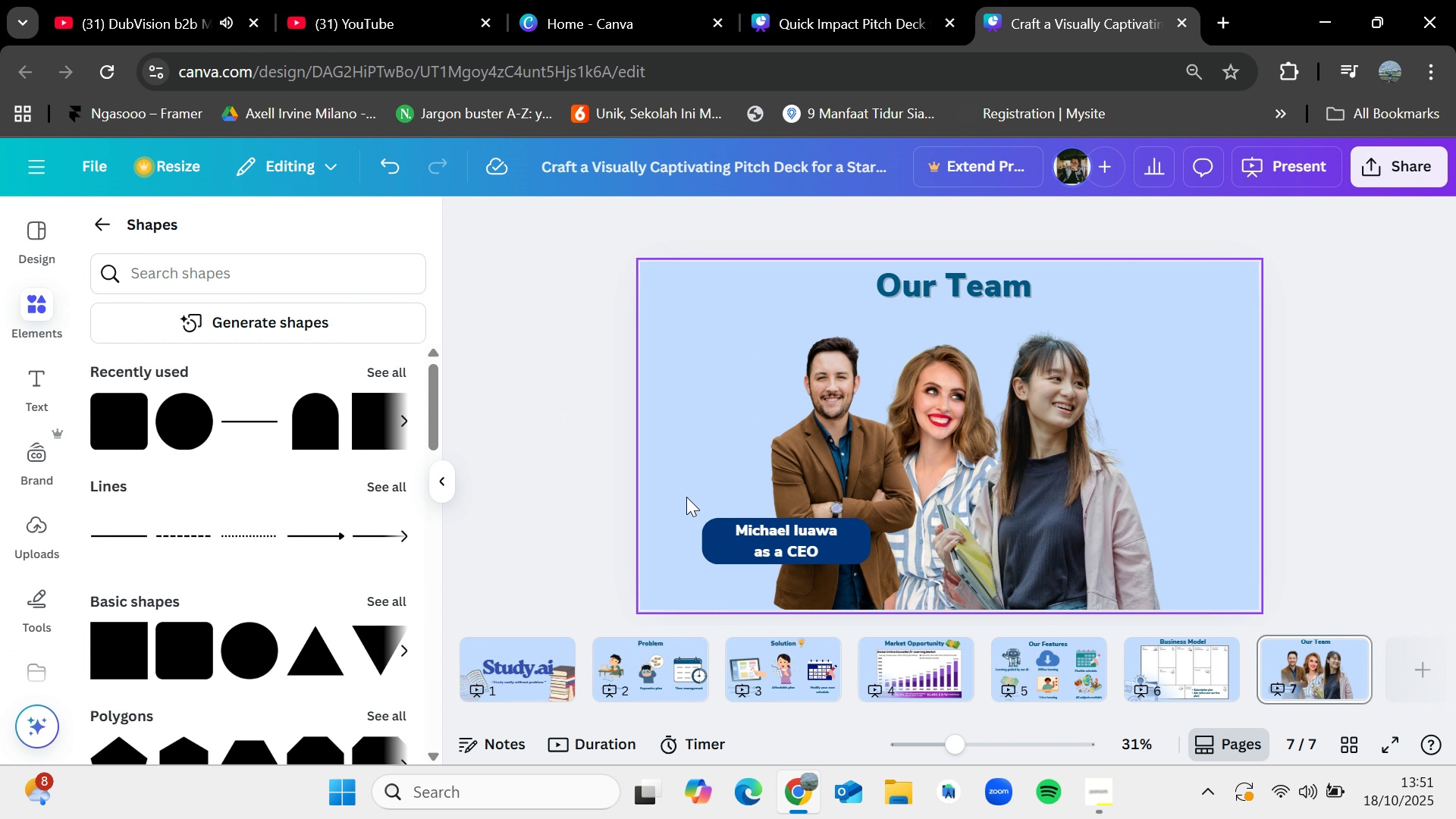 
left_click_drag(start_coordinate=[686, 496], to_coordinate=[769, 563])
 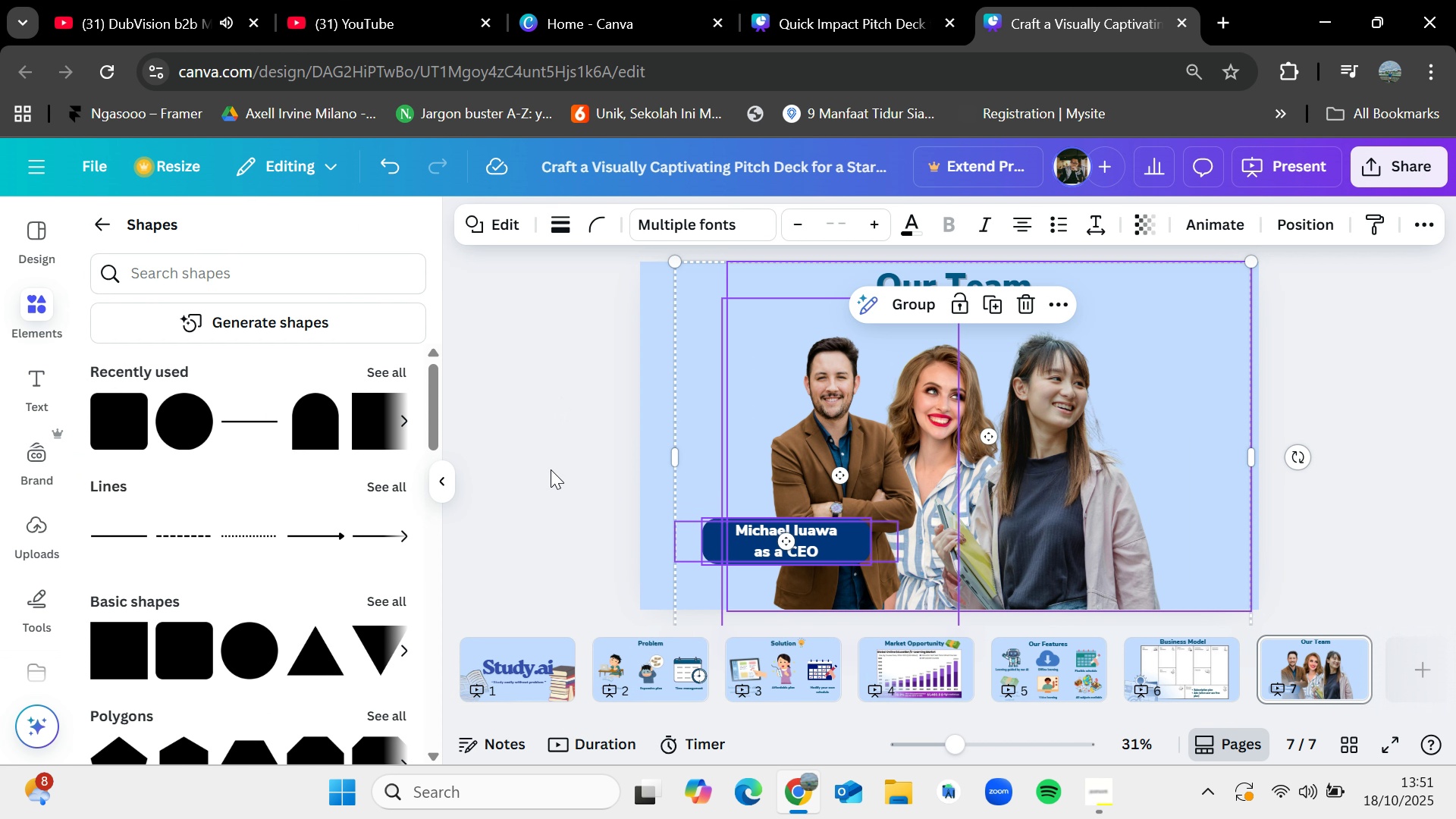 
left_click([551, 469])
 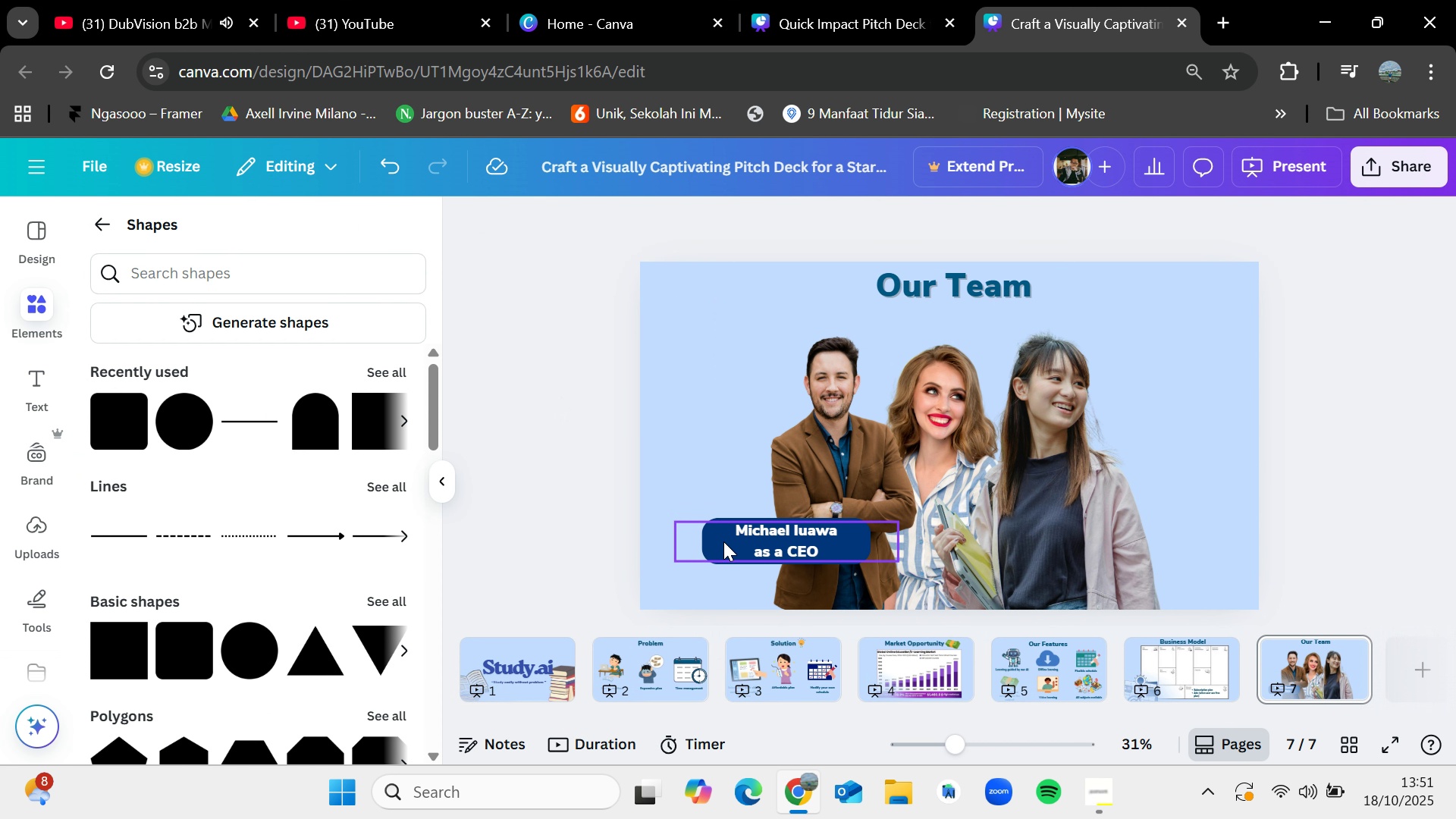 
hold_key(key=ShiftLeft, duration=1.53)
left_click([723, 541])
 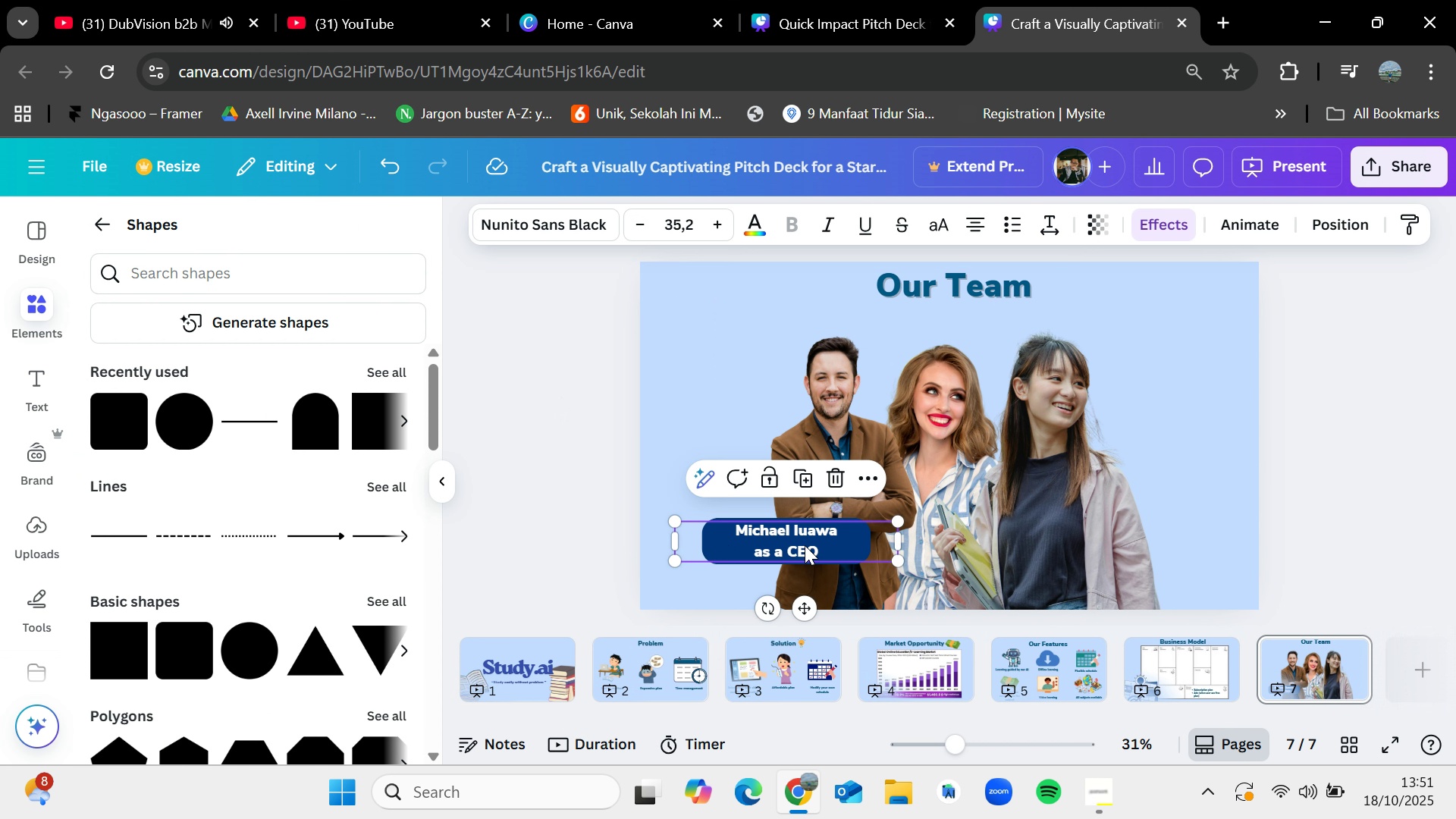 
left_click([805, 545])
 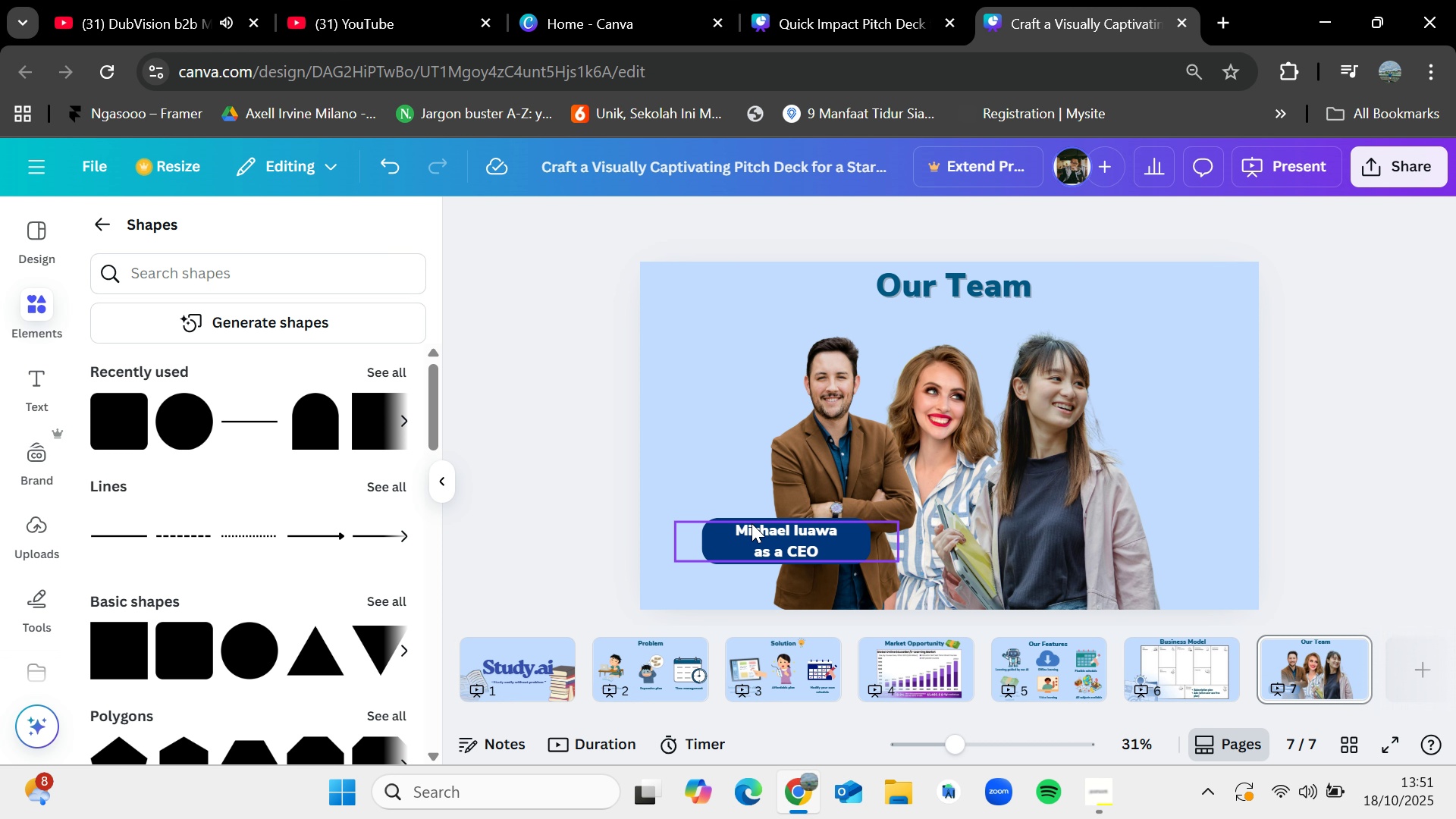 
hold_key(key=ShiftLeft, duration=1.51)
left_click([720, 532])
 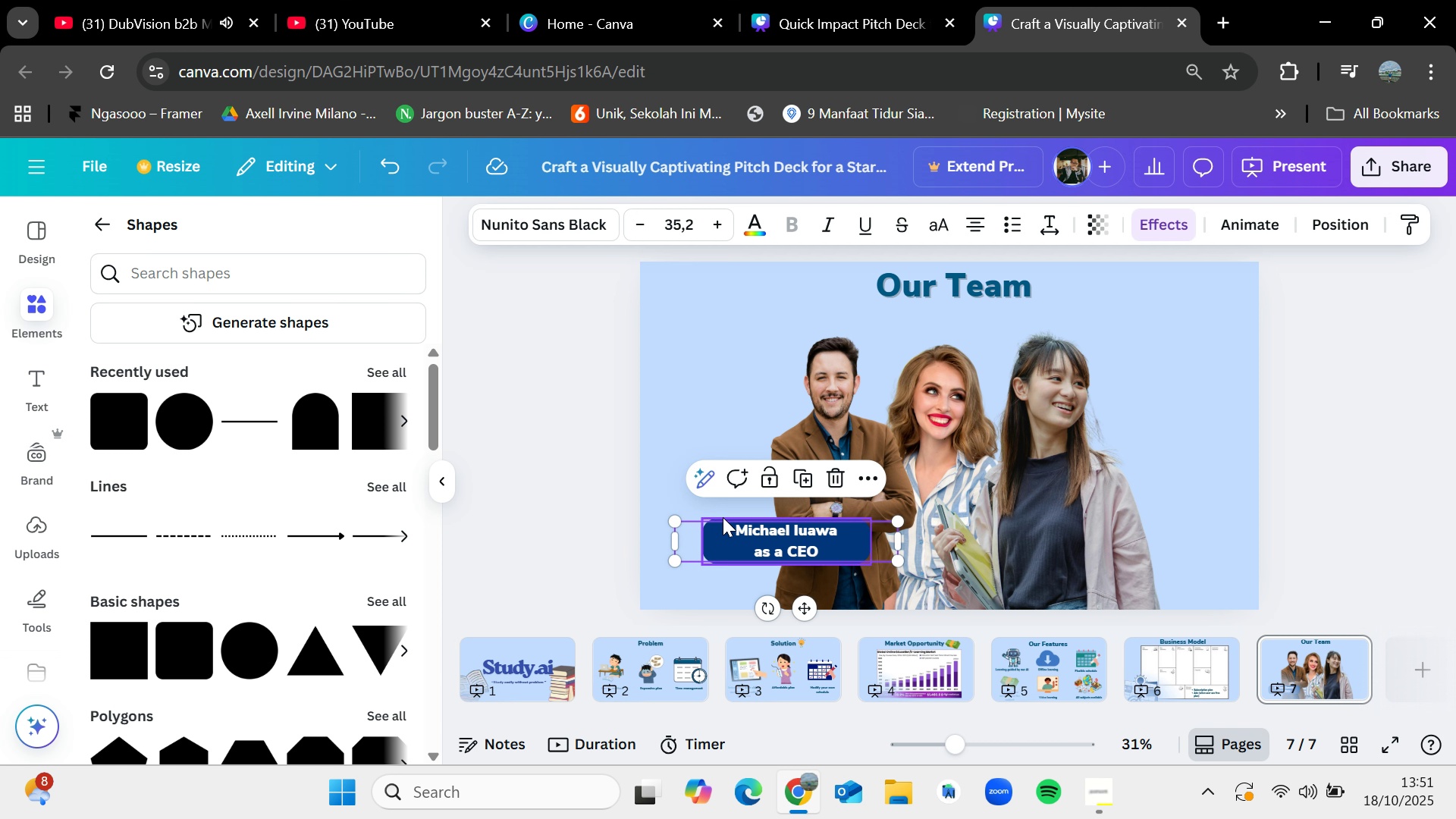 
key(Shift+ShiftLeft)
 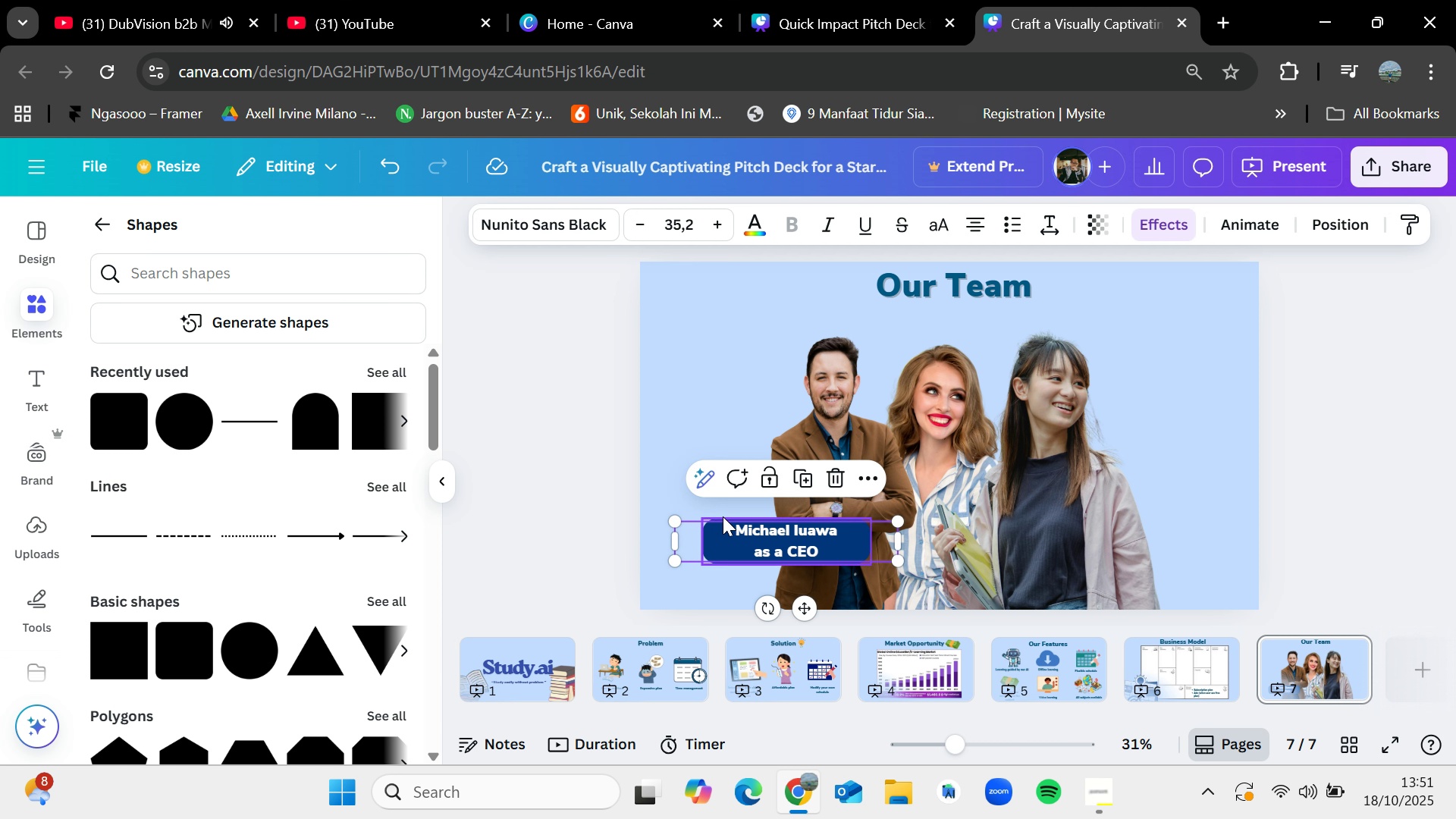 
key(Shift+ShiftLeft)
 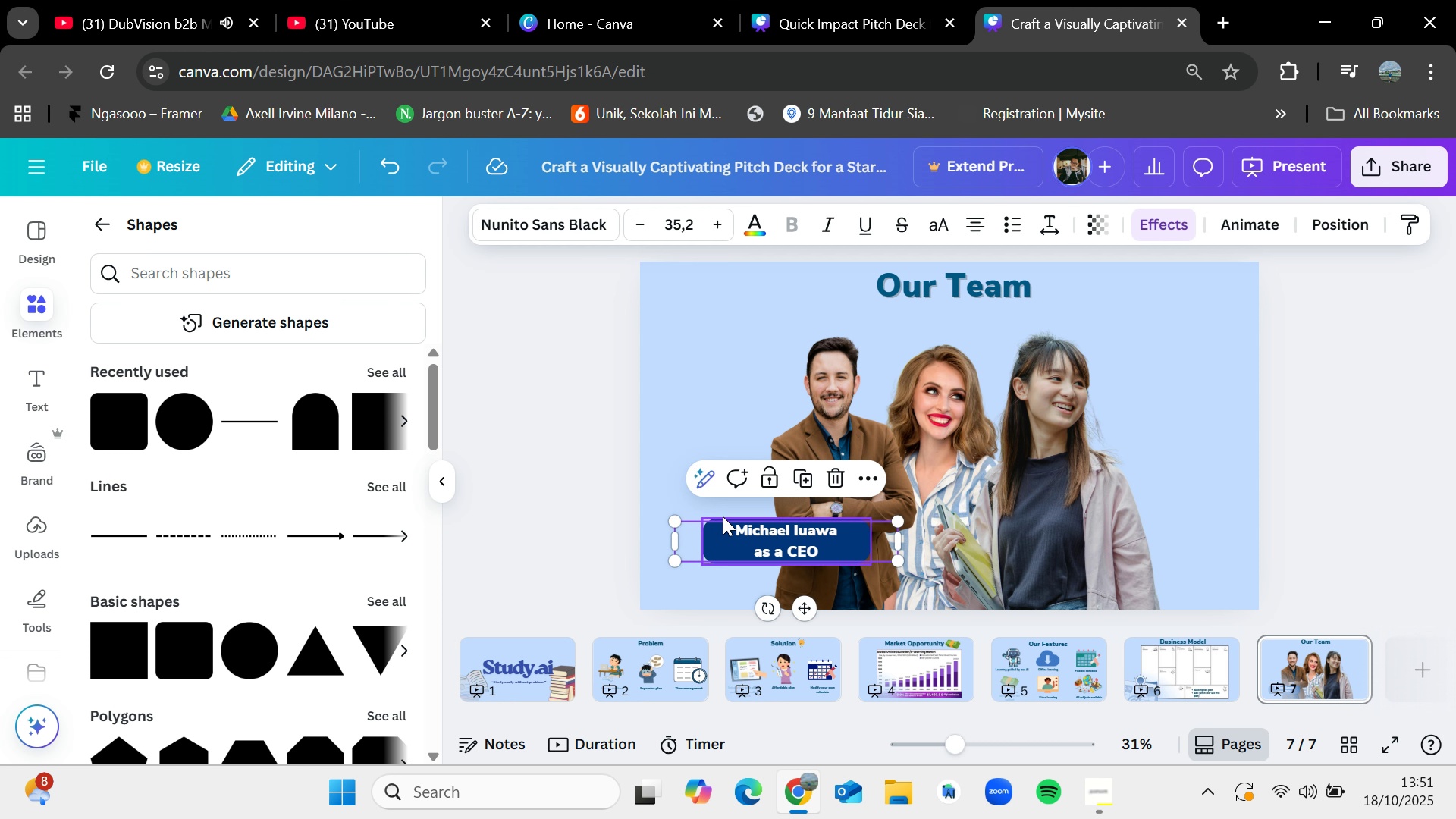 
key(Shift+ShiftLeft)
 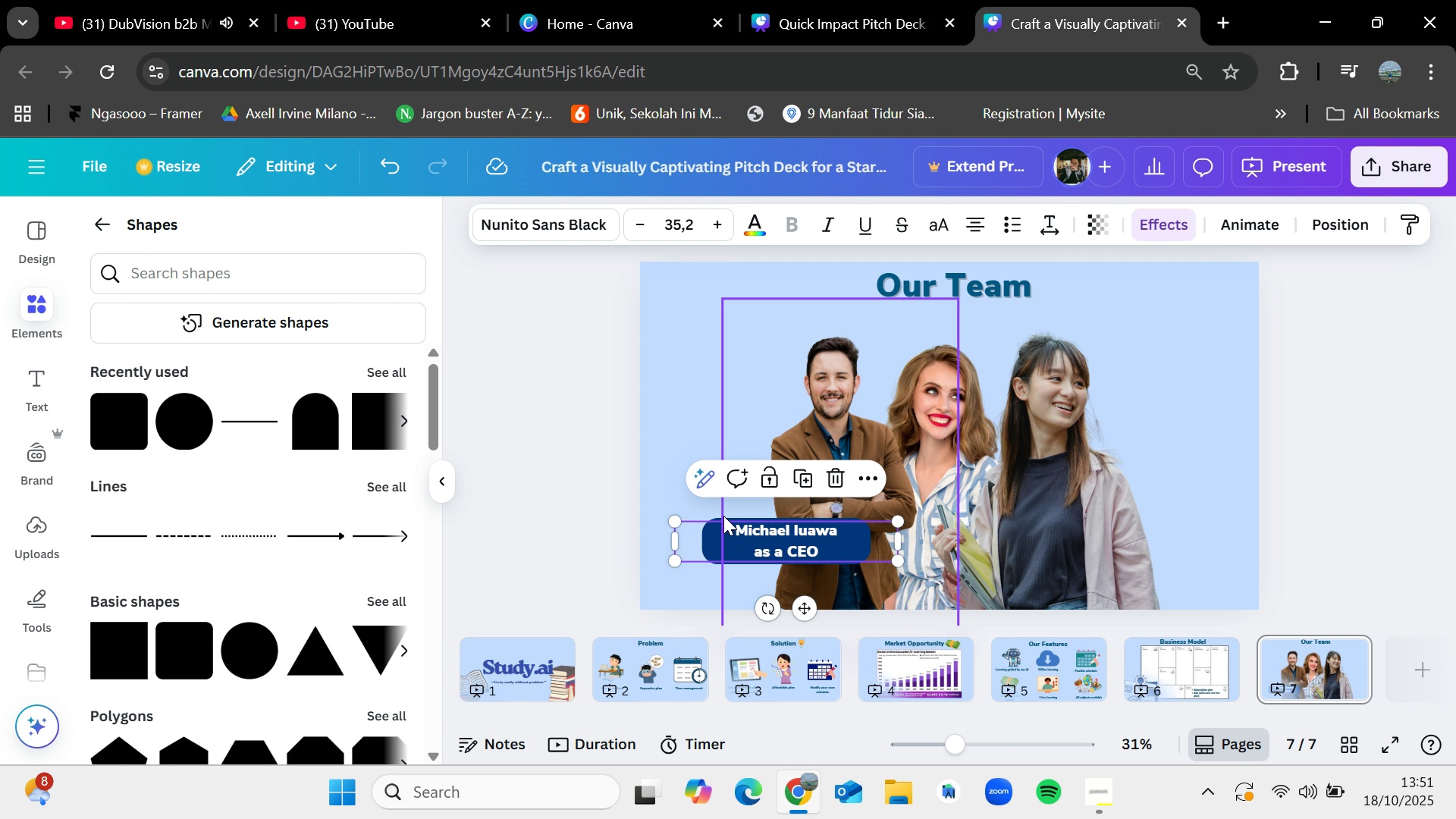 
key(Shift+ShiftLeft)
 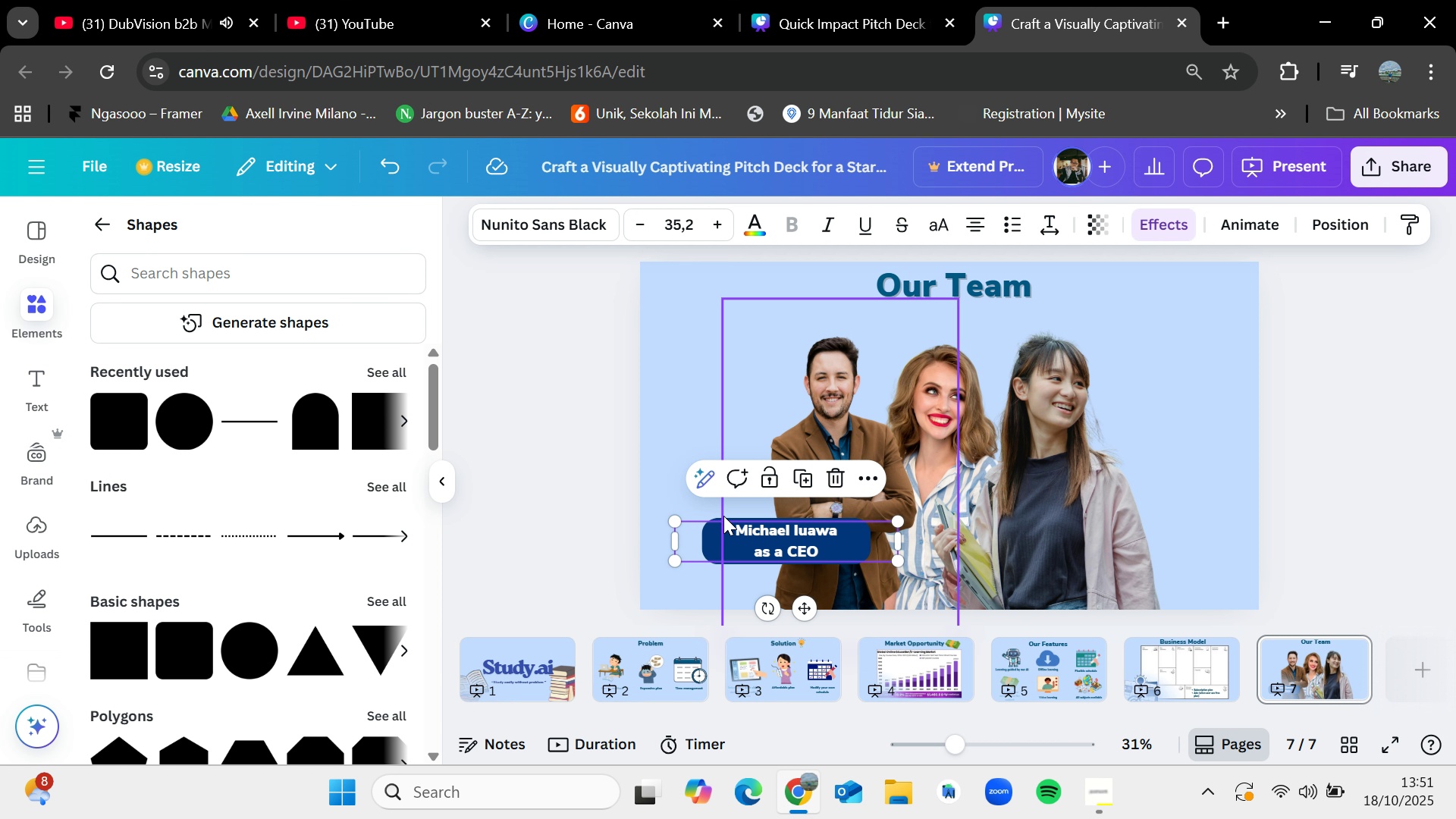 
key(Shift+ShiftLeft)
 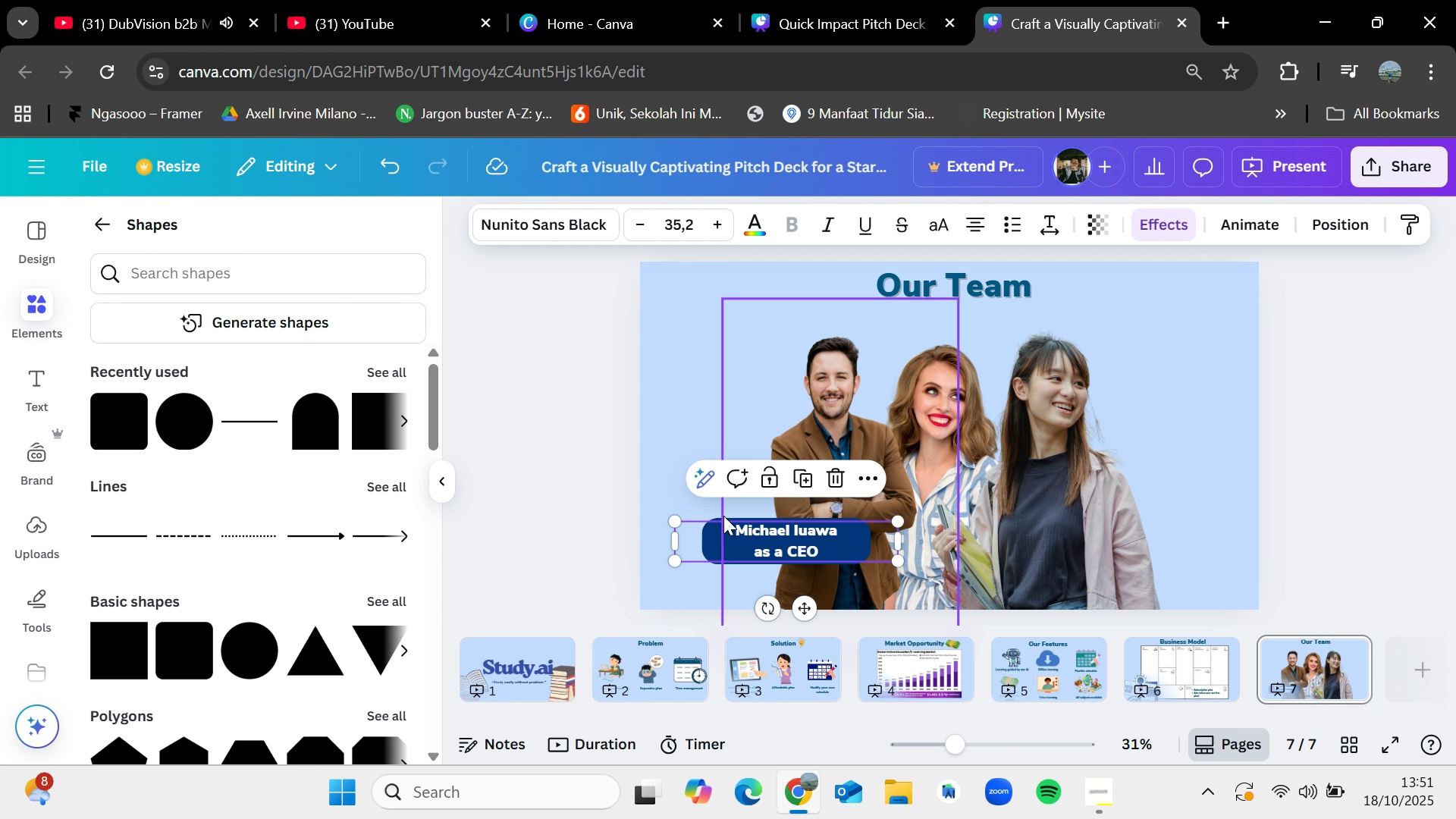 
key(Shift+ShiftLeft)
 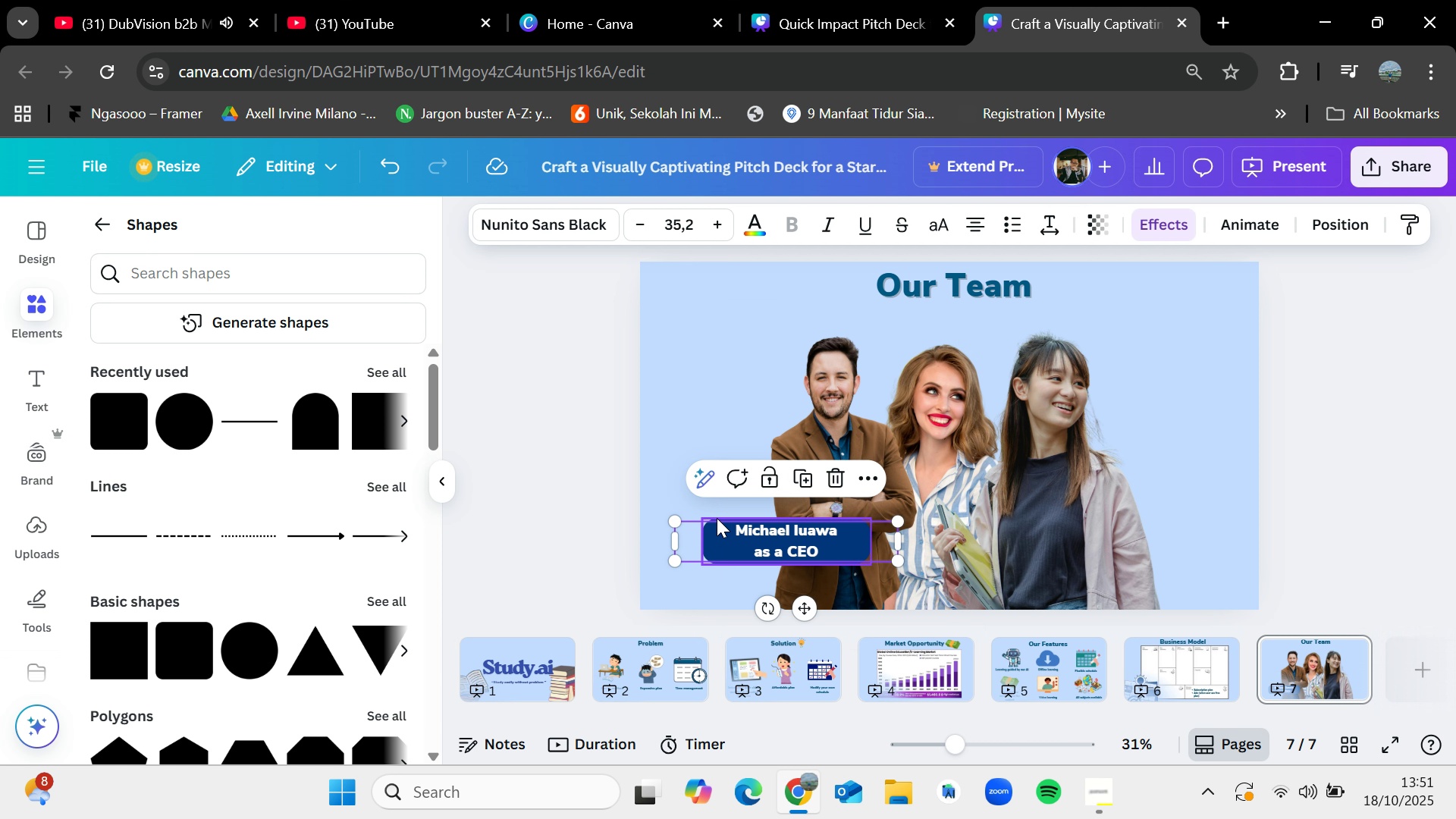 
hold_key(key=ShiftLeft, duration=0.83)
left_click([717, 518])
 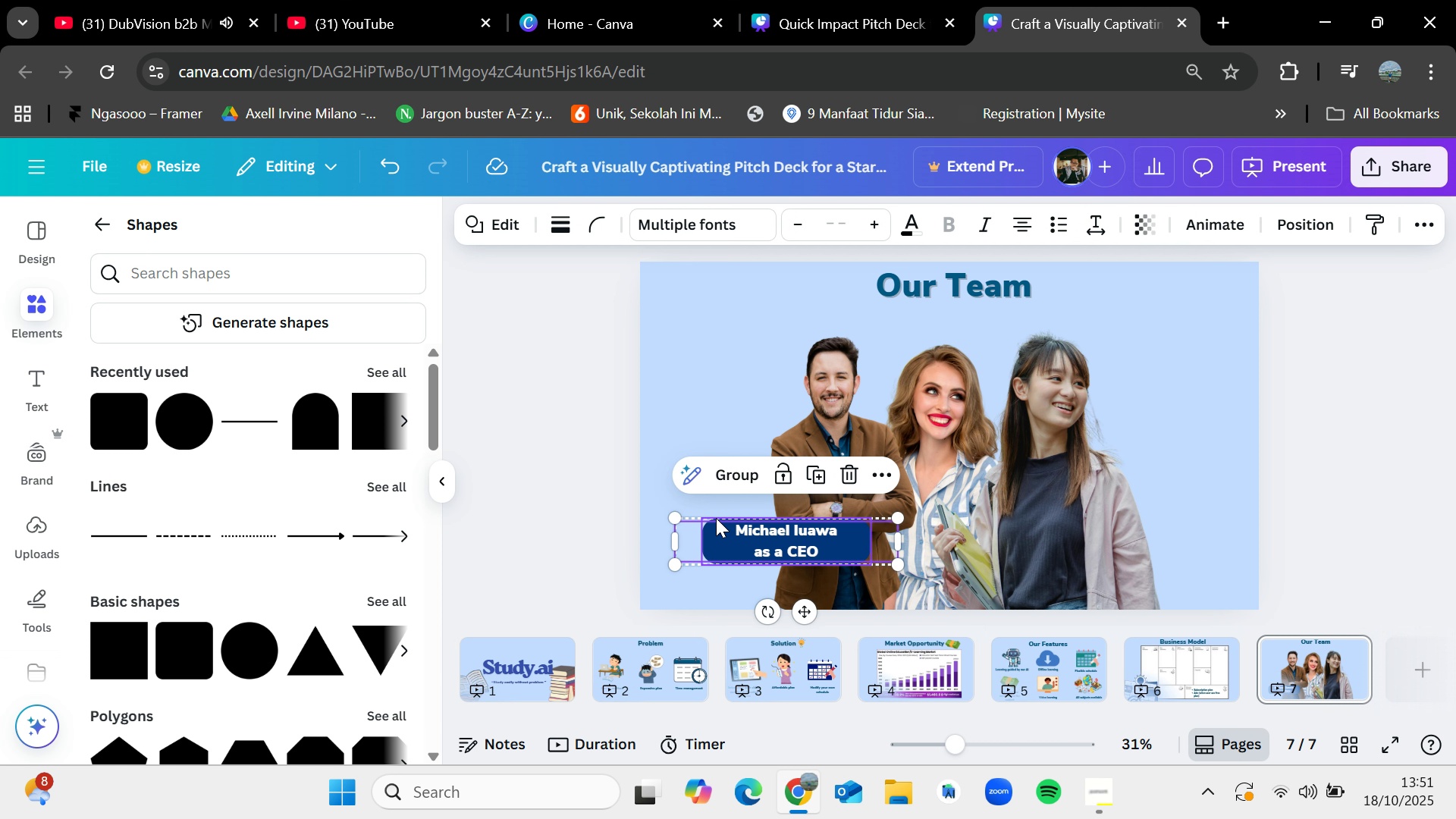 
key(Control+C)
 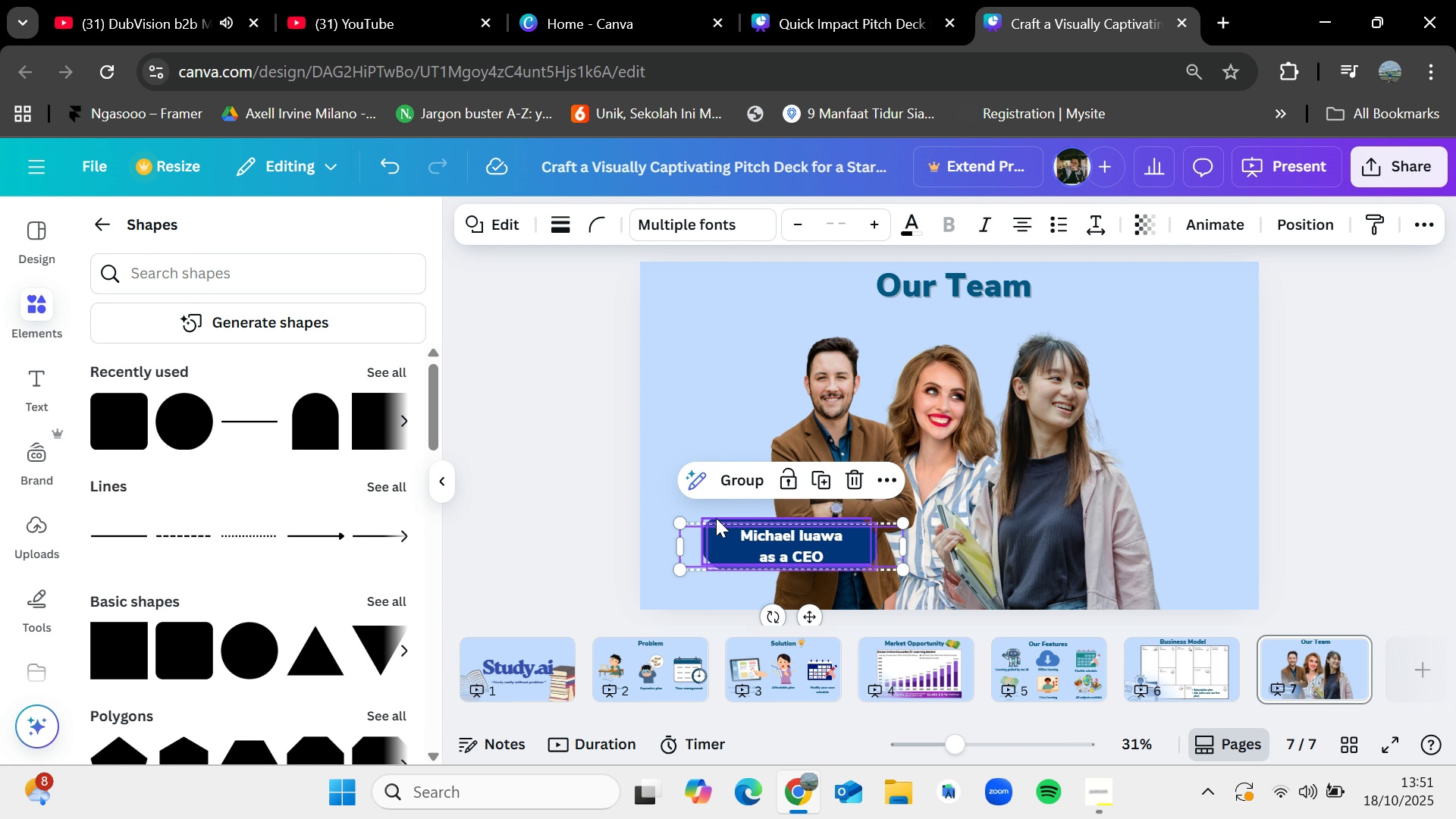 
key(Control+V)
 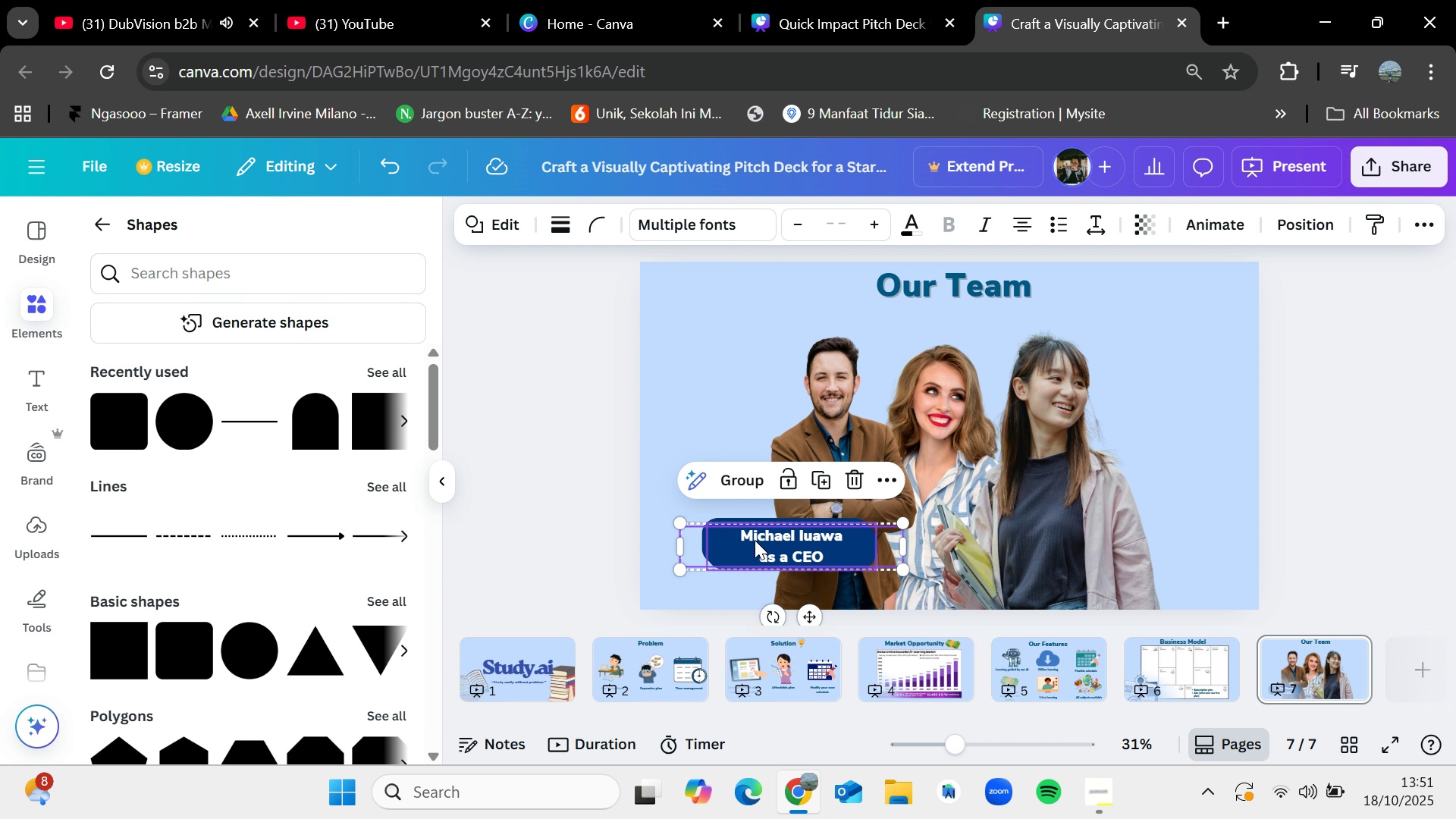 
left_click_drag(start_coordinate=[755, 540], to_coordinate=[1097, 527])
 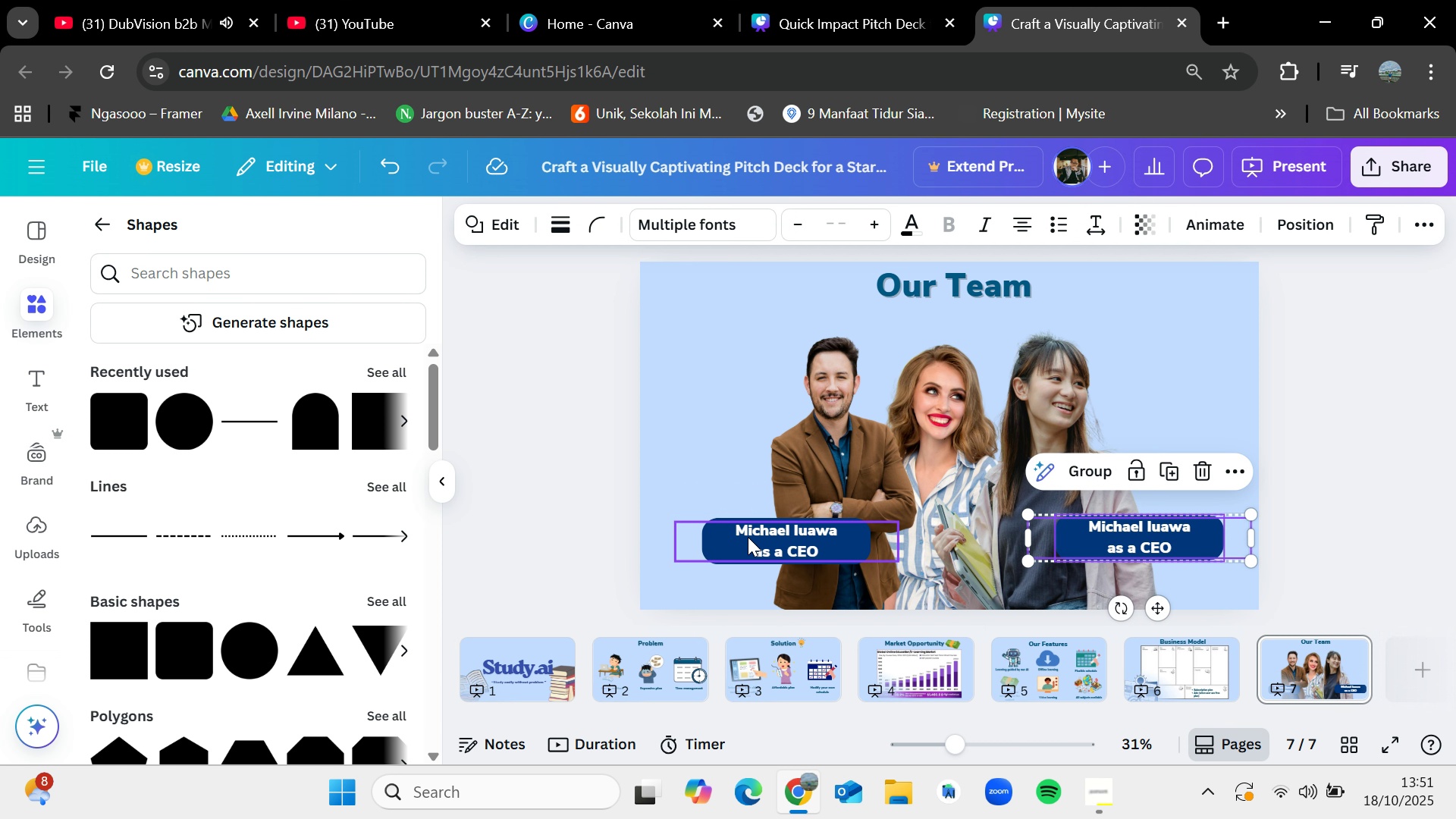 
key(Control+V)
 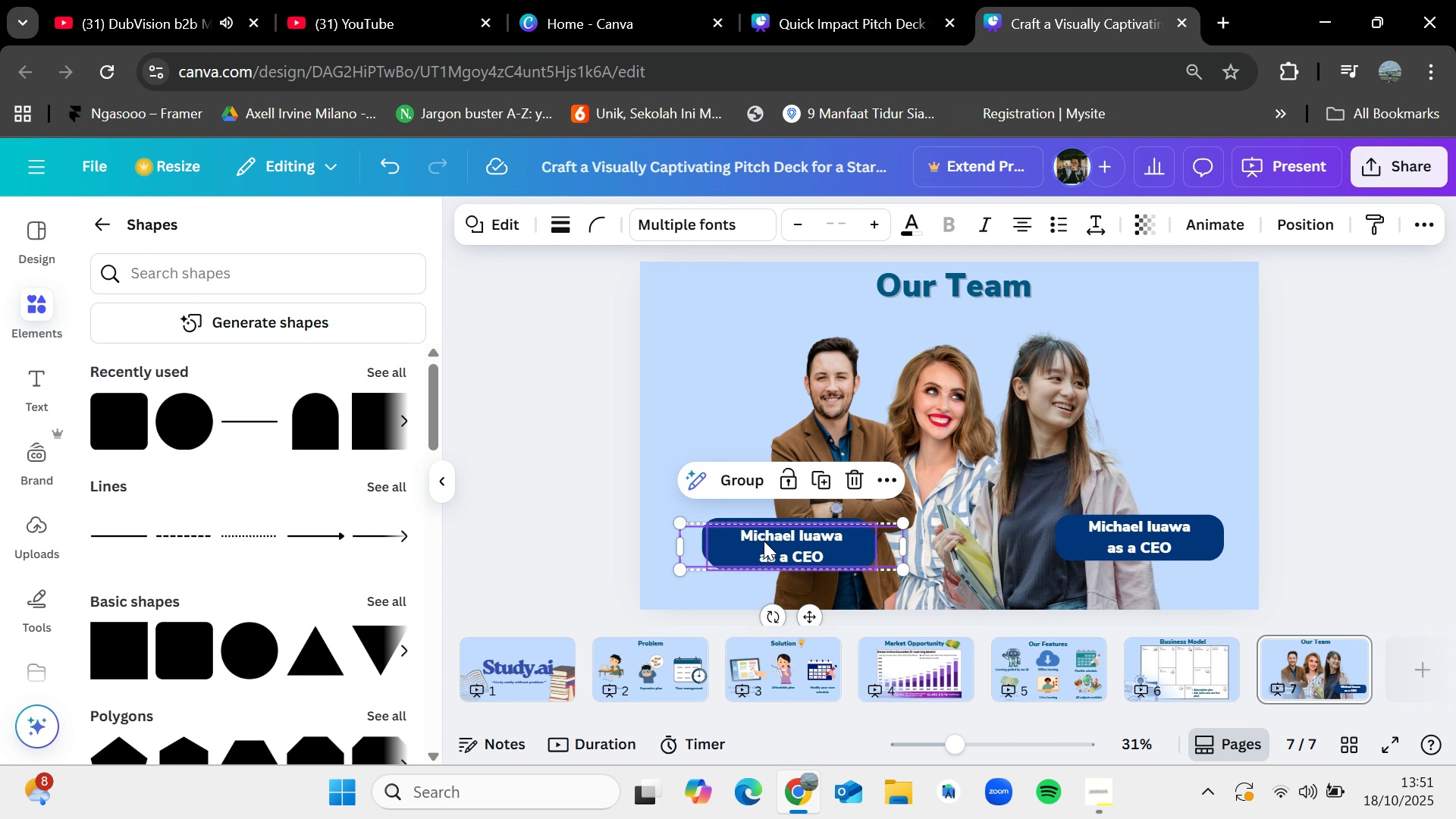 
left_click_drag(start_coordinate=[760, 540], to_coordinate=[1000, 431])
 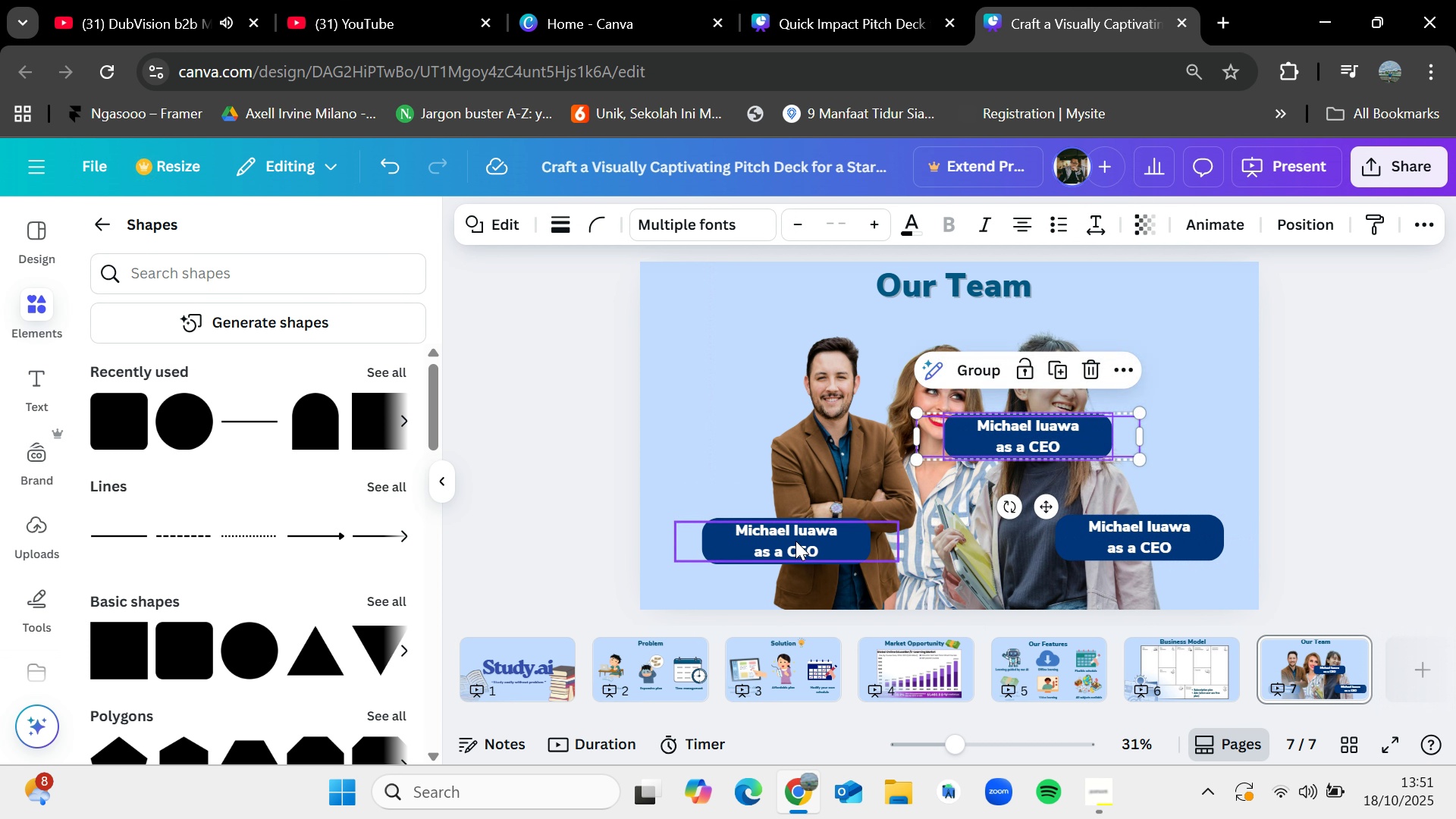 
left_click_drag(start_coordinate=[795, 541], to_coordinate=[822, 419])
 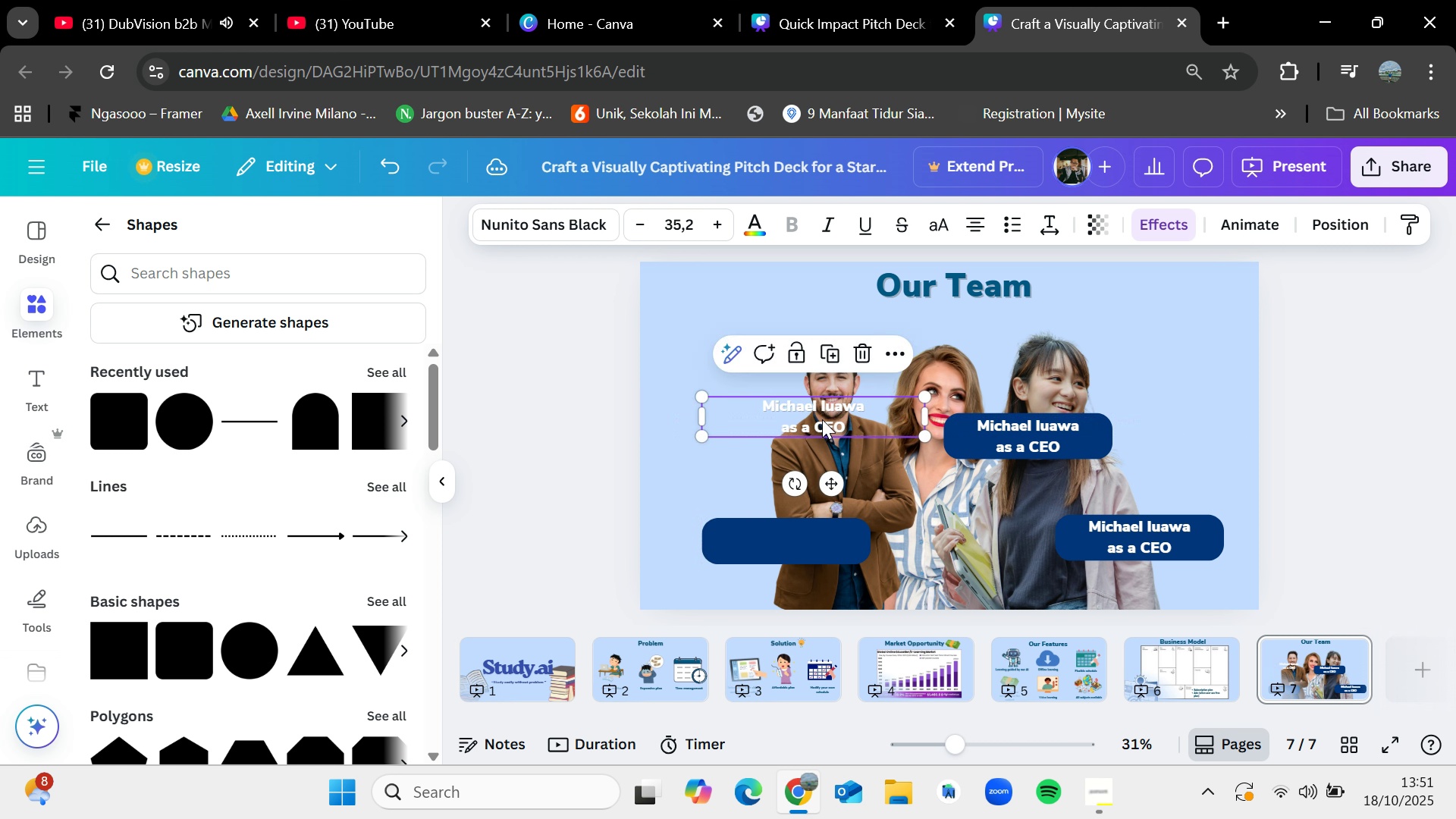 
key(Control+Z)
 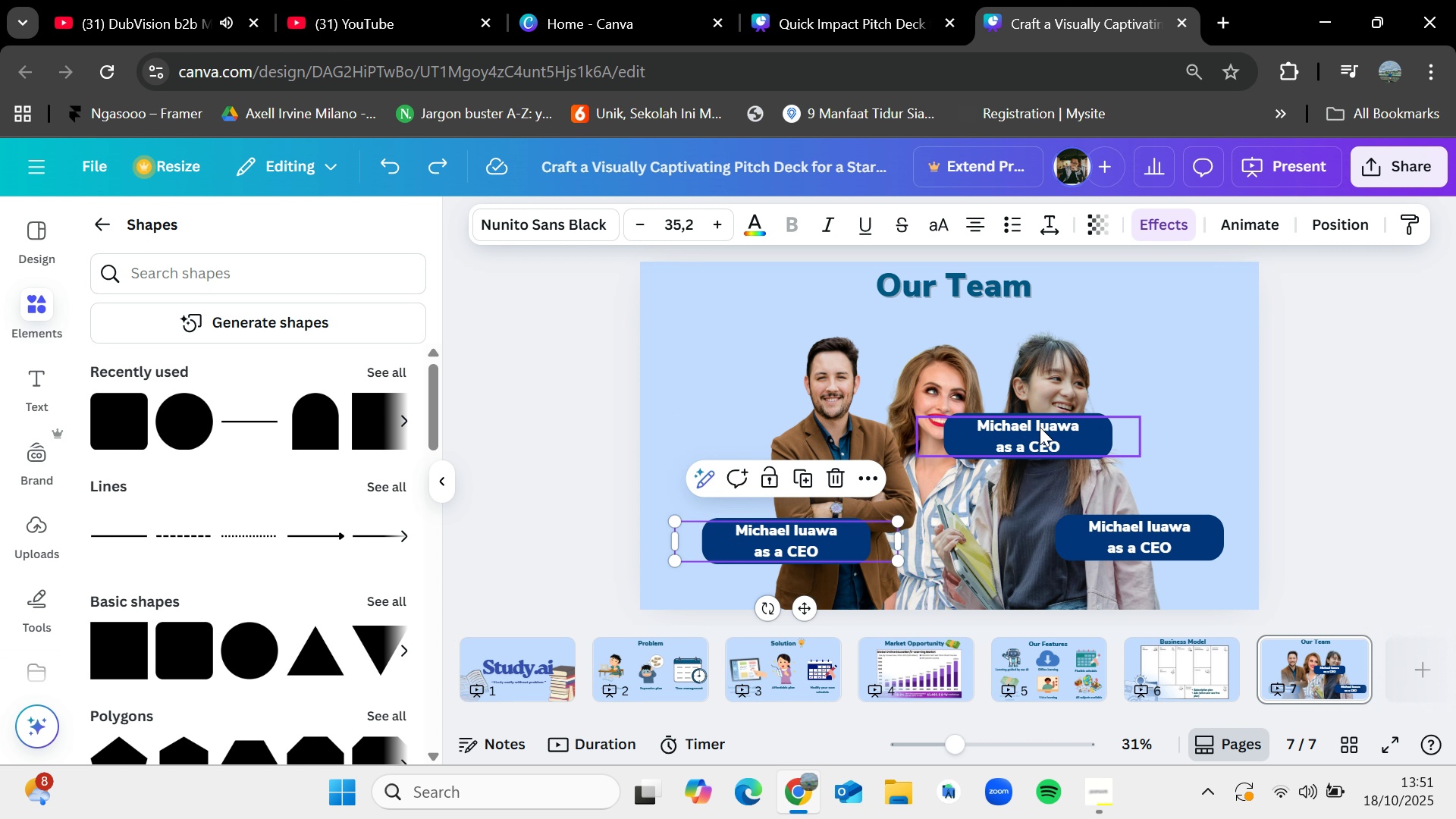 
left_click_drag(start_coordinate=[1040, 427], to_coordinate=[949, 538])
 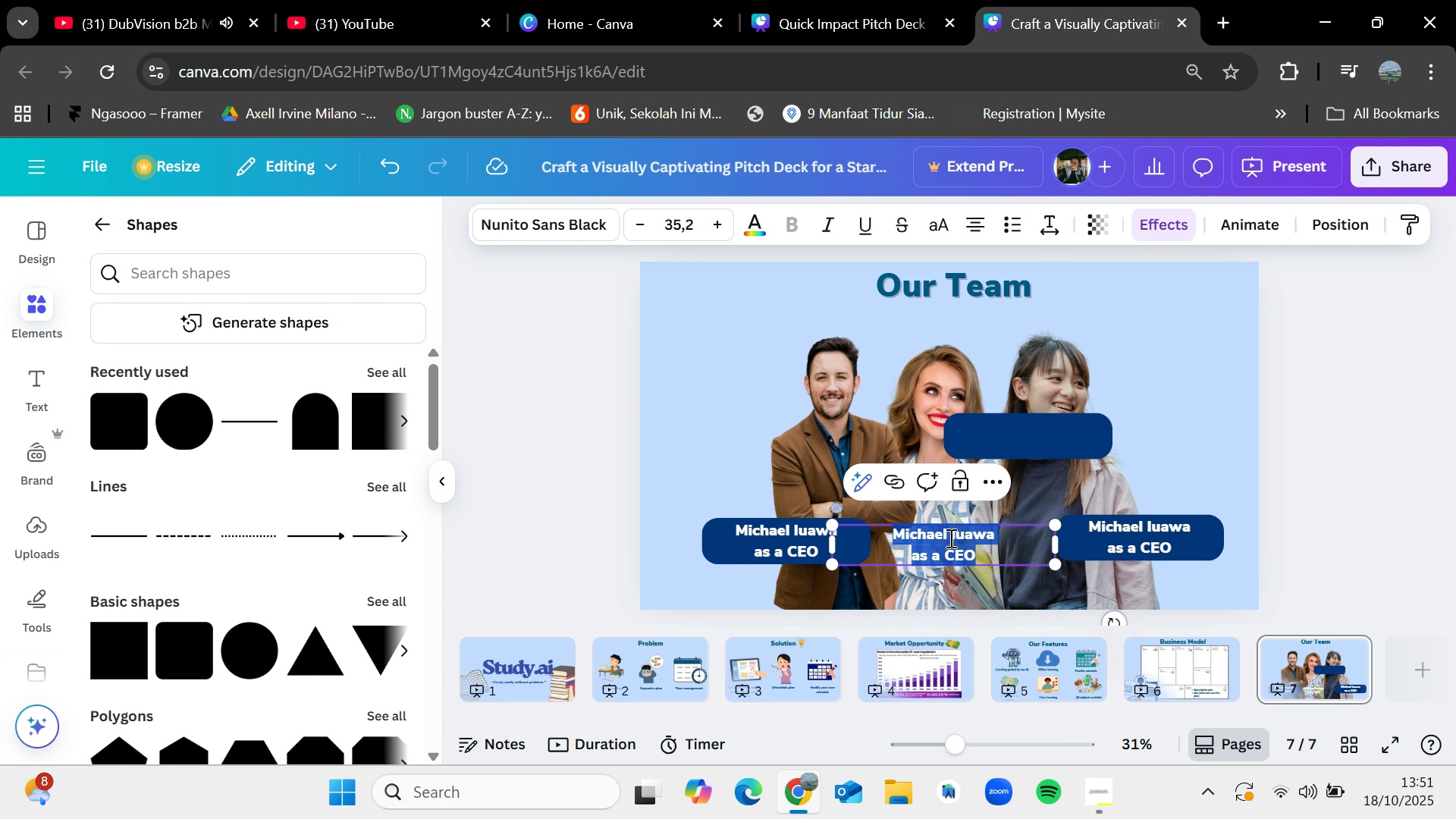 
double_click([949, 538])
 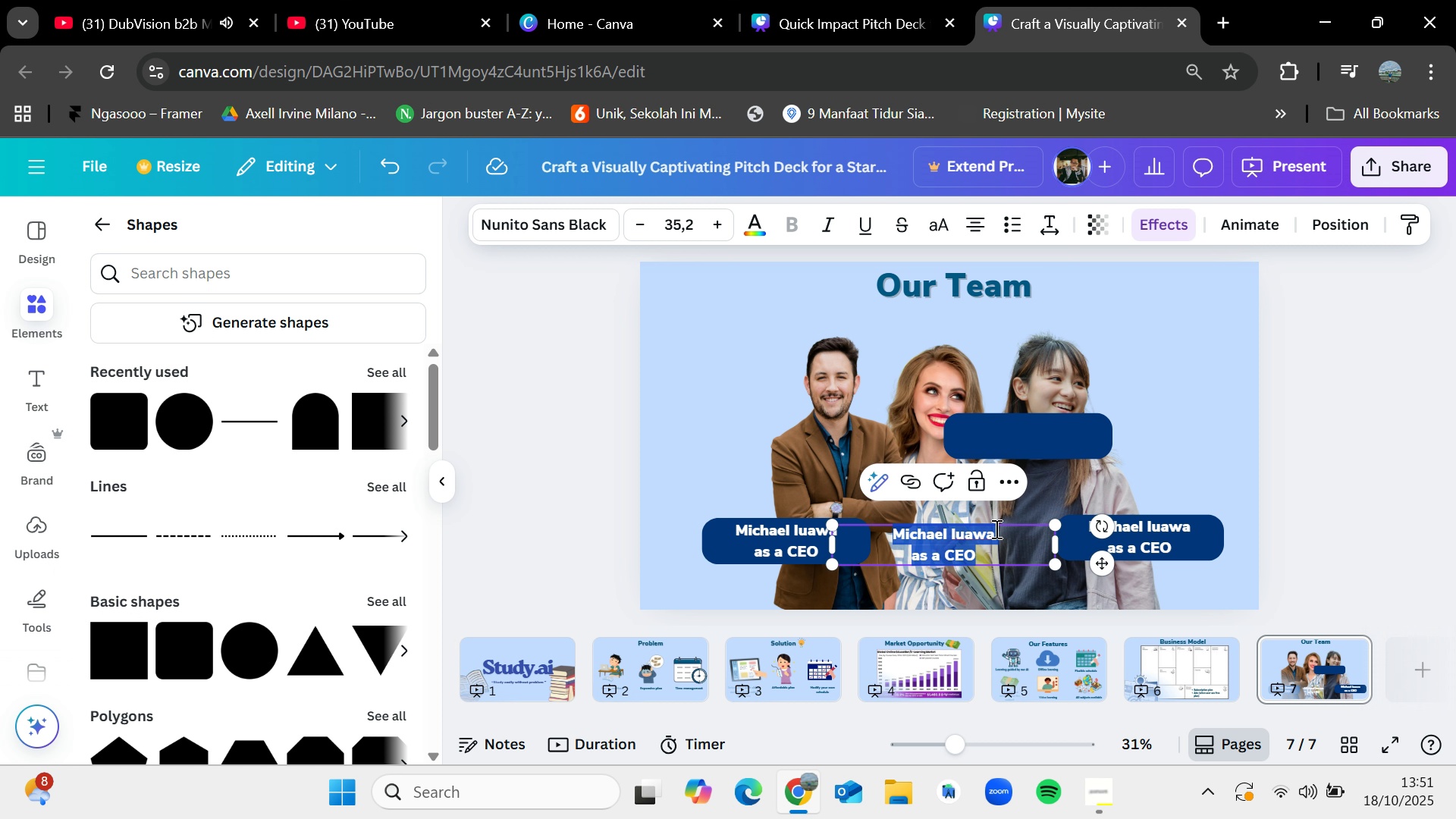 
left_click([995, 529])
 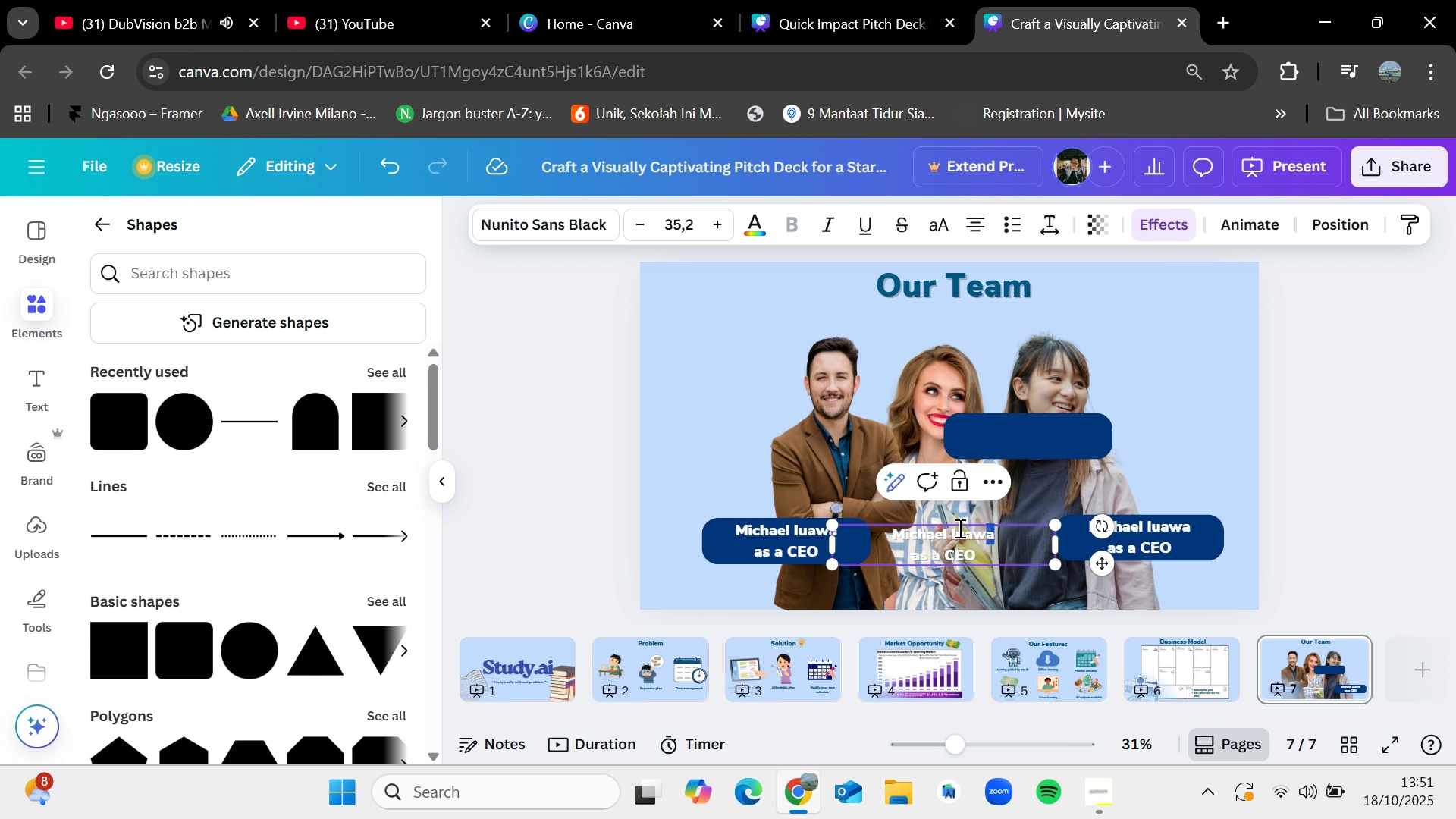 
left_click_drag(start_coordinate=[994, 528], to_coordinate=[895, 531])
 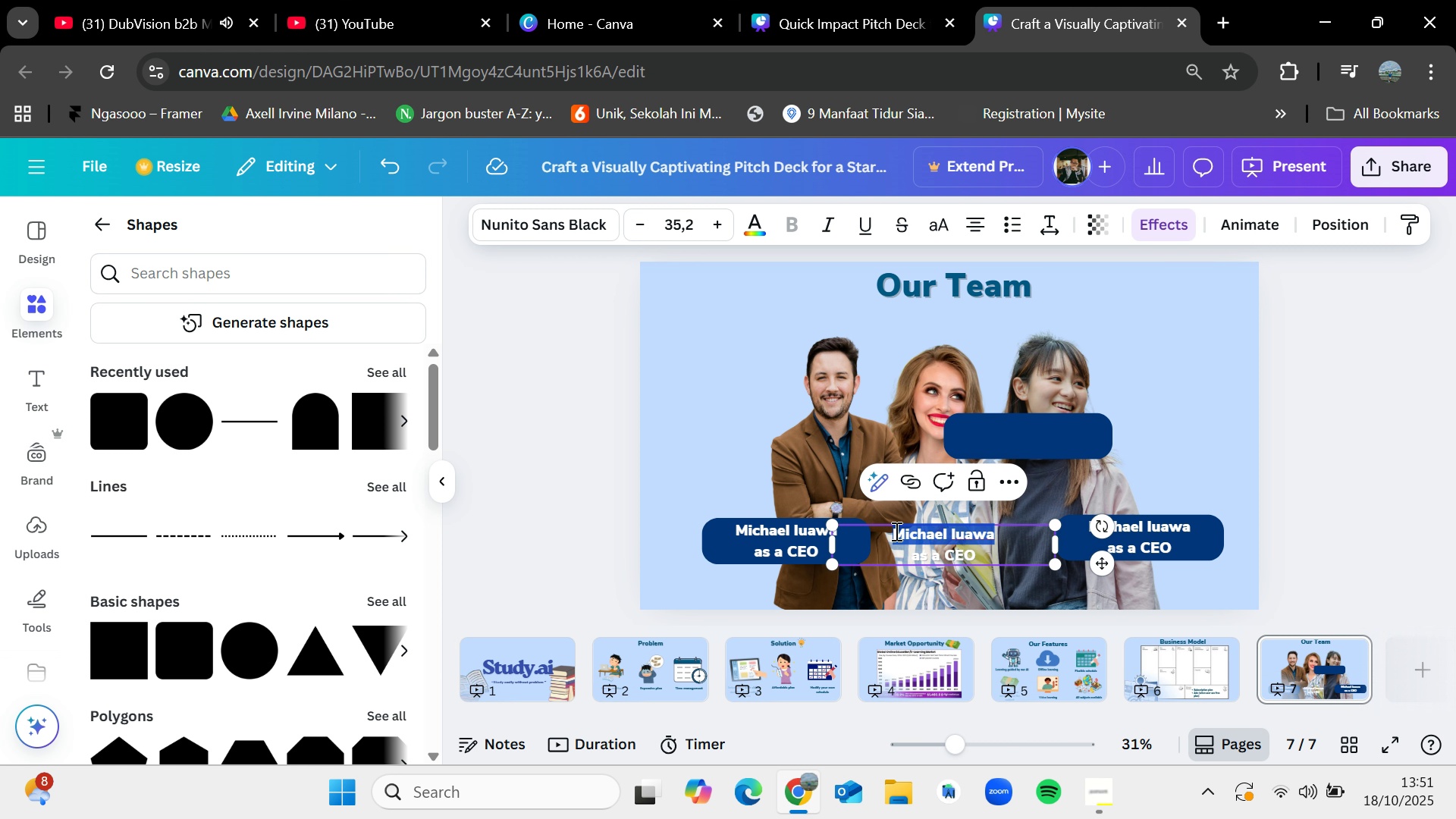 
key(Backspace)
type(Luisa )
 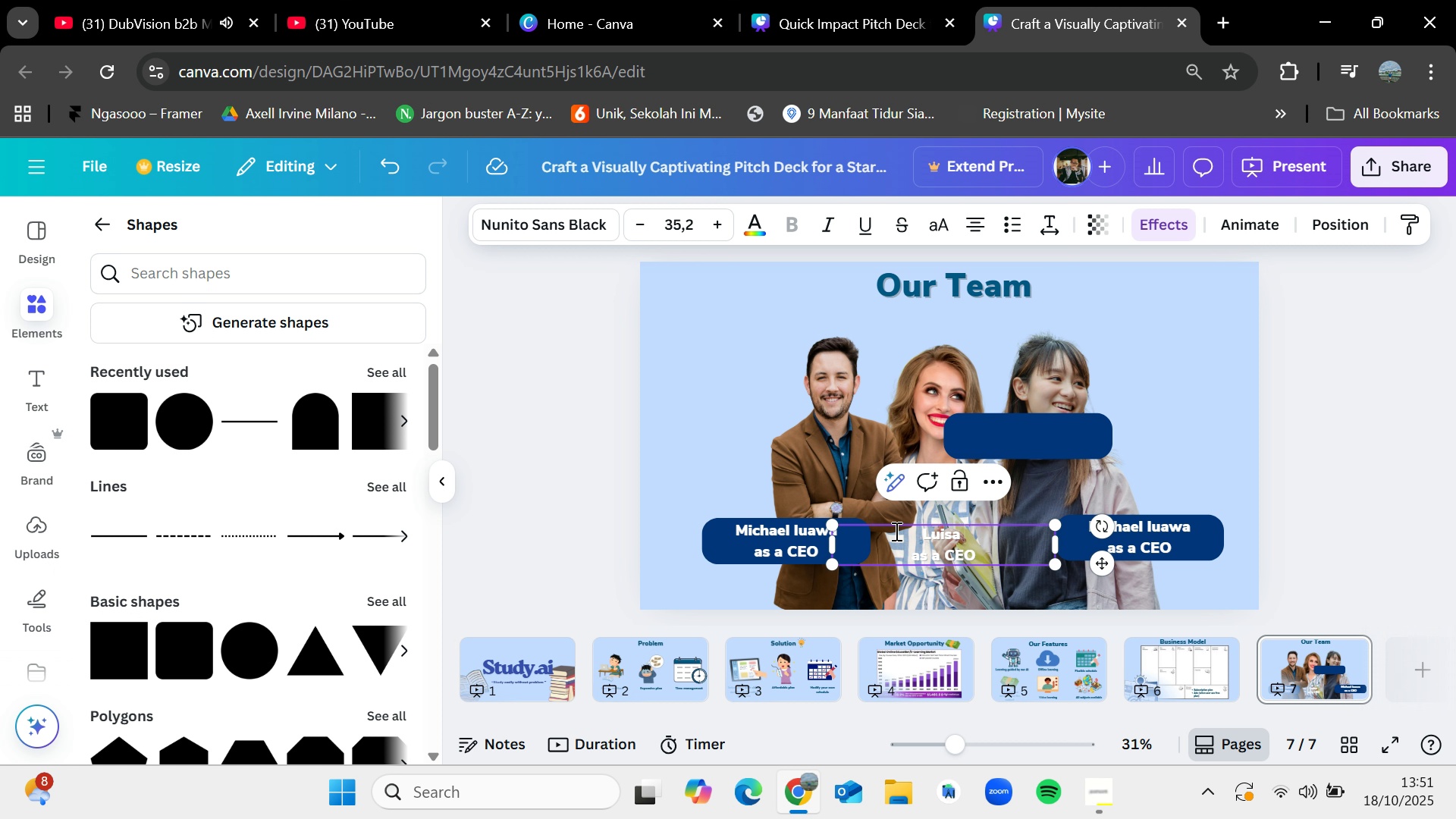 
type(Adriana)
 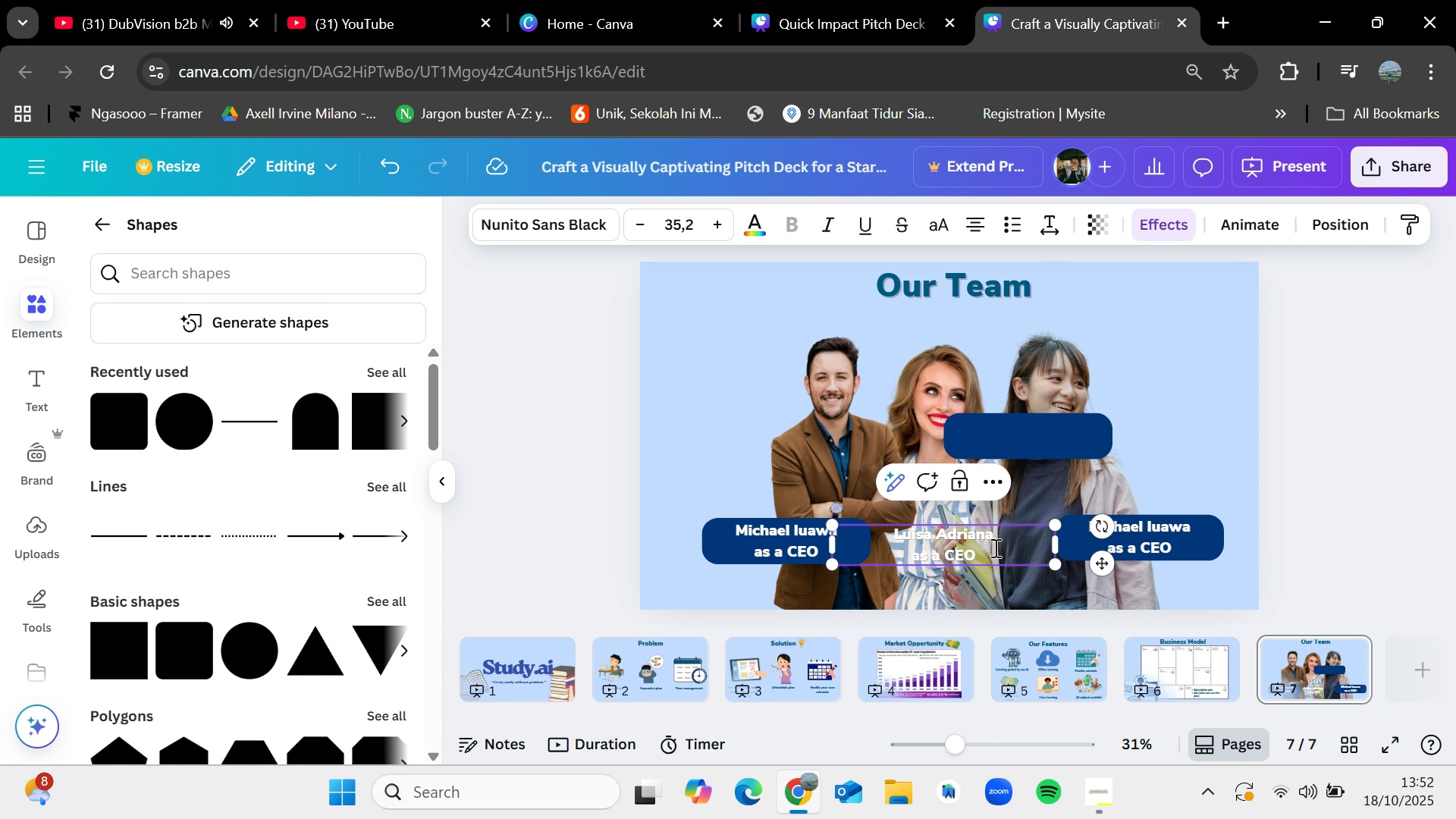 
left_click([999, 538])
 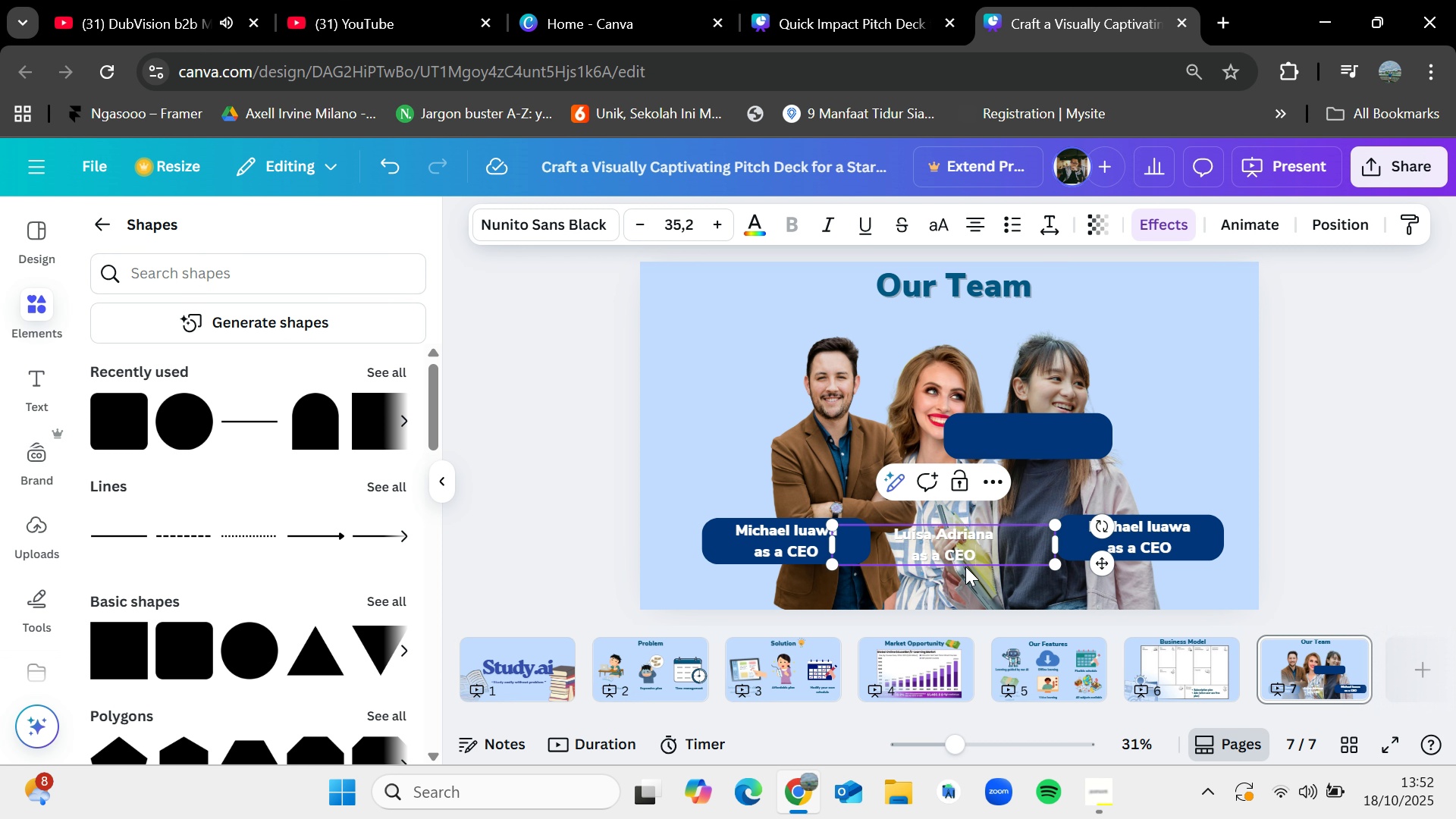 
key(Backspace)
key(Backspace)
type(FO)
 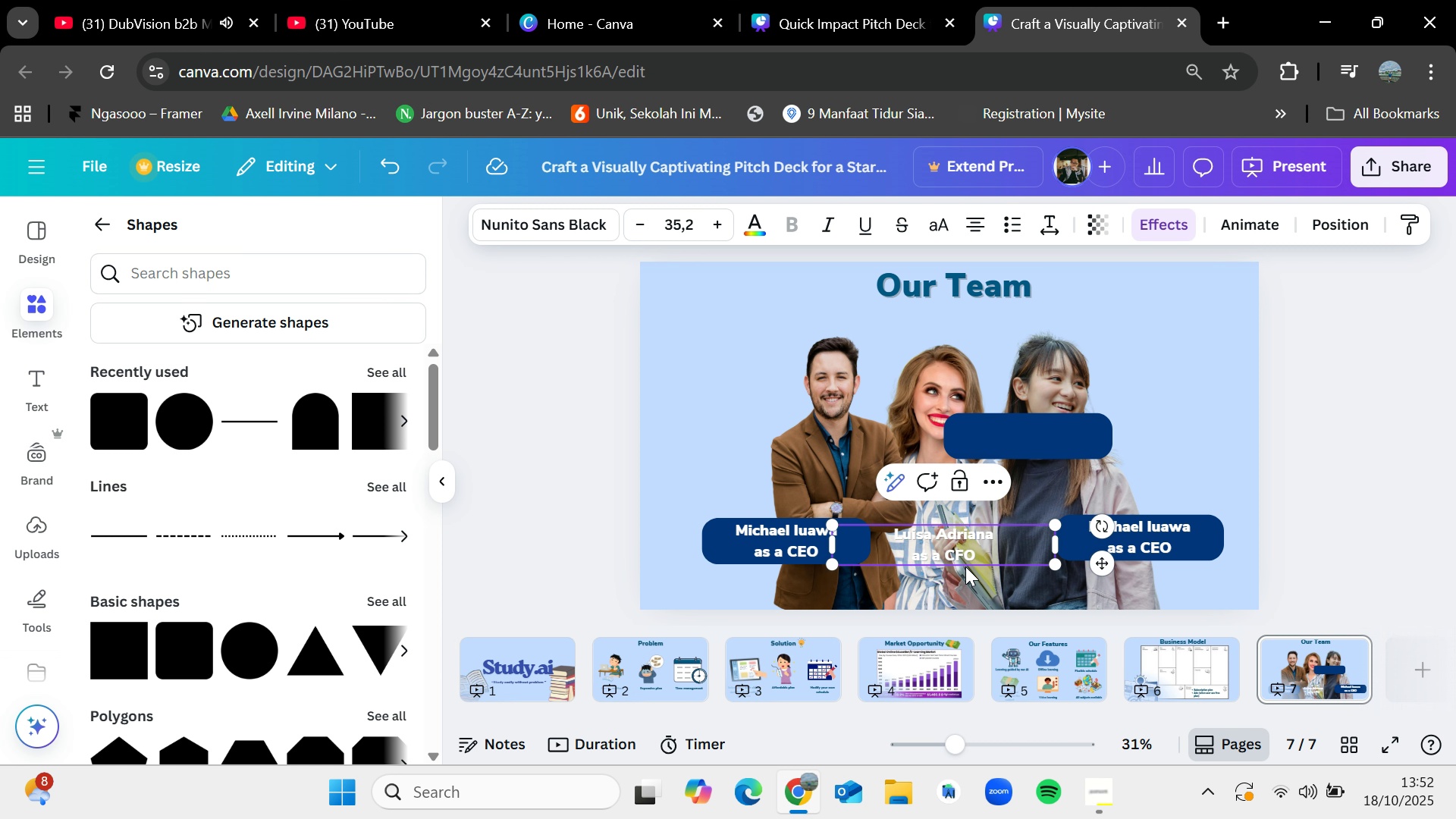 
left_click_drag(start_coordinate=[1065, 428], to_coordinate=[986, 538])
 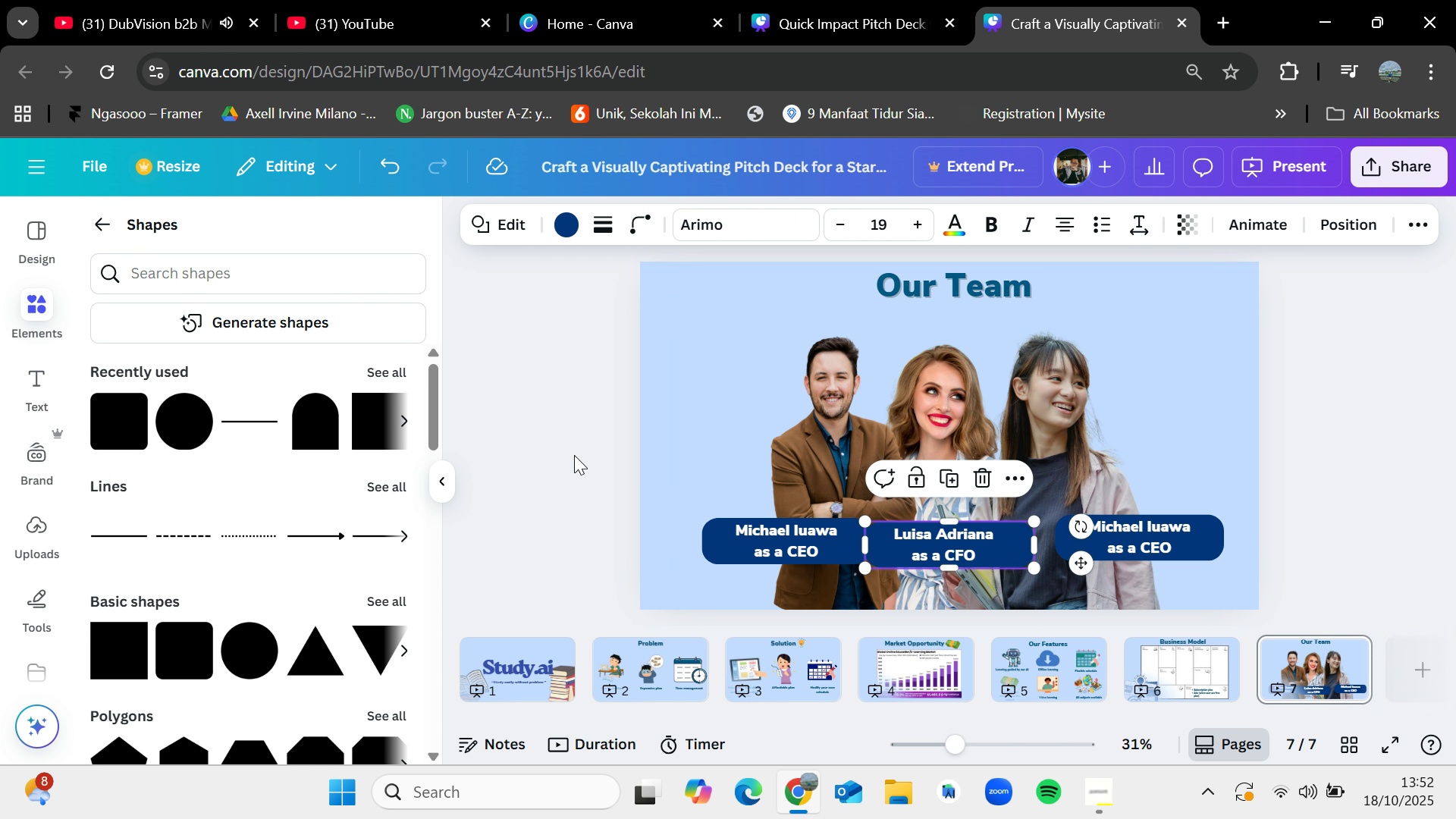 
left_click([563, 457])
 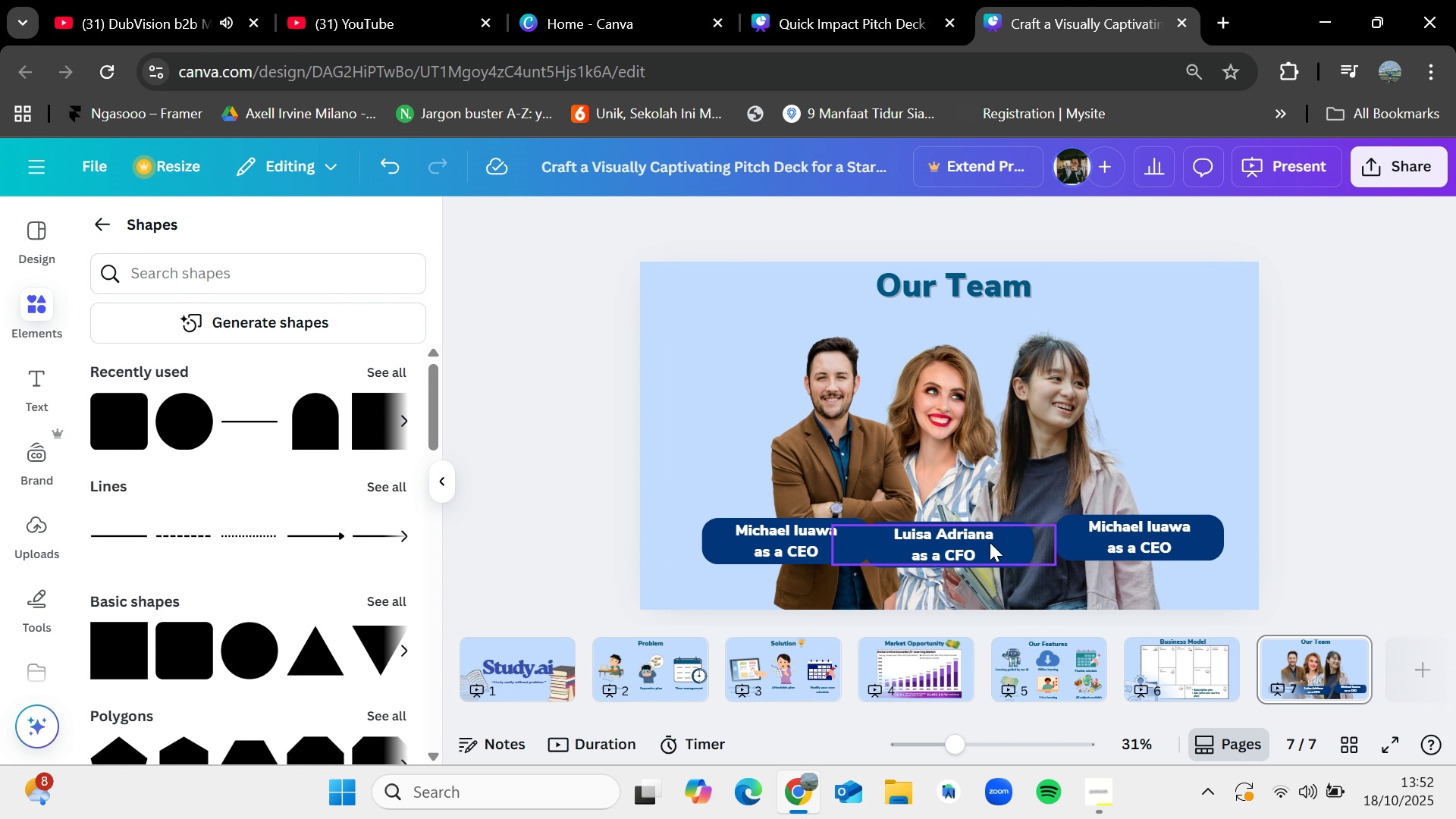 
left_click_drag(start_coordinate=[990, 542], to_coordinate=[990, 579])
 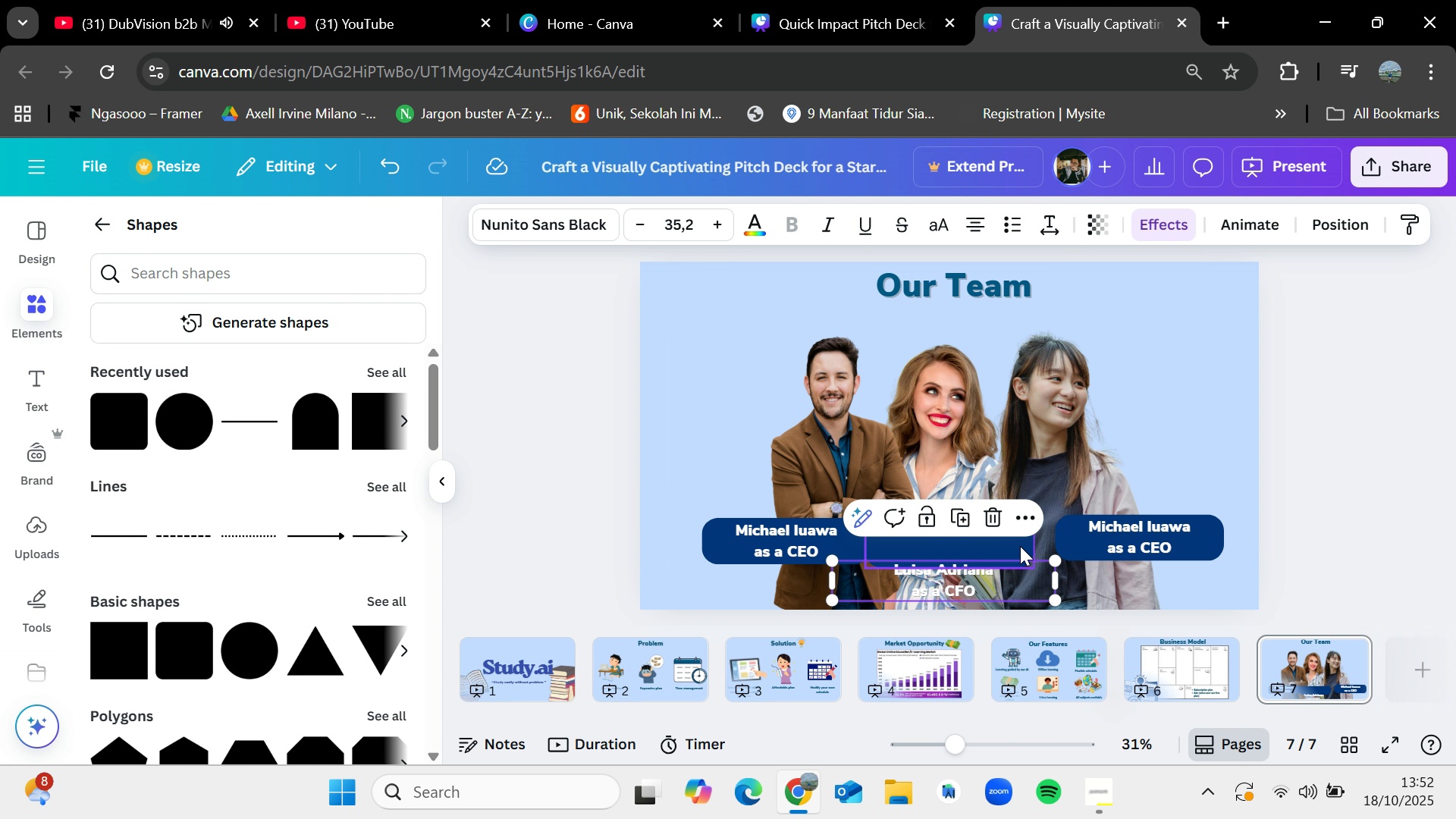 
left_click_drag(start_coordinate=[1020, 546], to_coordinate=[1015, 580])
 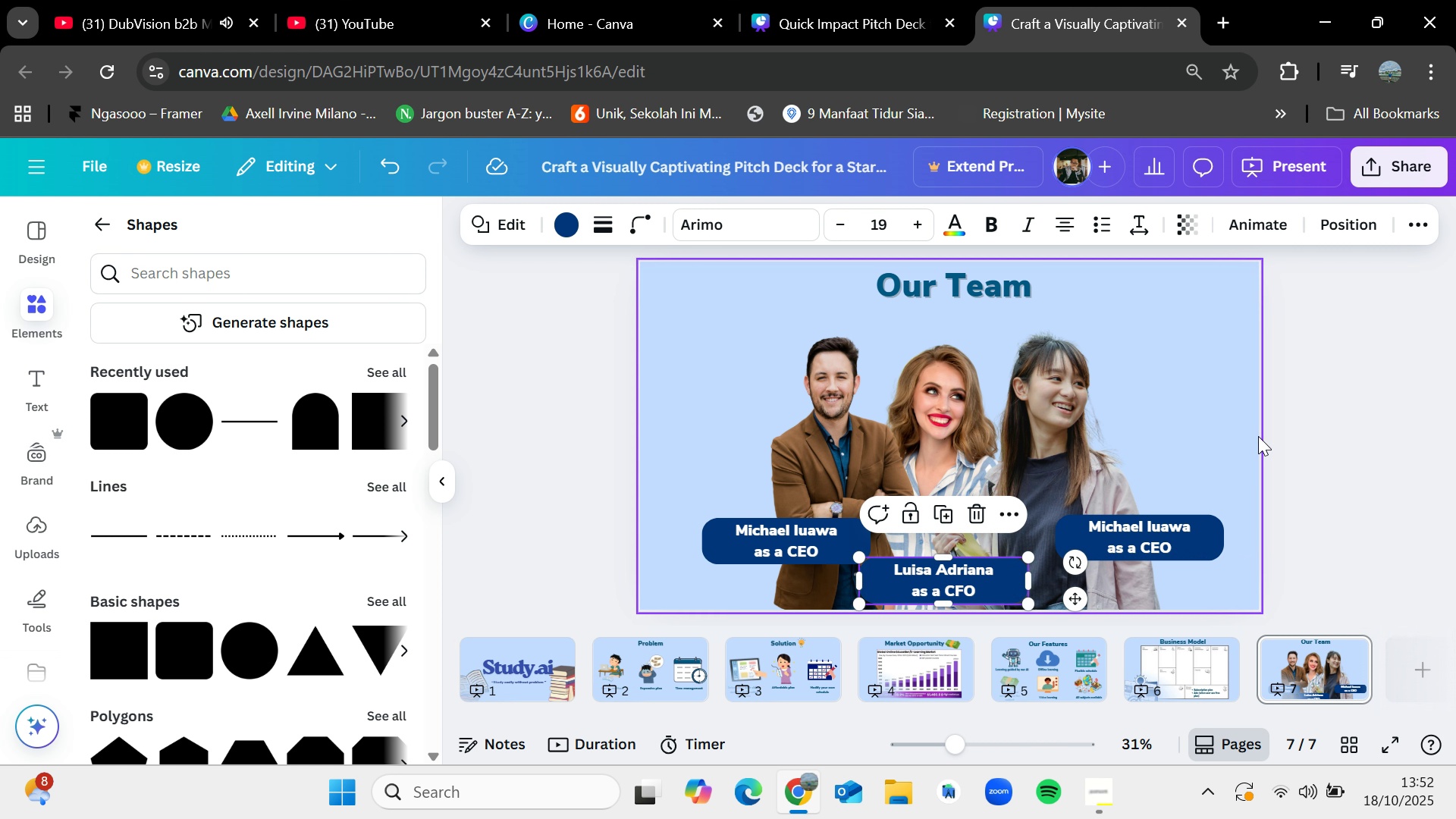 
left_click([1258, 436])
 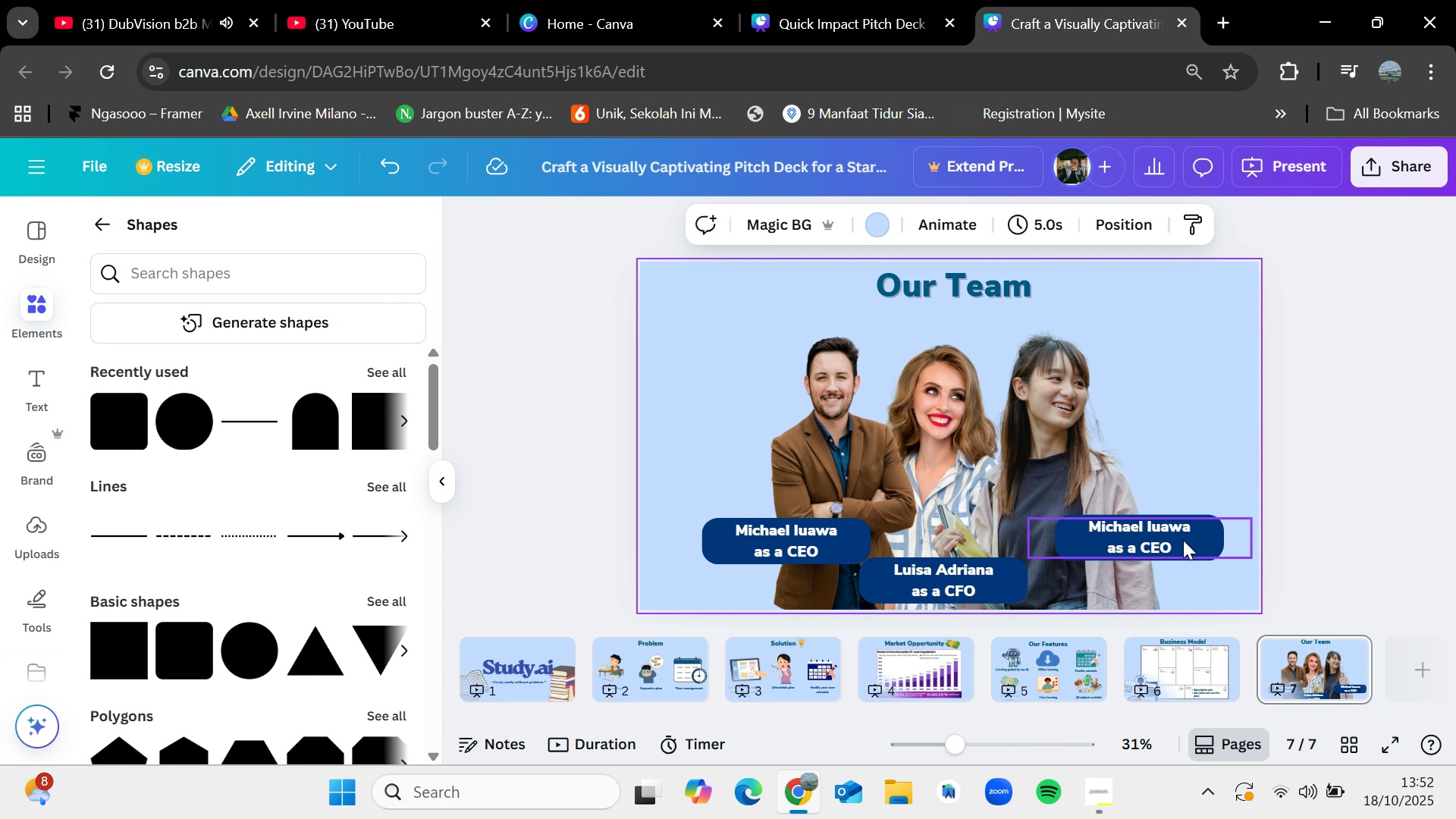 
left_click_drag(start_coordinate=[1166, 532], to_coordinate=[1185, 559])
 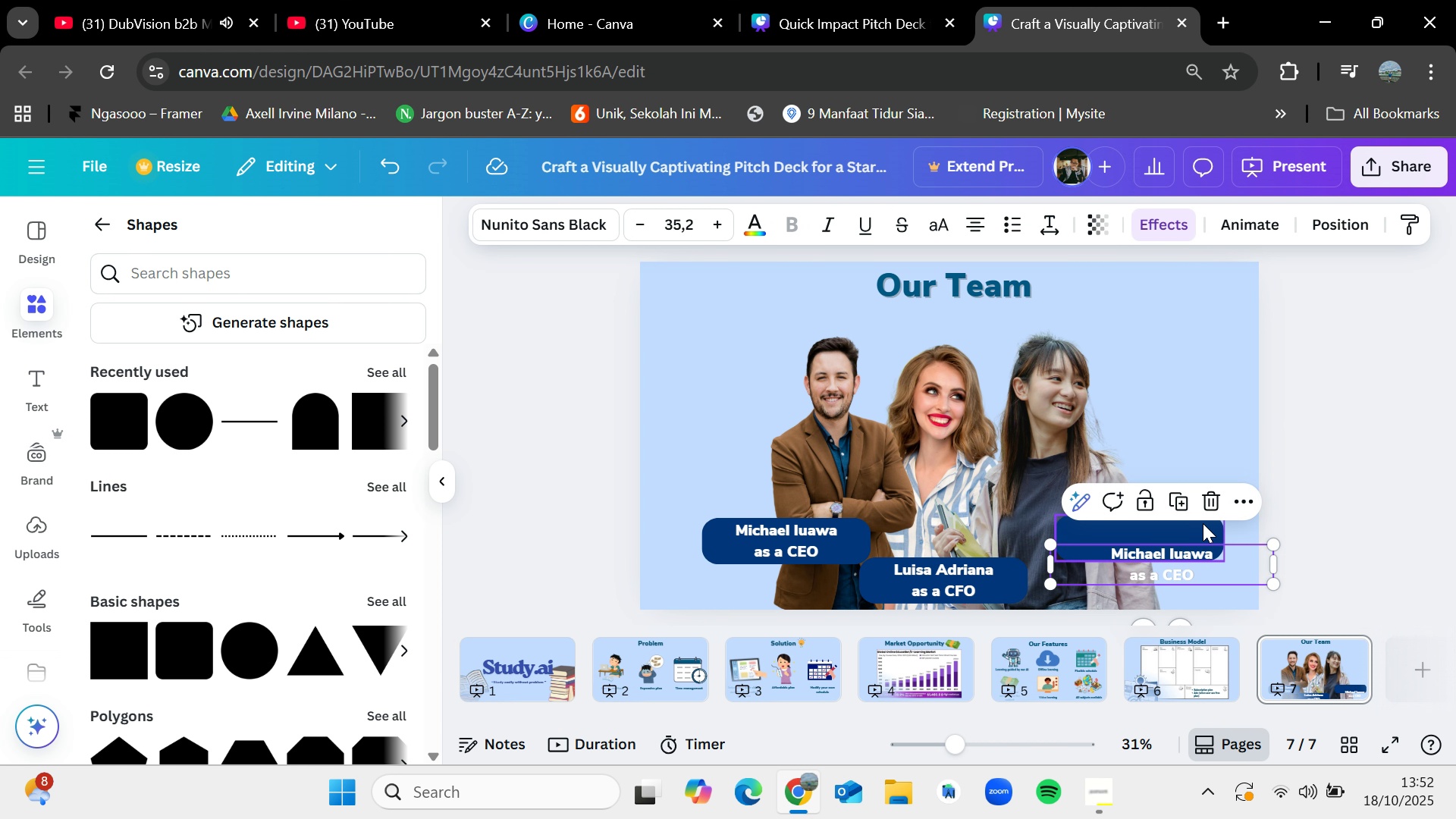 
left_click_drag(start_coordinate=[1202, 523], to_coordinate=[1219, 547])
 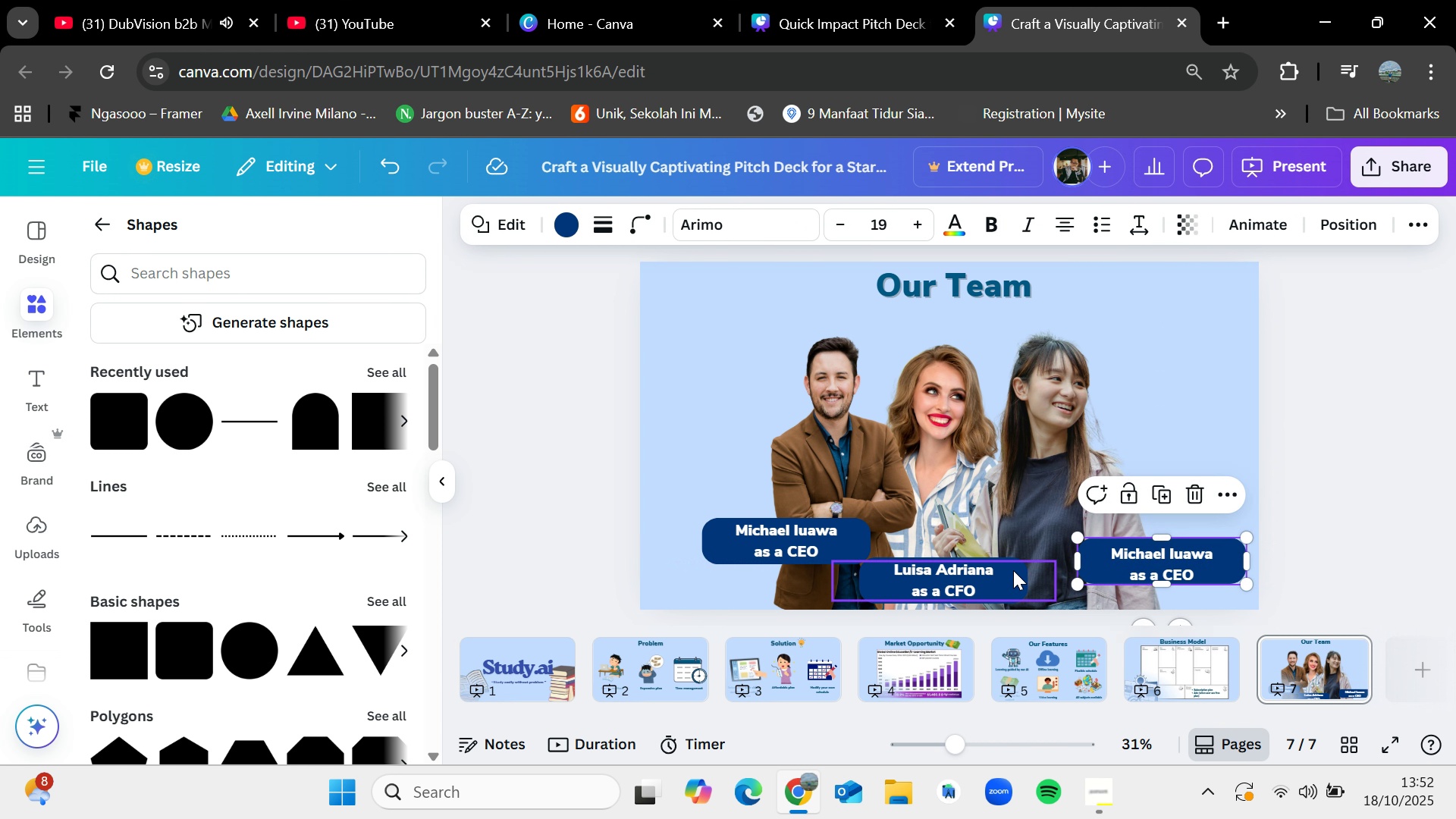 
left_click_drag(start_coordinate=[1014, 571], to_coordinate=[1028, 570])
 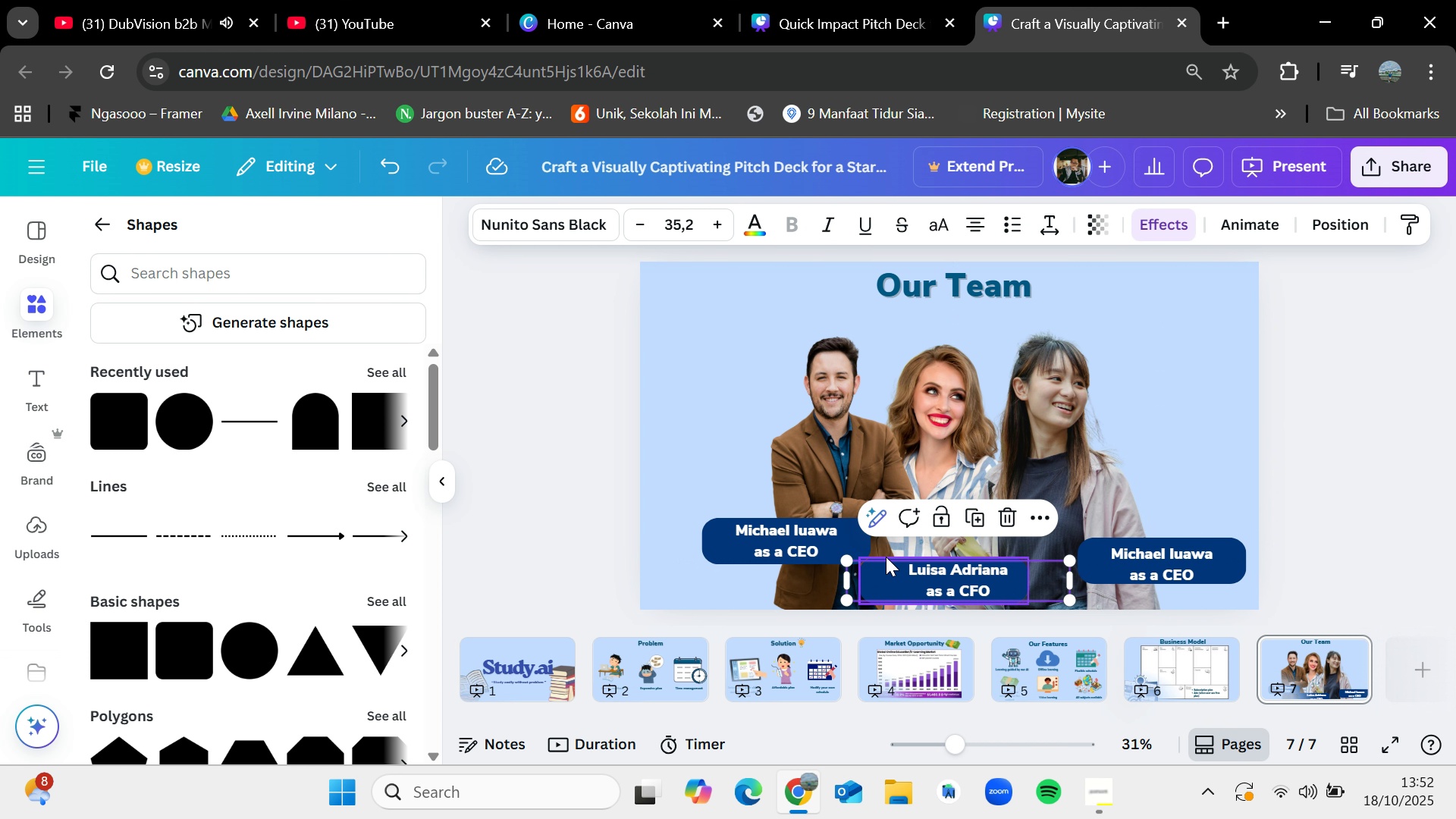 
left_click_drag(start_coordinate=[886, 557], to_coordinate=[878, 570])
 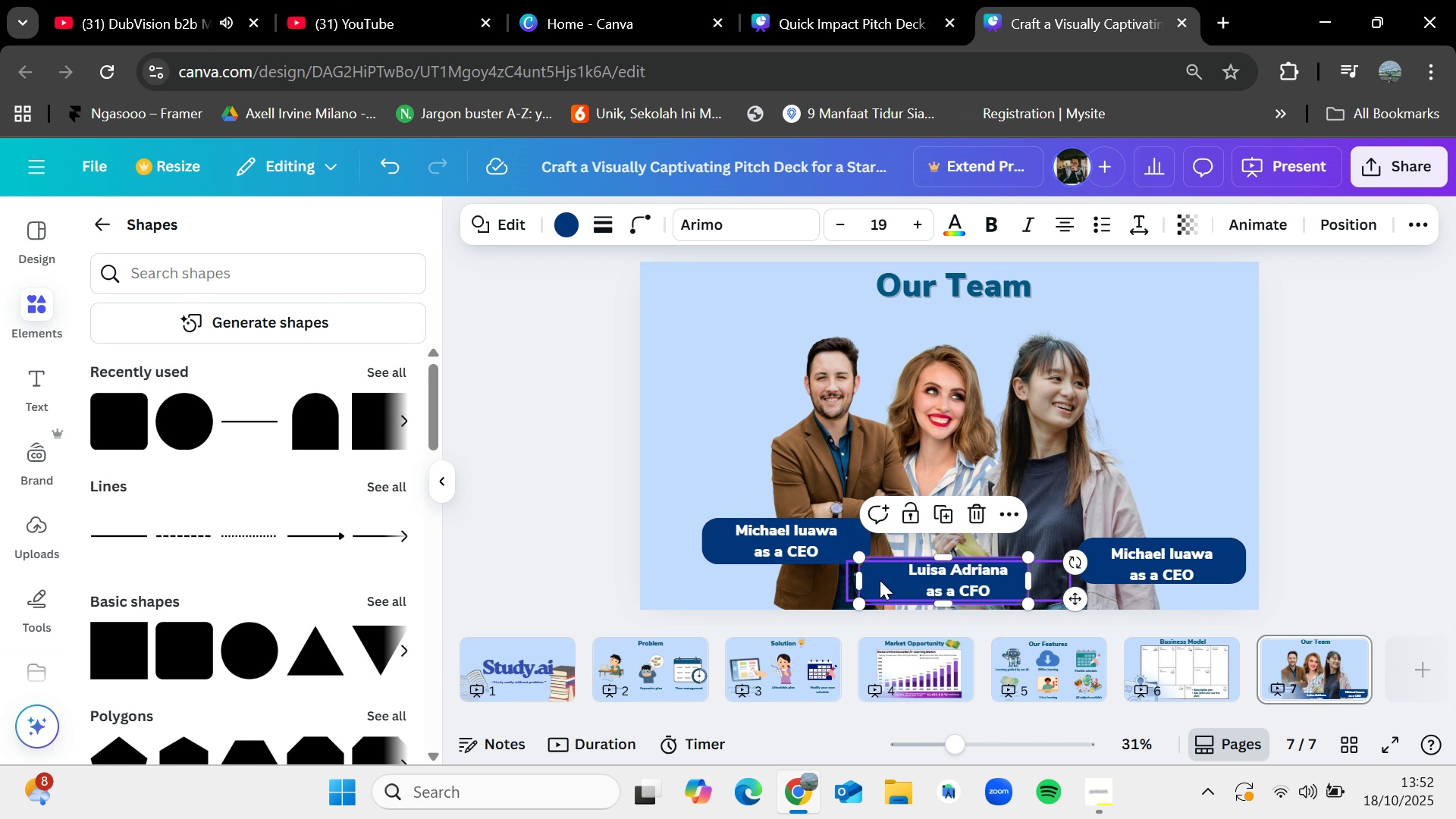 
left_click_drag(start_coordinate=[880, 580], to_coordinate=[890, 580])
 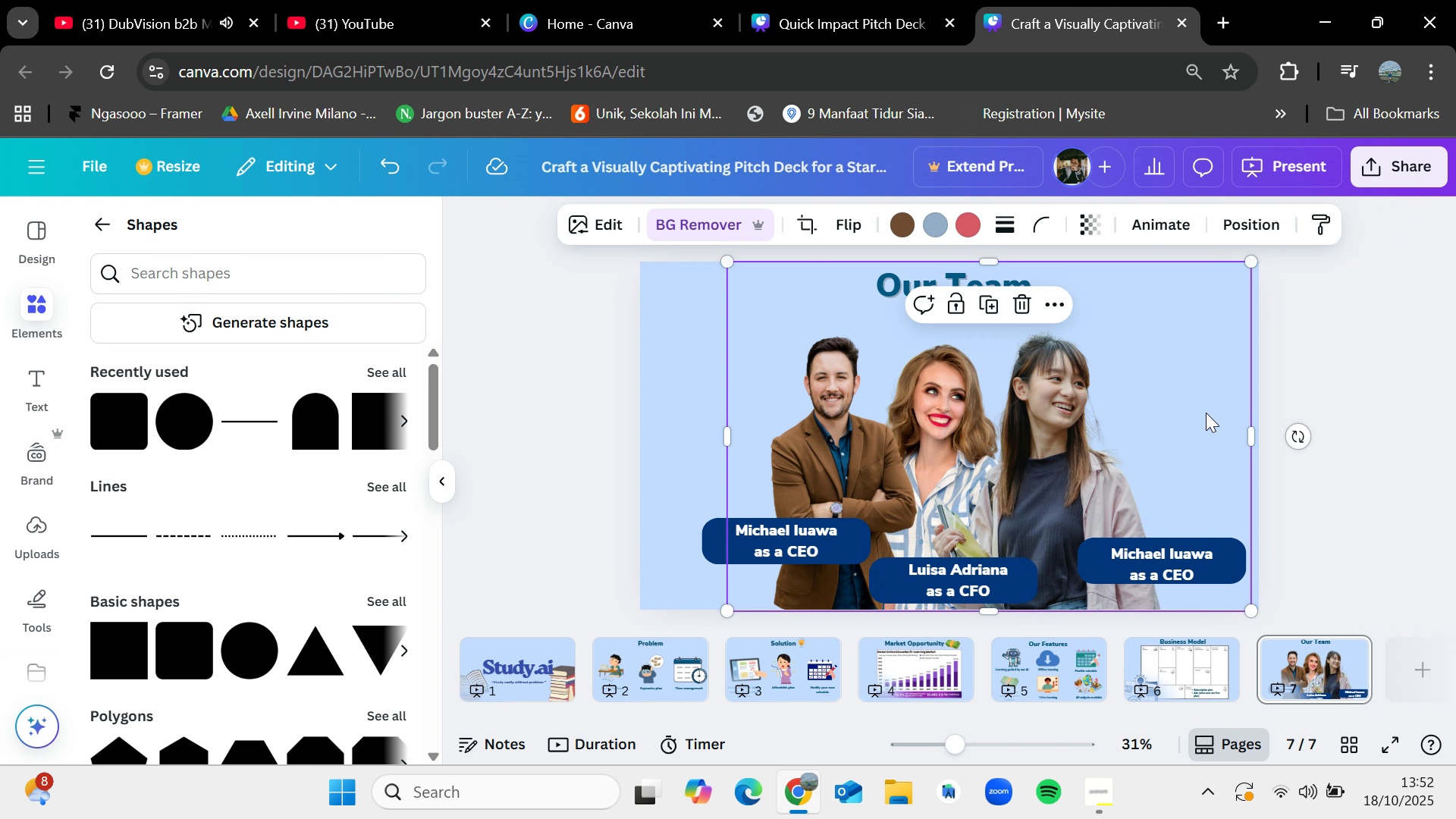 
left_click([1206, 413])
 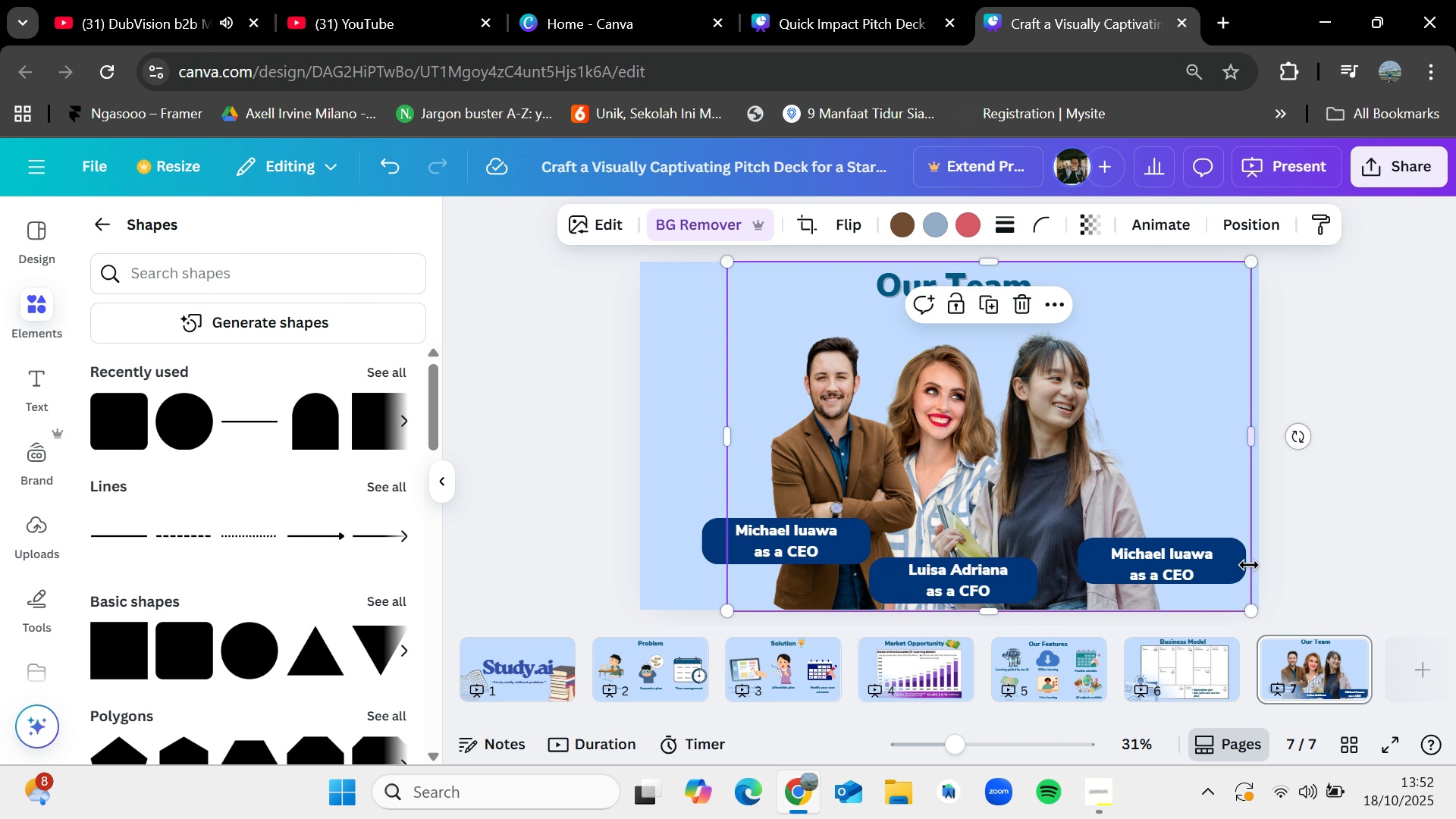 
mouse_move([1242, 536])
 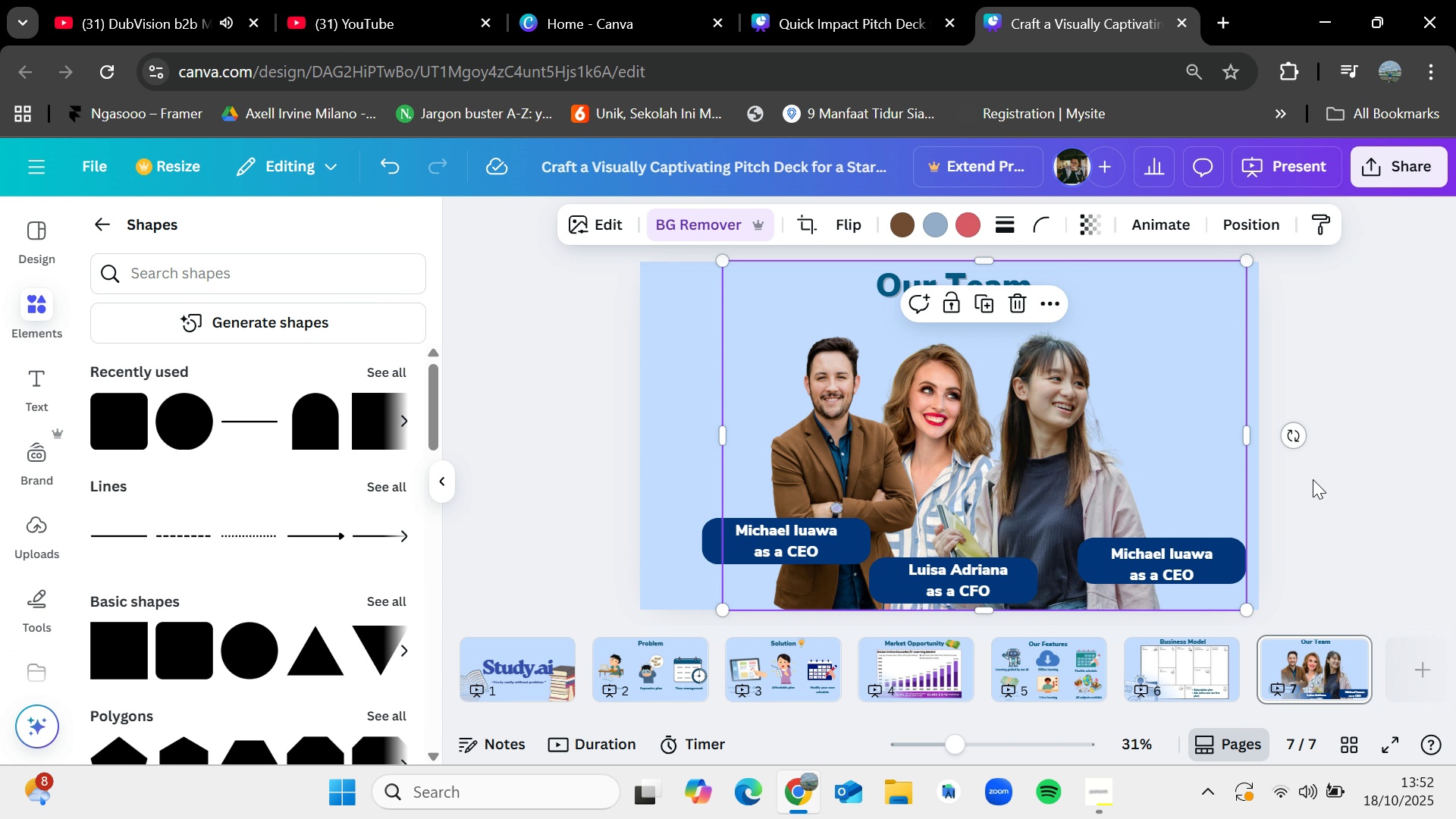 
left_click([1352, 464])
 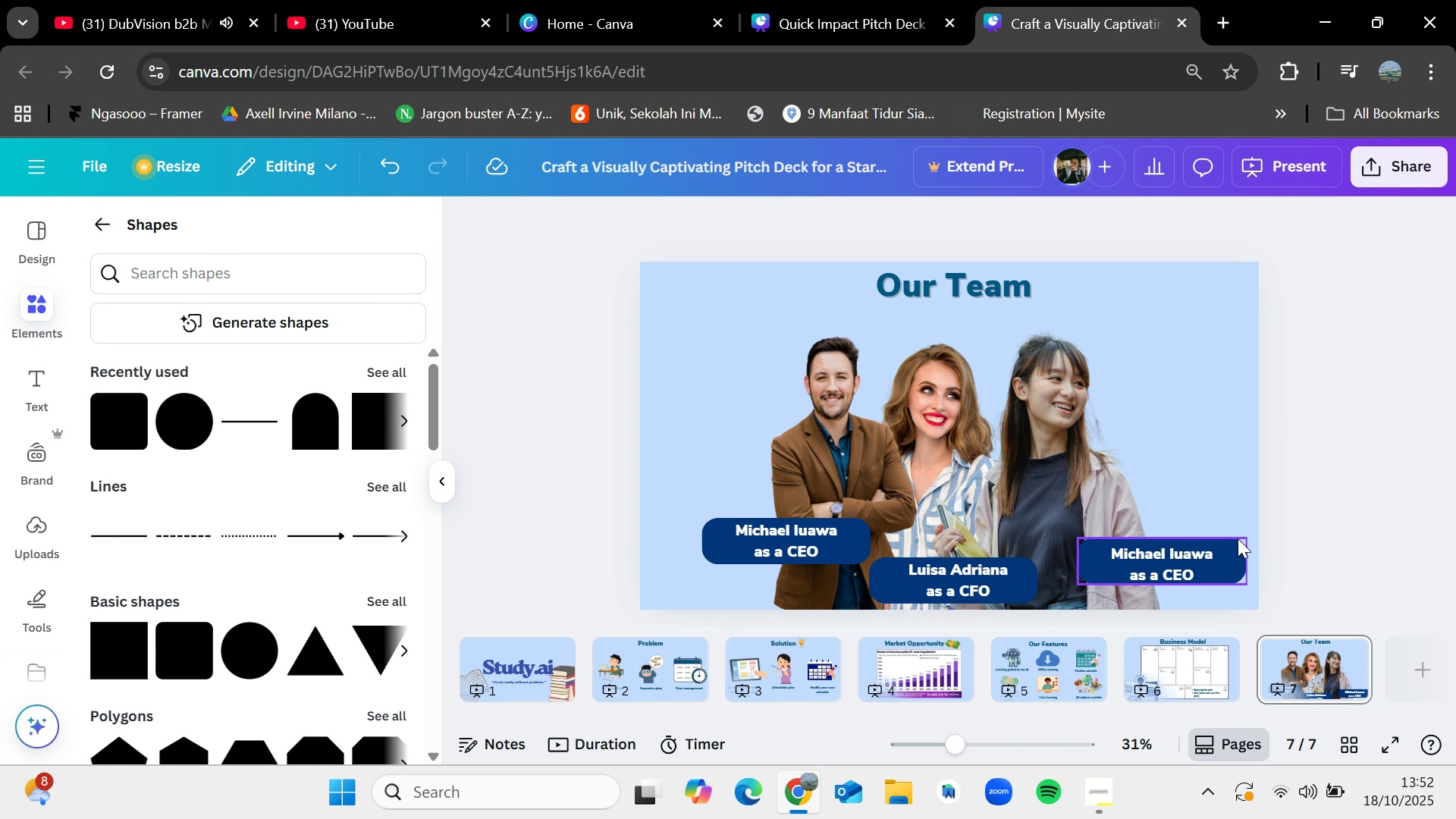 
left_click_drag(start_coordinate=[1234, 538], to_coordinate=[1222, 538])
 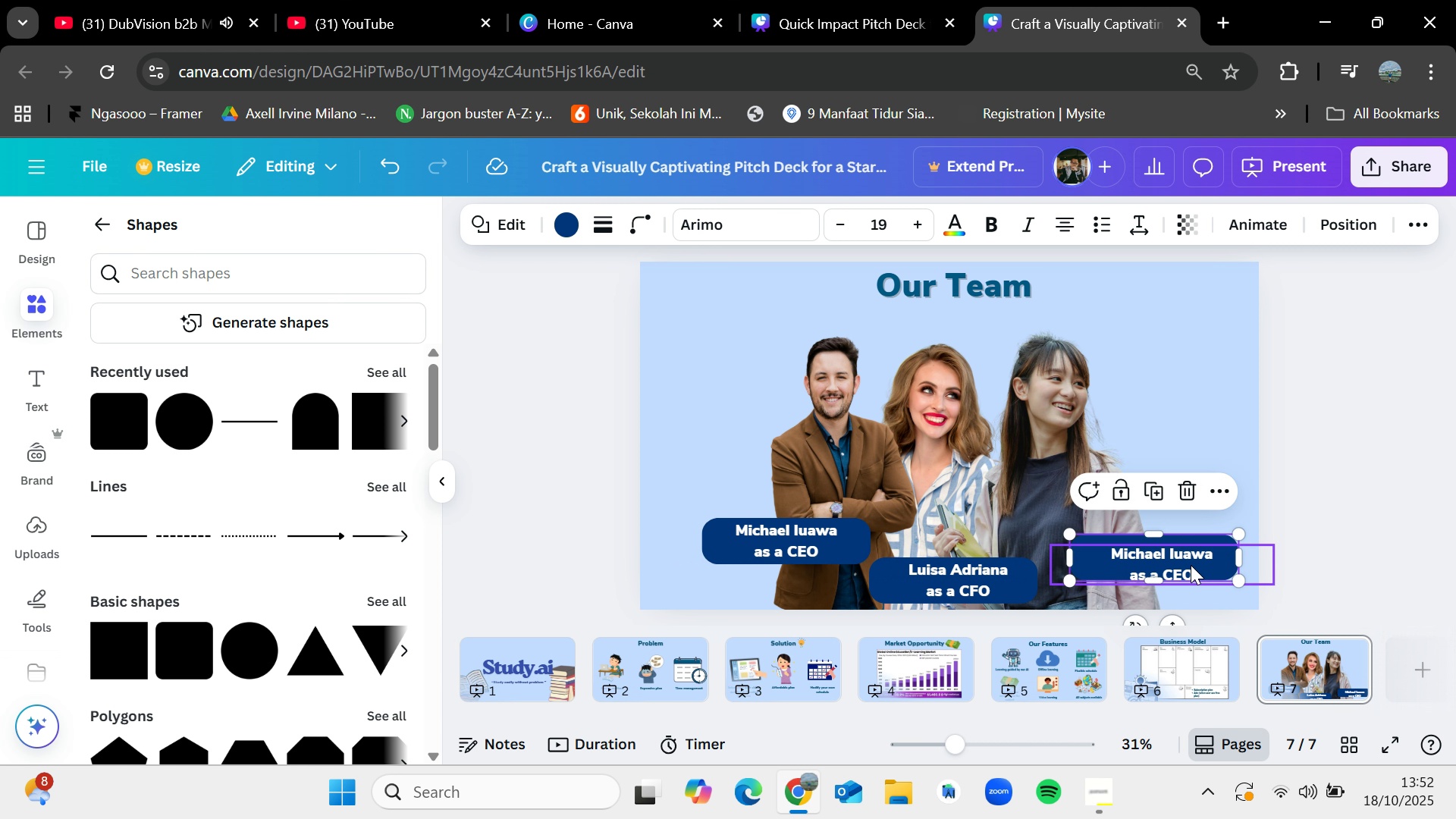 
left_click_drag(start_coordinate=[1191, 566], to_coordinate=[1191, 570])
 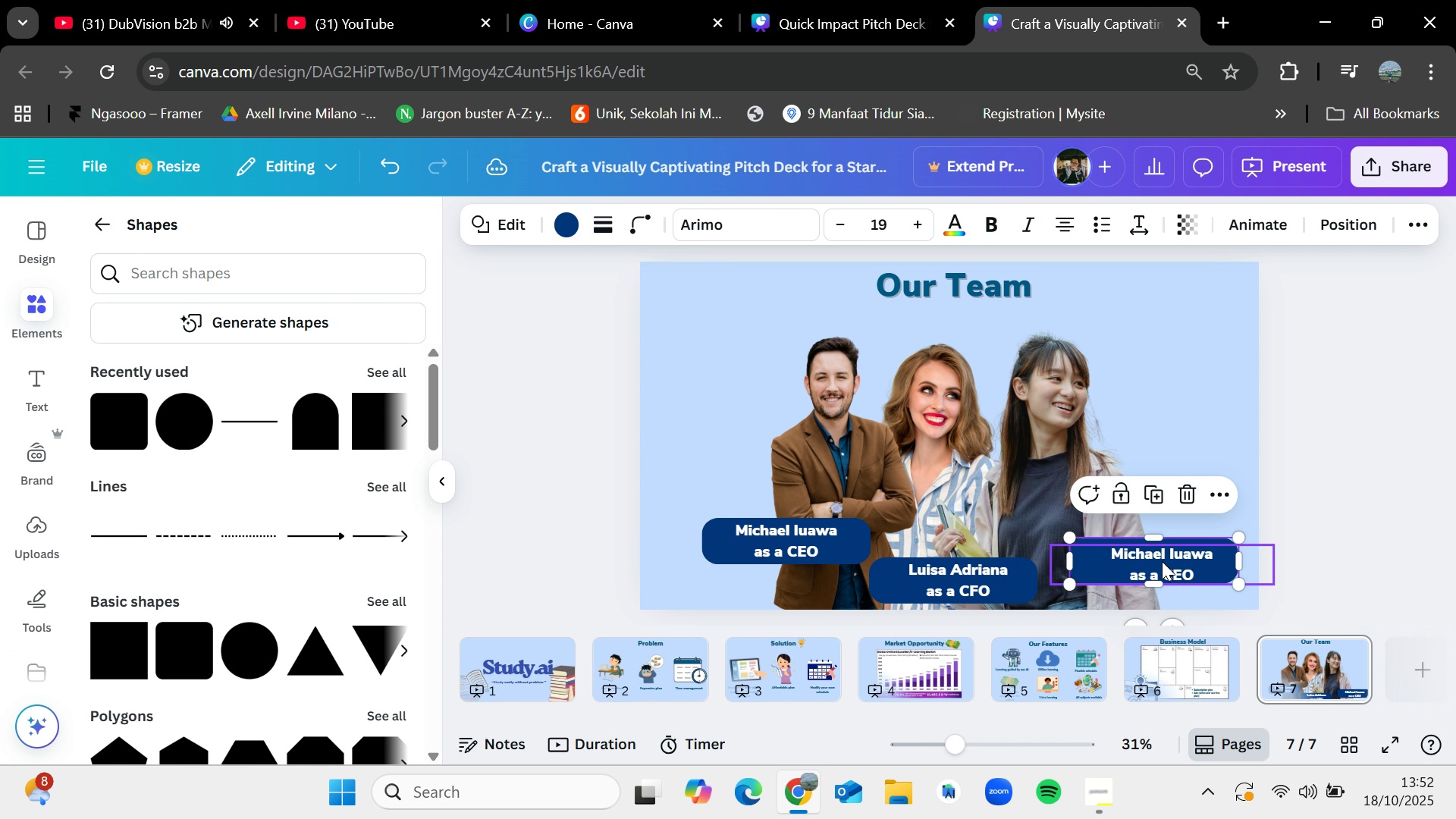 
left_click([1163, 563])
 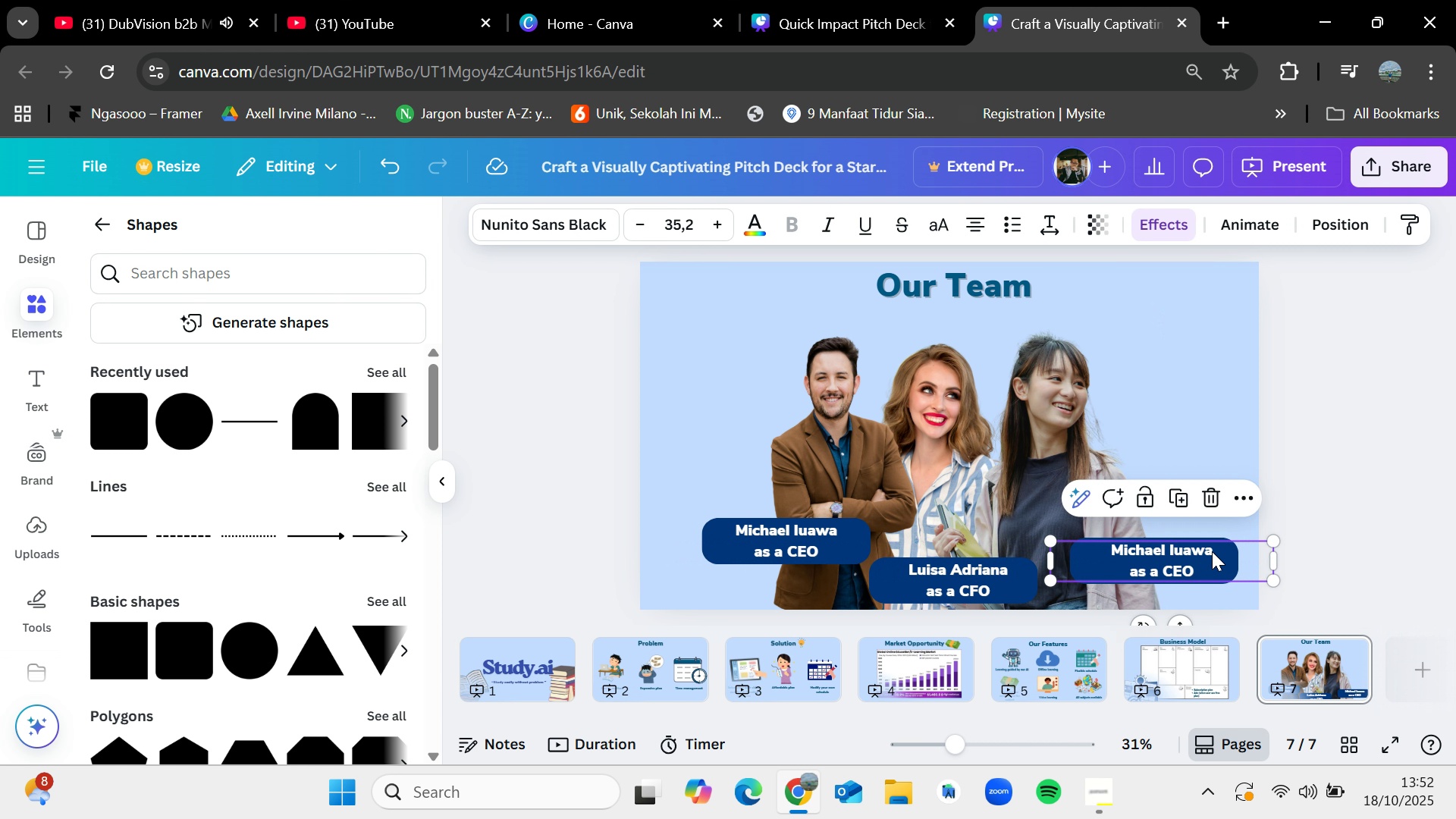 
double_click([1211, 550])
 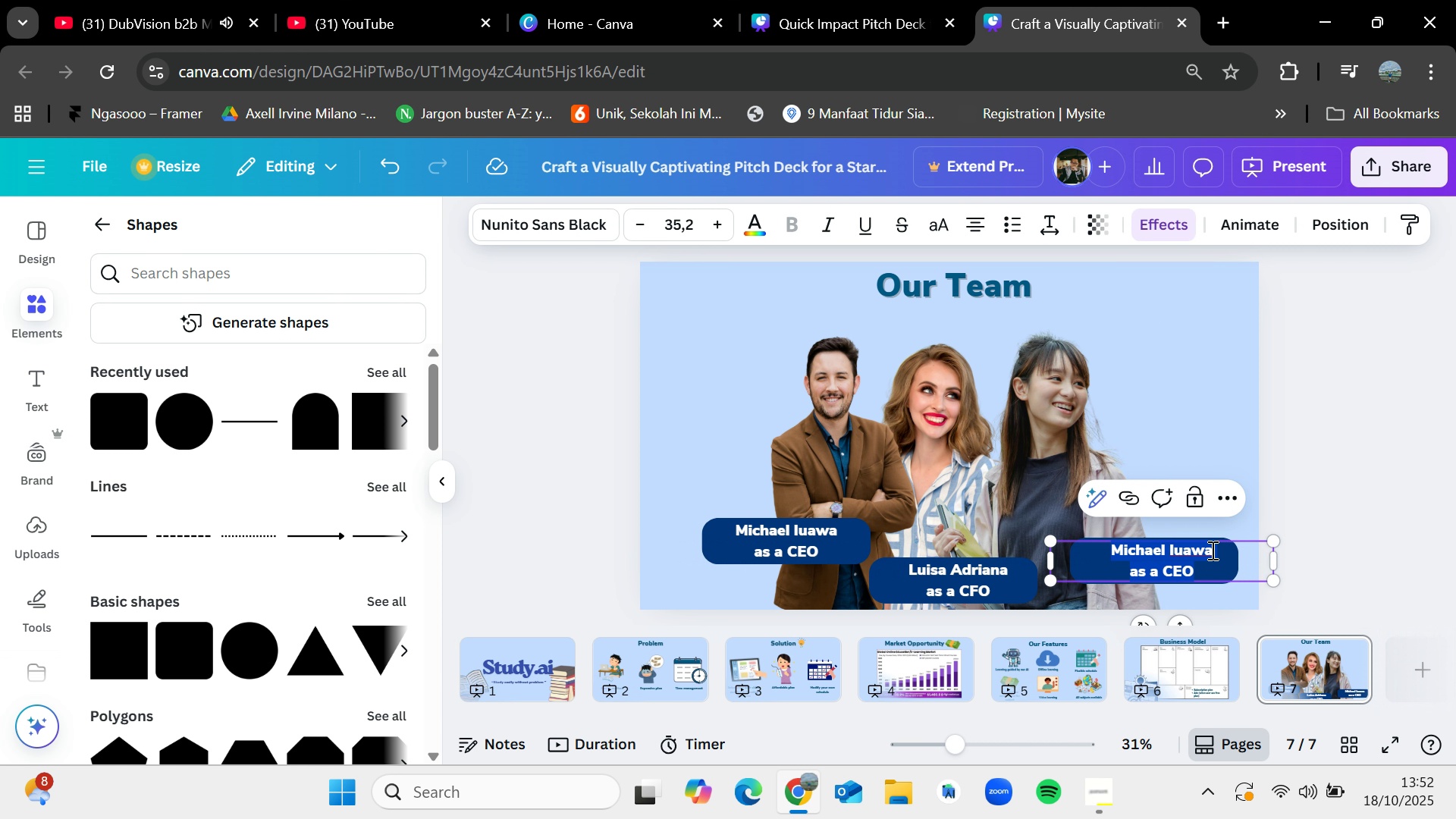 
key(Backspace)
type(Anastasia MAd)
key(Backspace)
key(Backspace)
type(agda)
 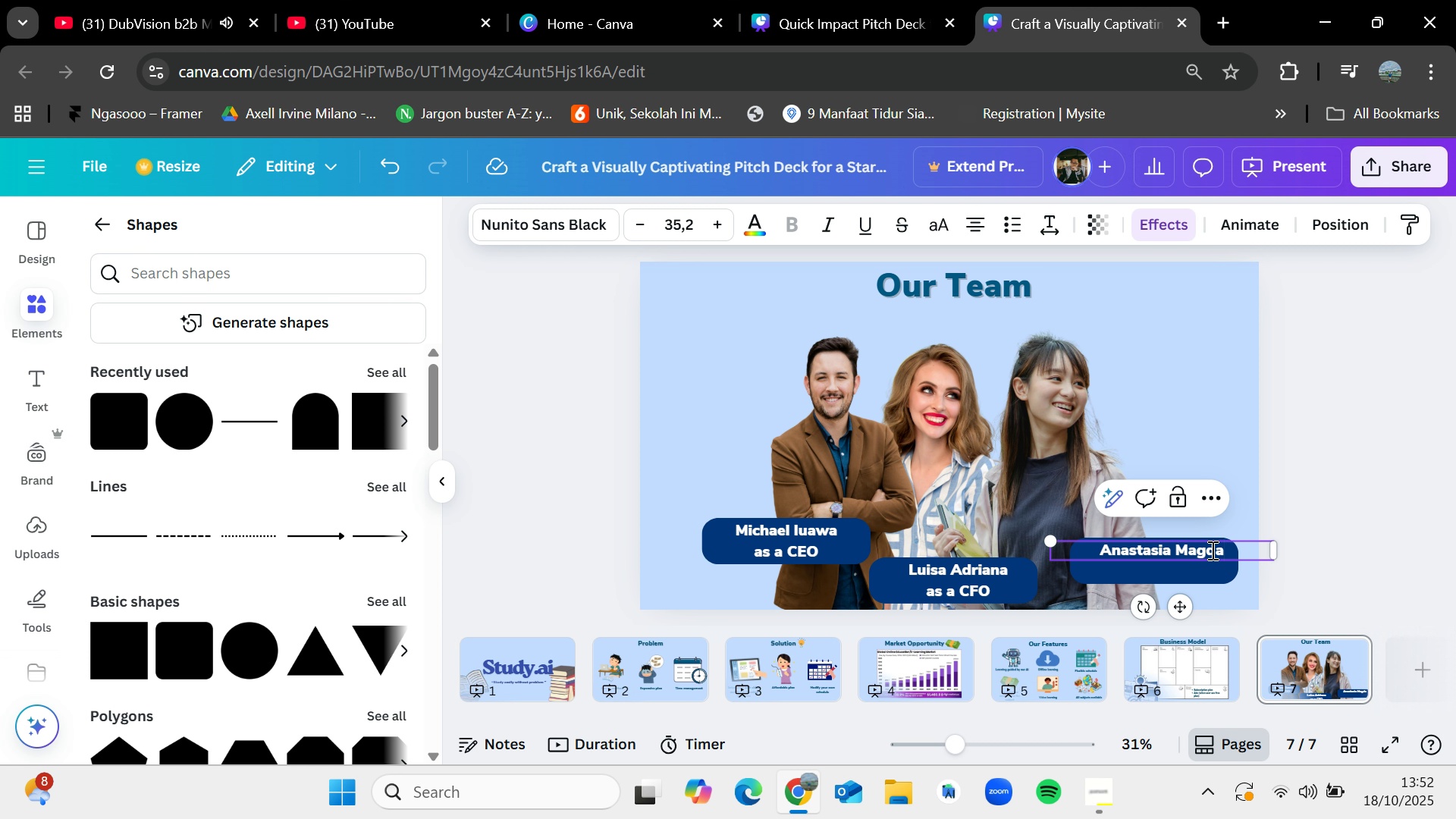 
key(Enter)
 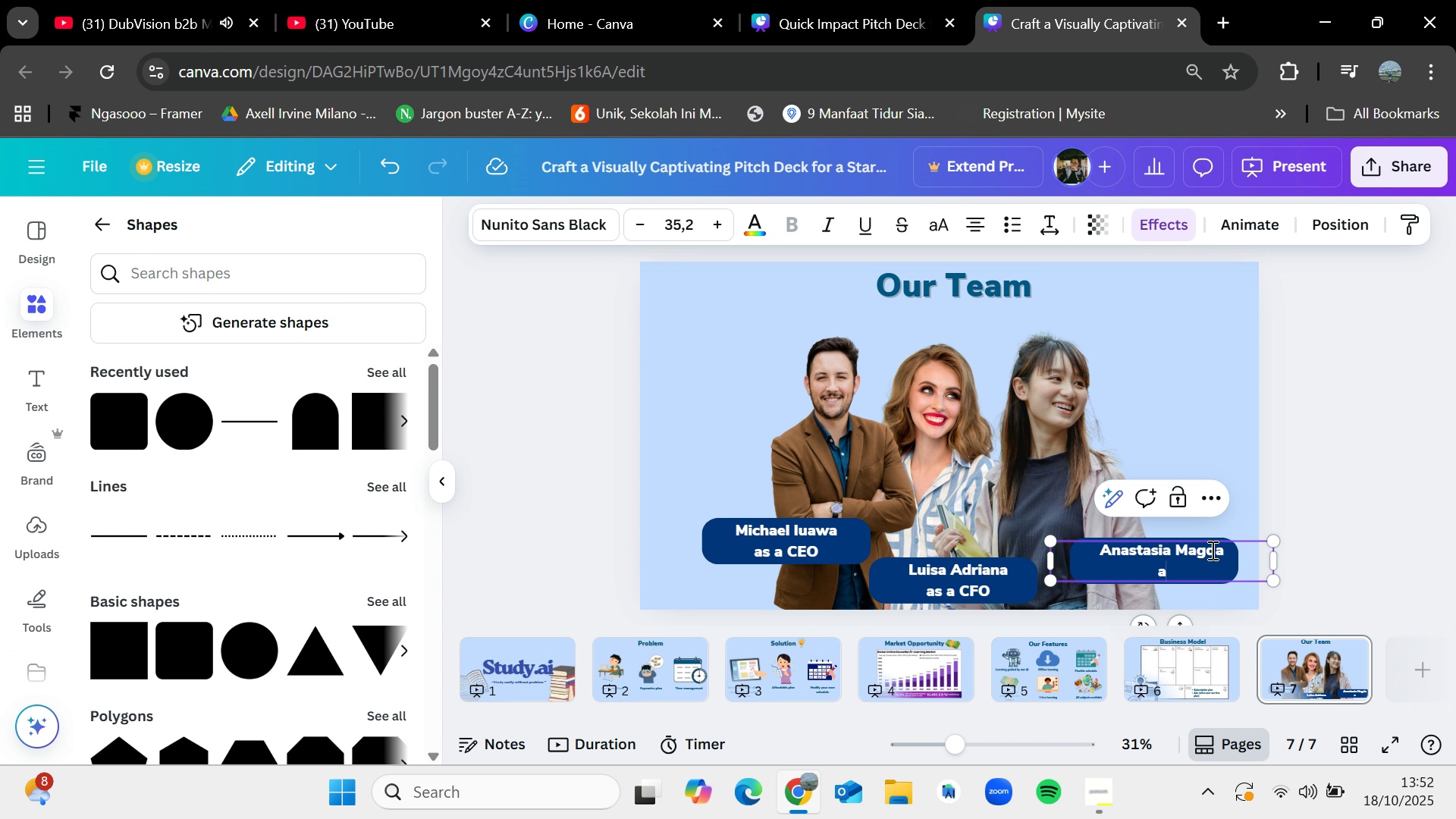 
type(as a CMO)
 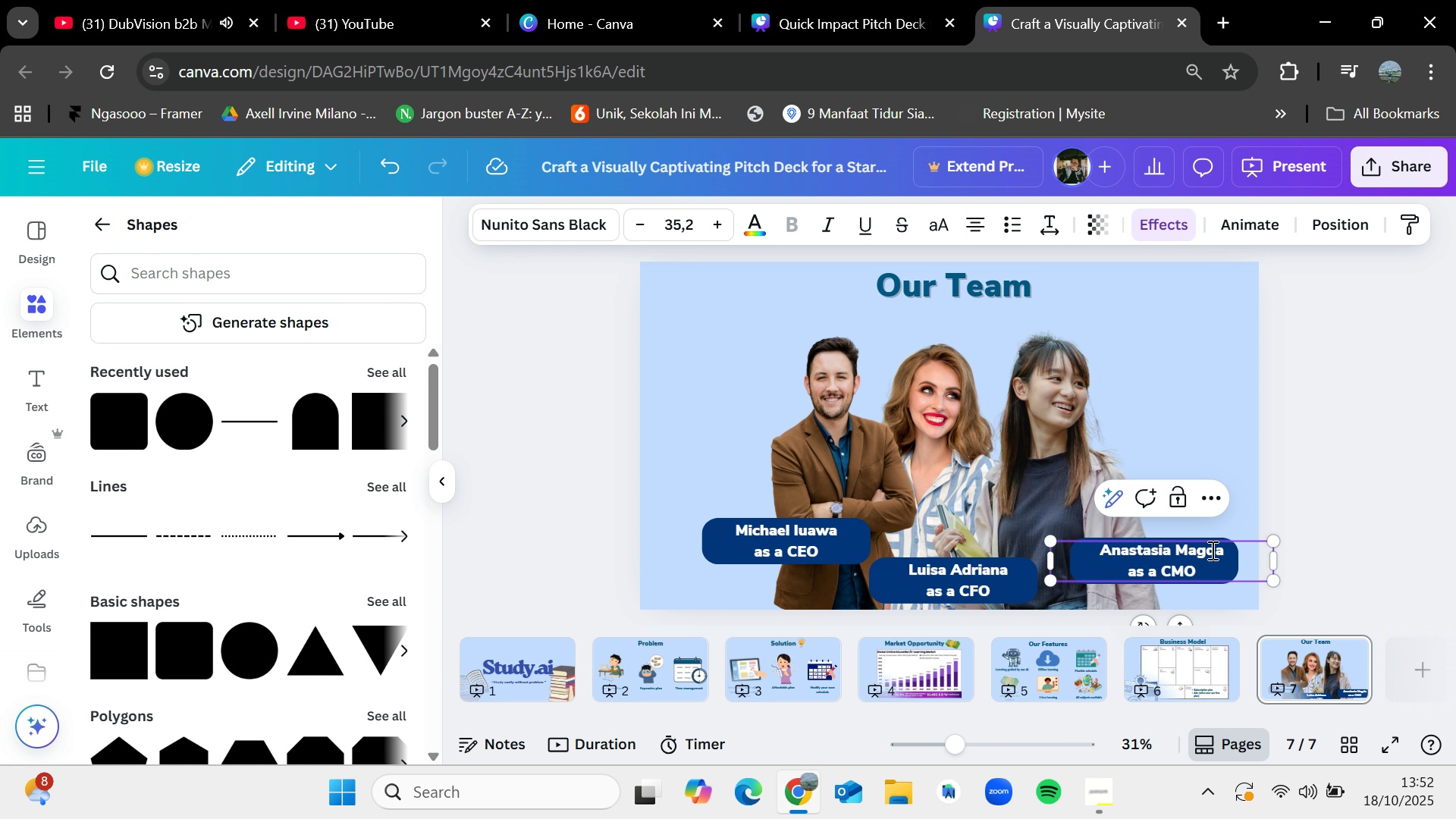 
left_click([1253, 505])
 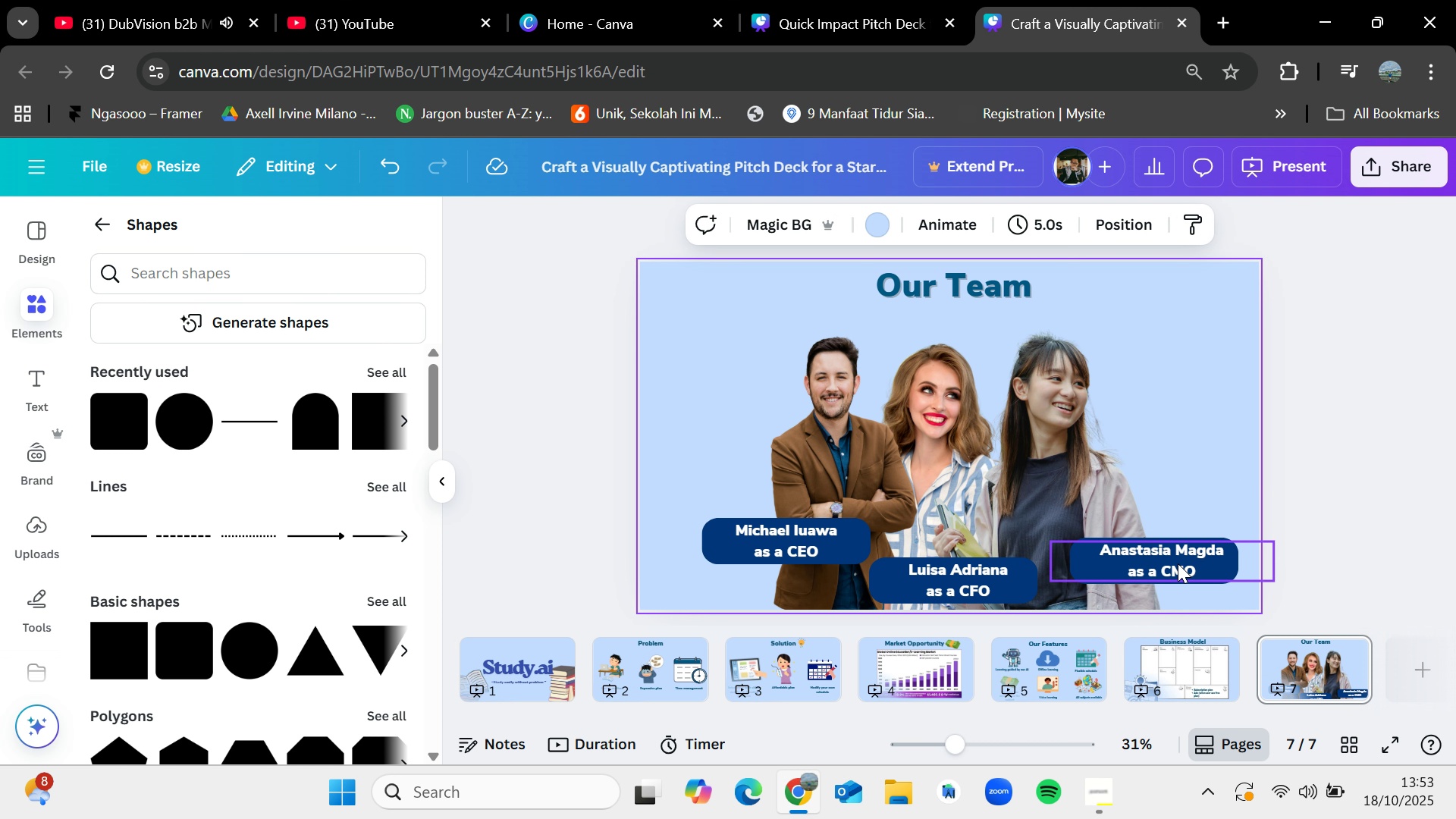 
left_click_drag(start_coordinate=[1178, 563], to_coordinate=[1171, 564])
 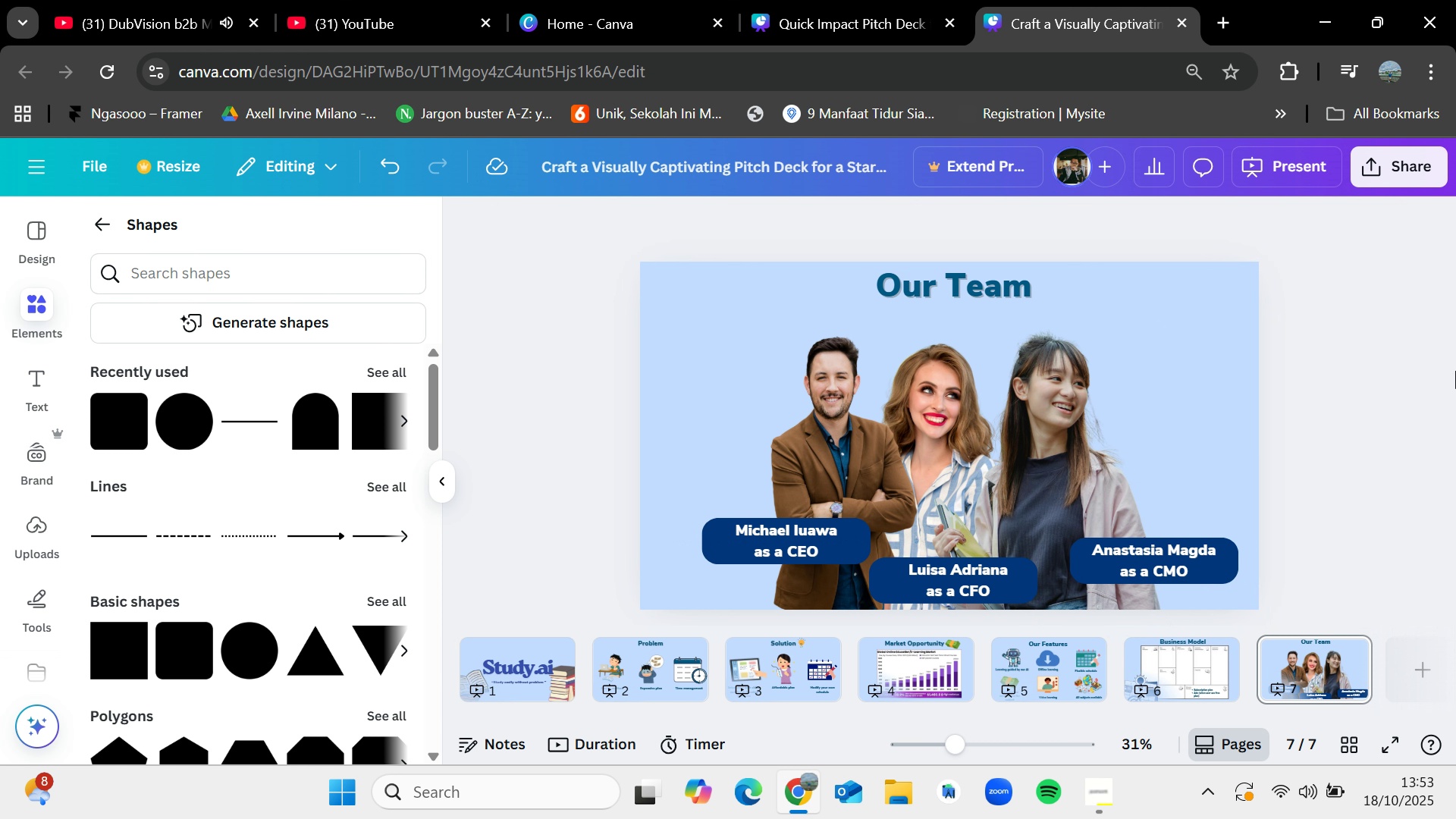 
left_click([1455, 371])
 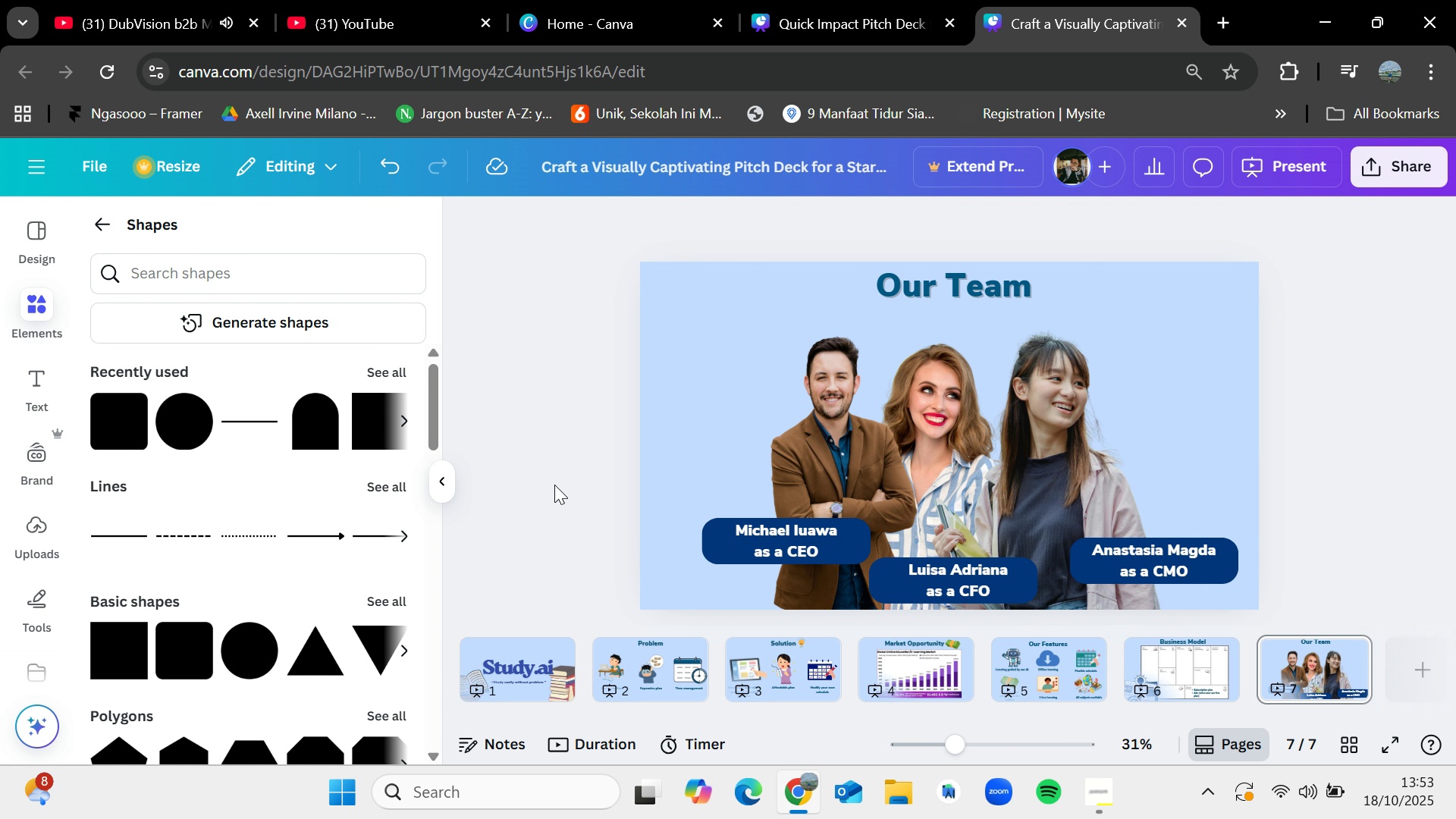 
wait(5.91)
 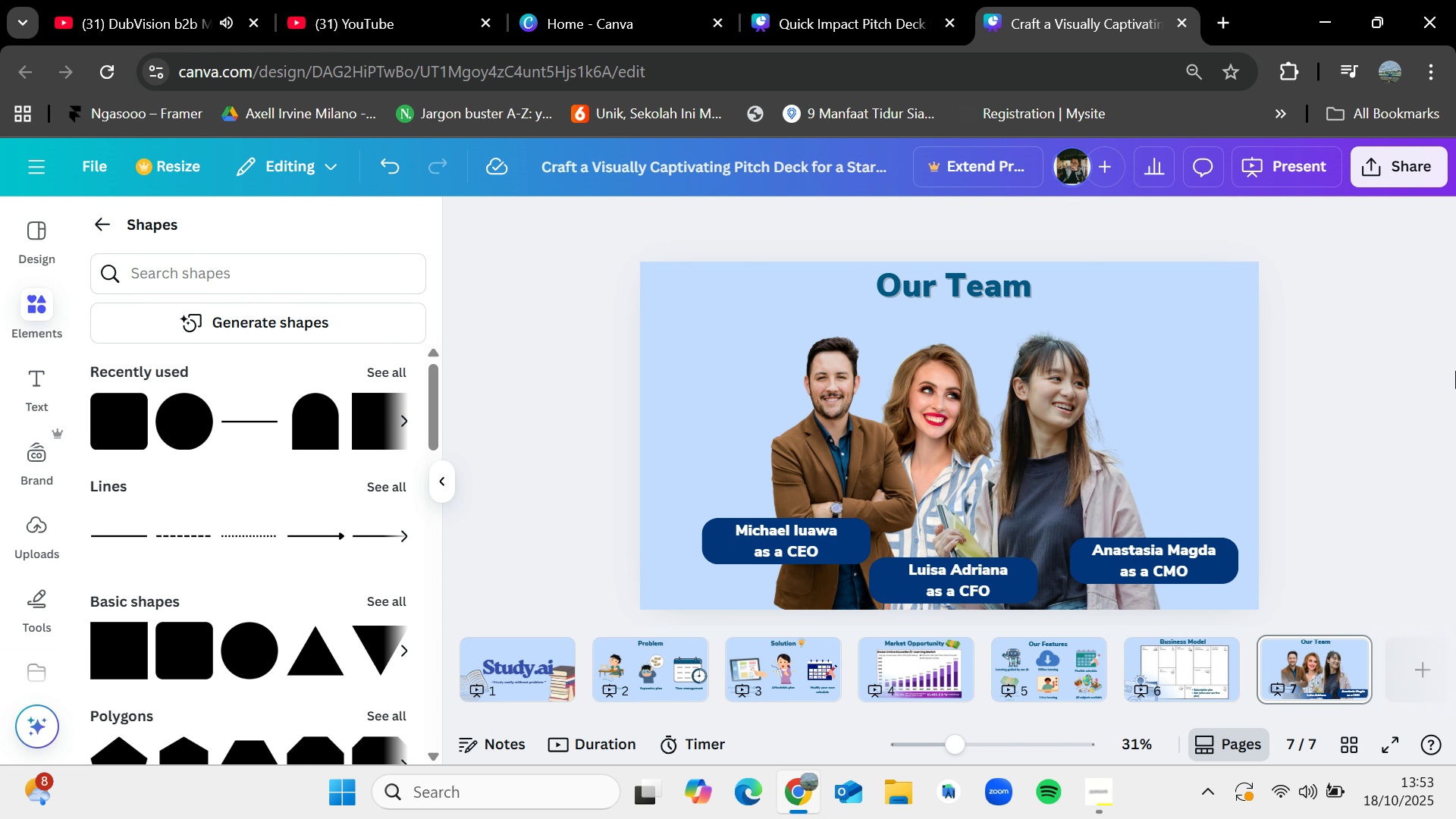 
left_click([1056, 433])
 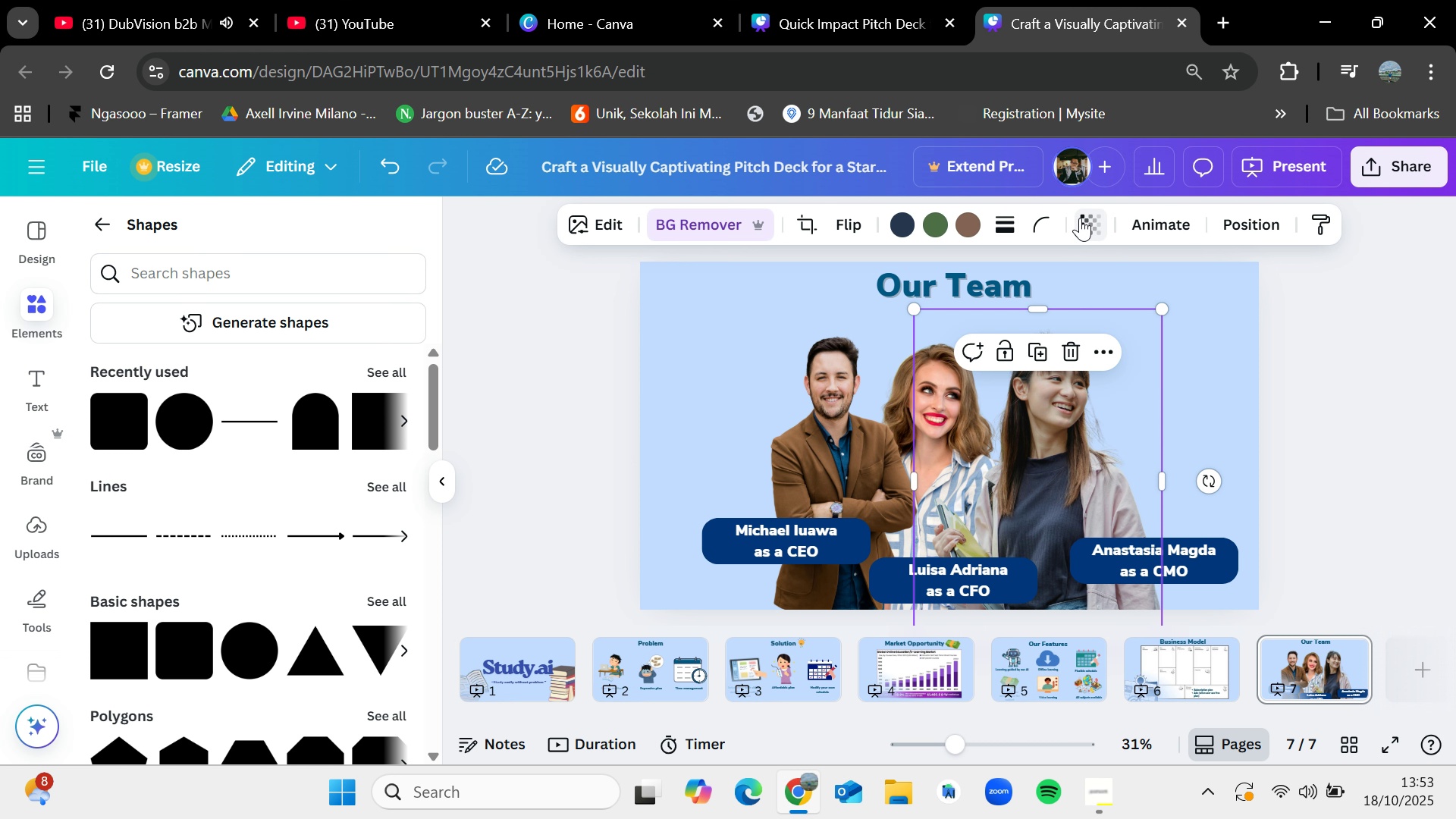 
left_click([1080, 218])
 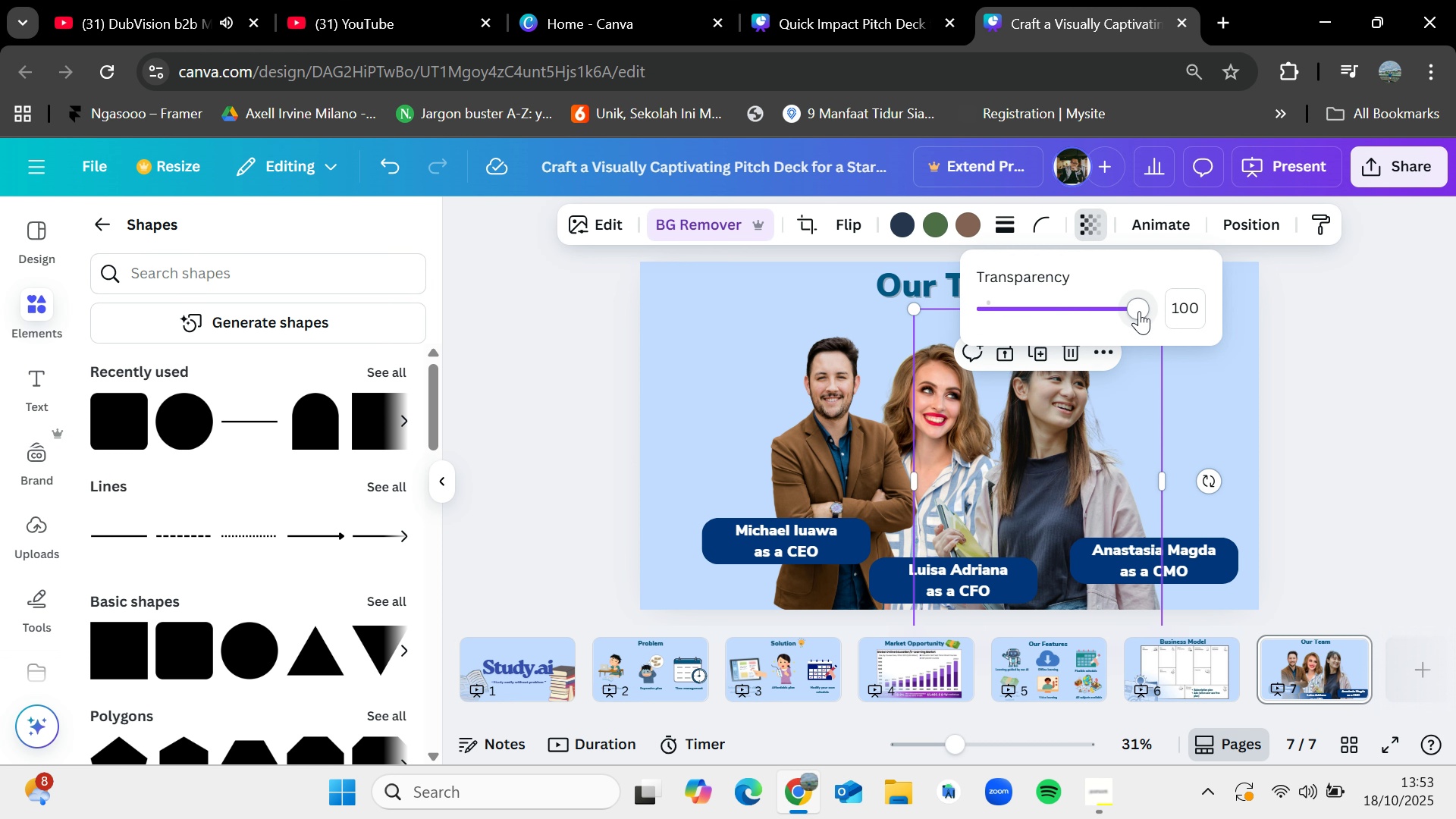 
left_click_drag(start_coordinate=[1136, 309], to_coordinate=[1224, 295])
 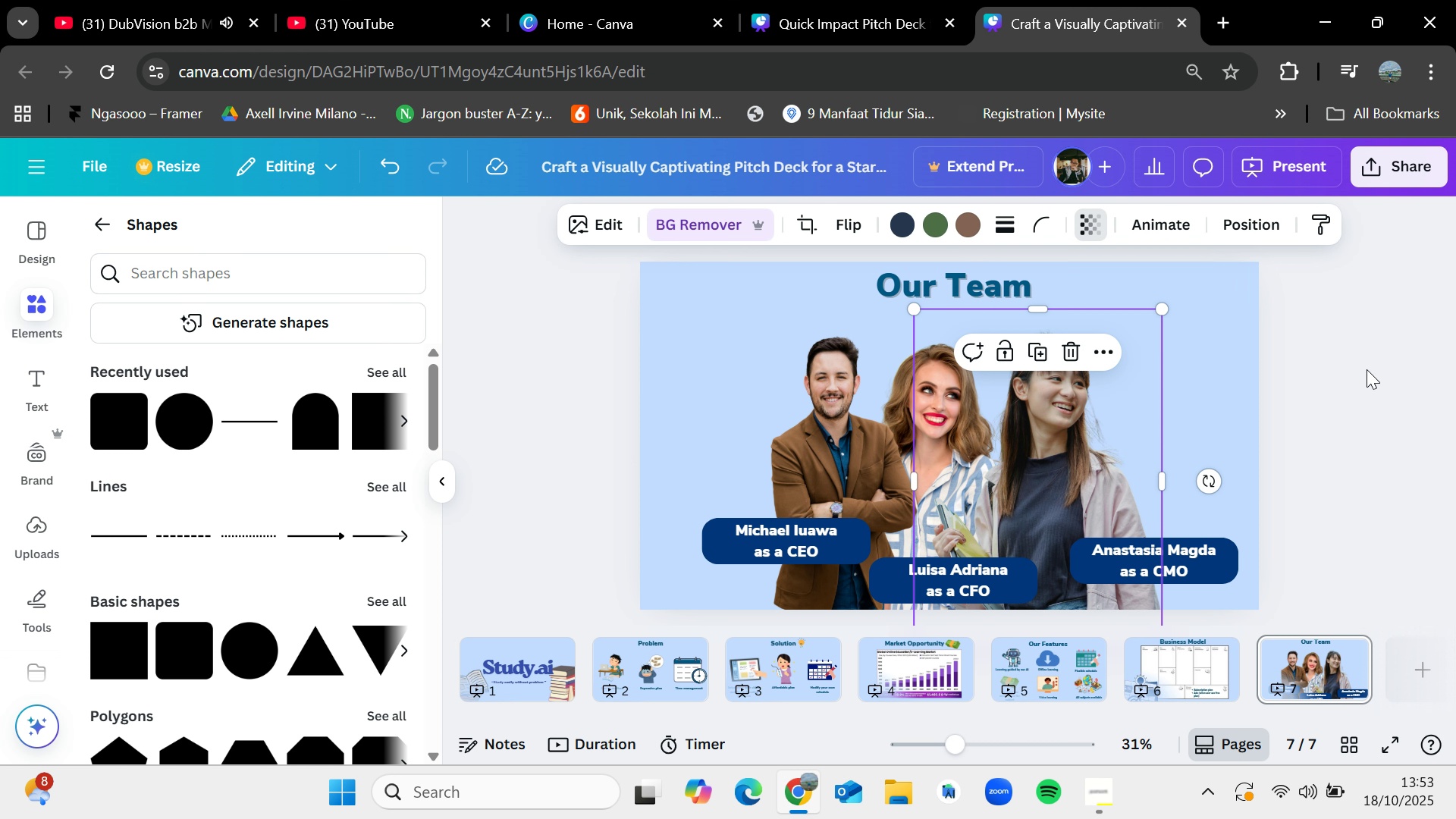 
left_click([1369, 371])
 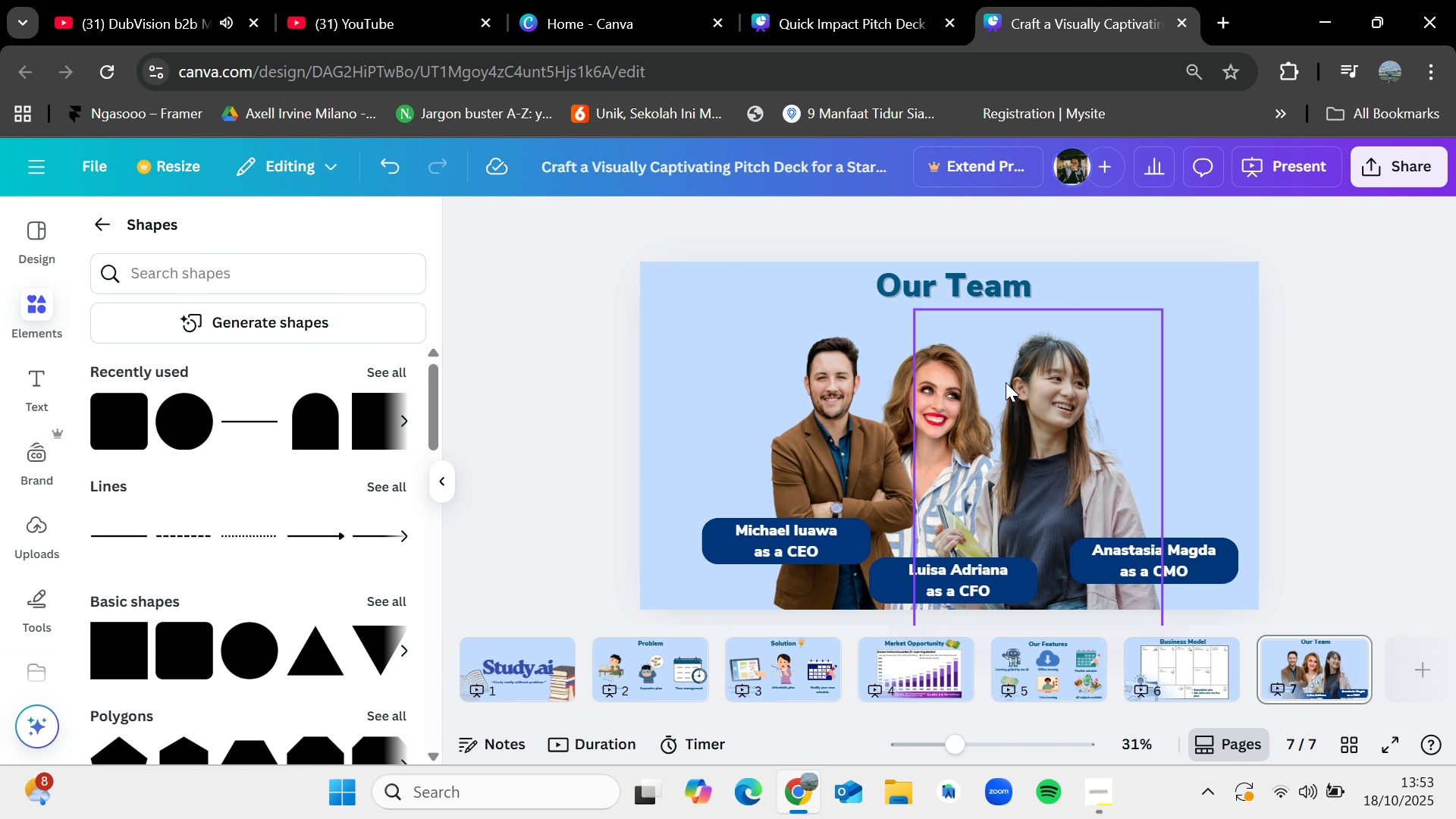 
wait(6.2)
 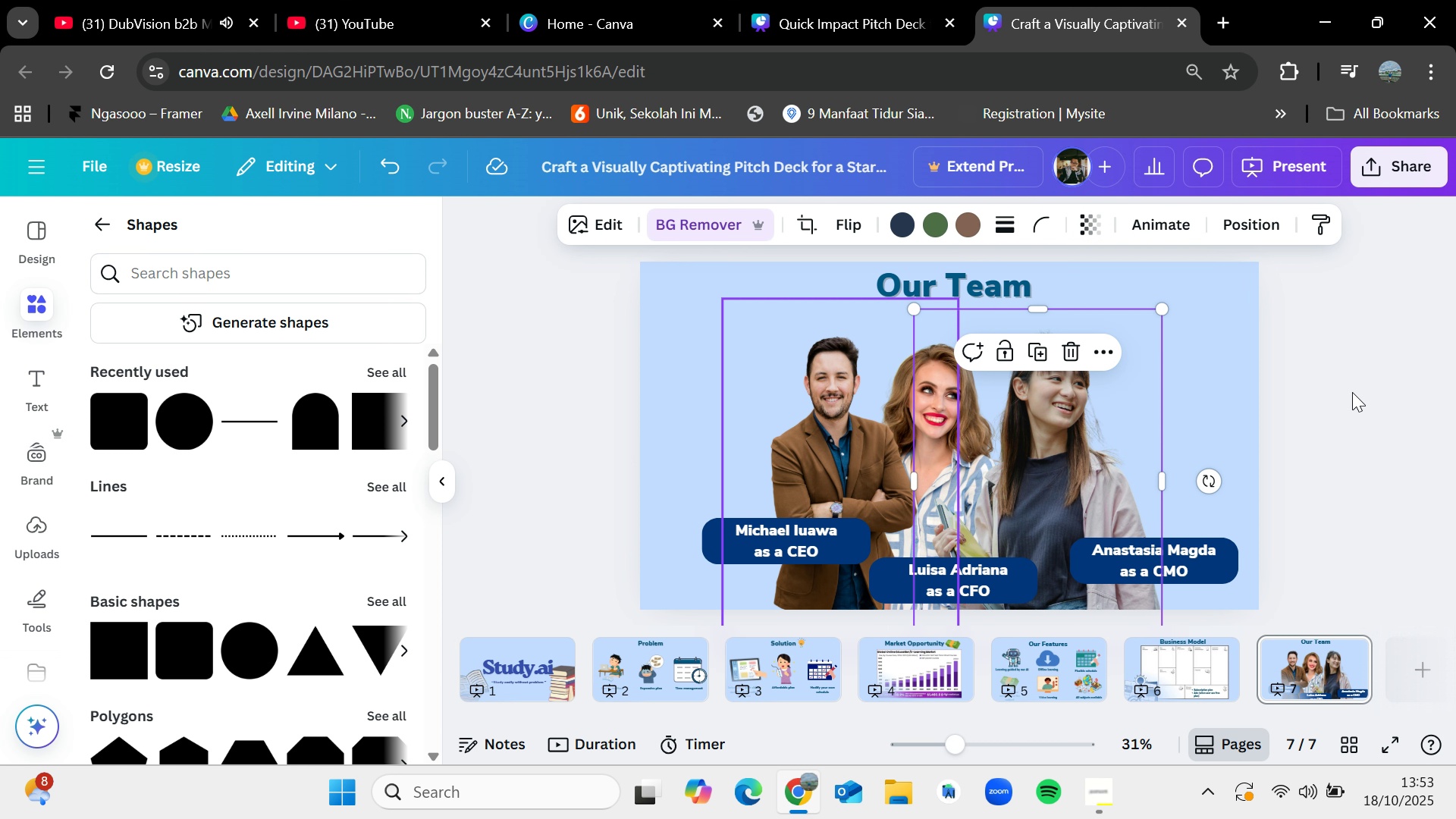 
left_click([1069, 440])
 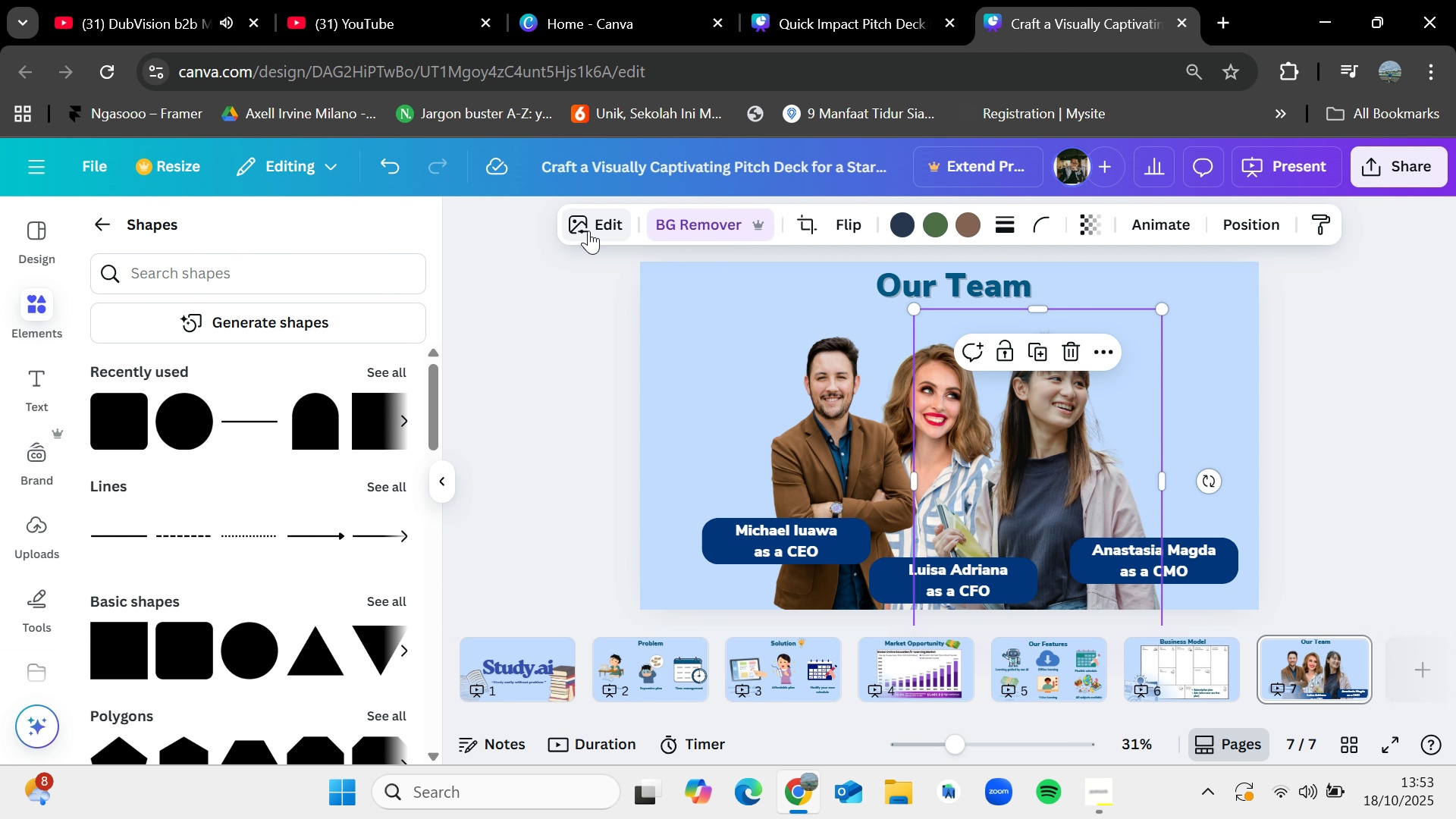 
left_click([588, 231])
 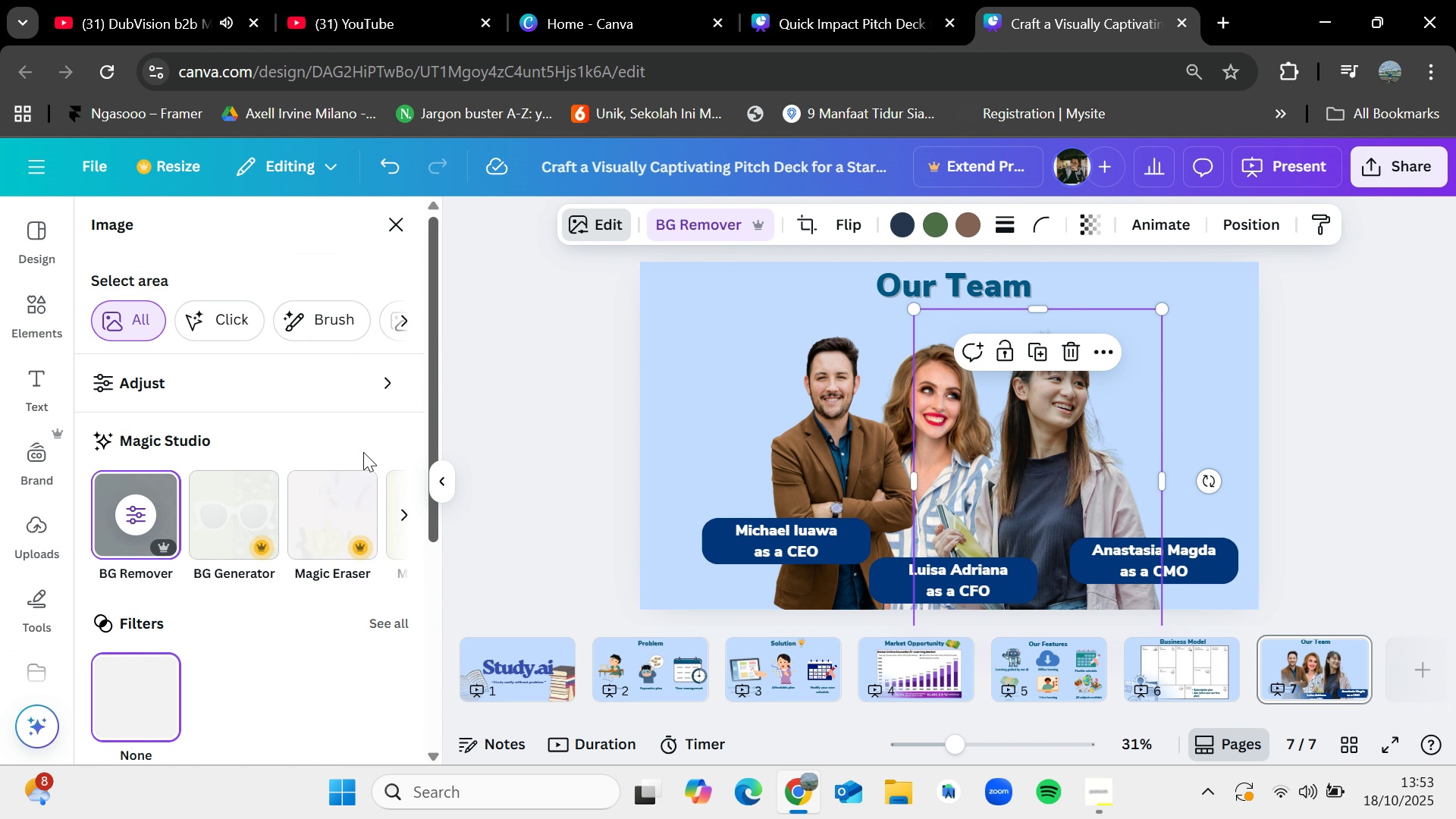 
scroll: coordinate [335, 600], scroll_direction: down, amount: 6.0
 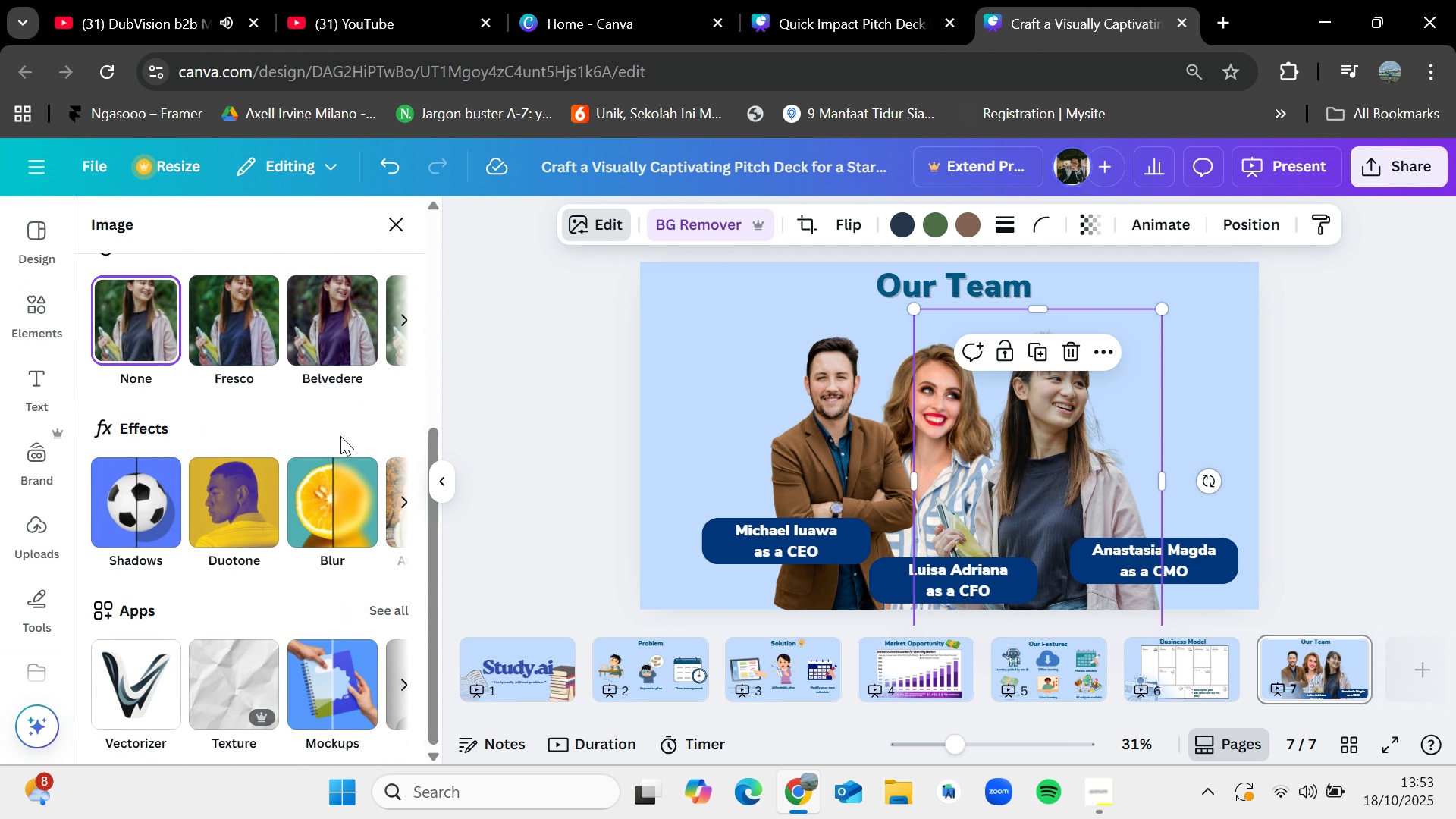 
scroll: coordinate [342, 437], scroll_direction: up, amount: 1.0
 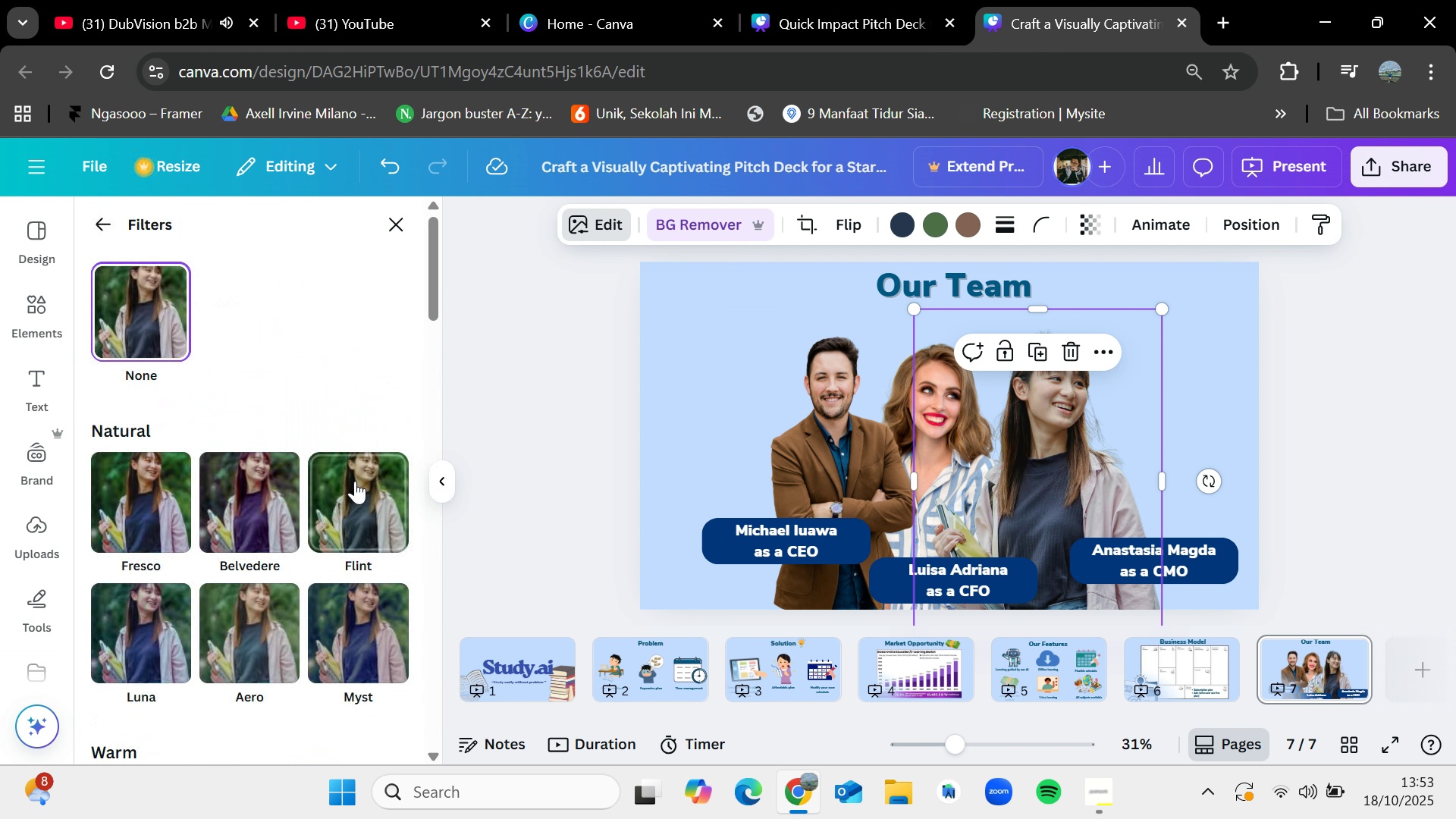 
scroll: coordinate [337, 560], scroll_direction: down, amount: 6.0
 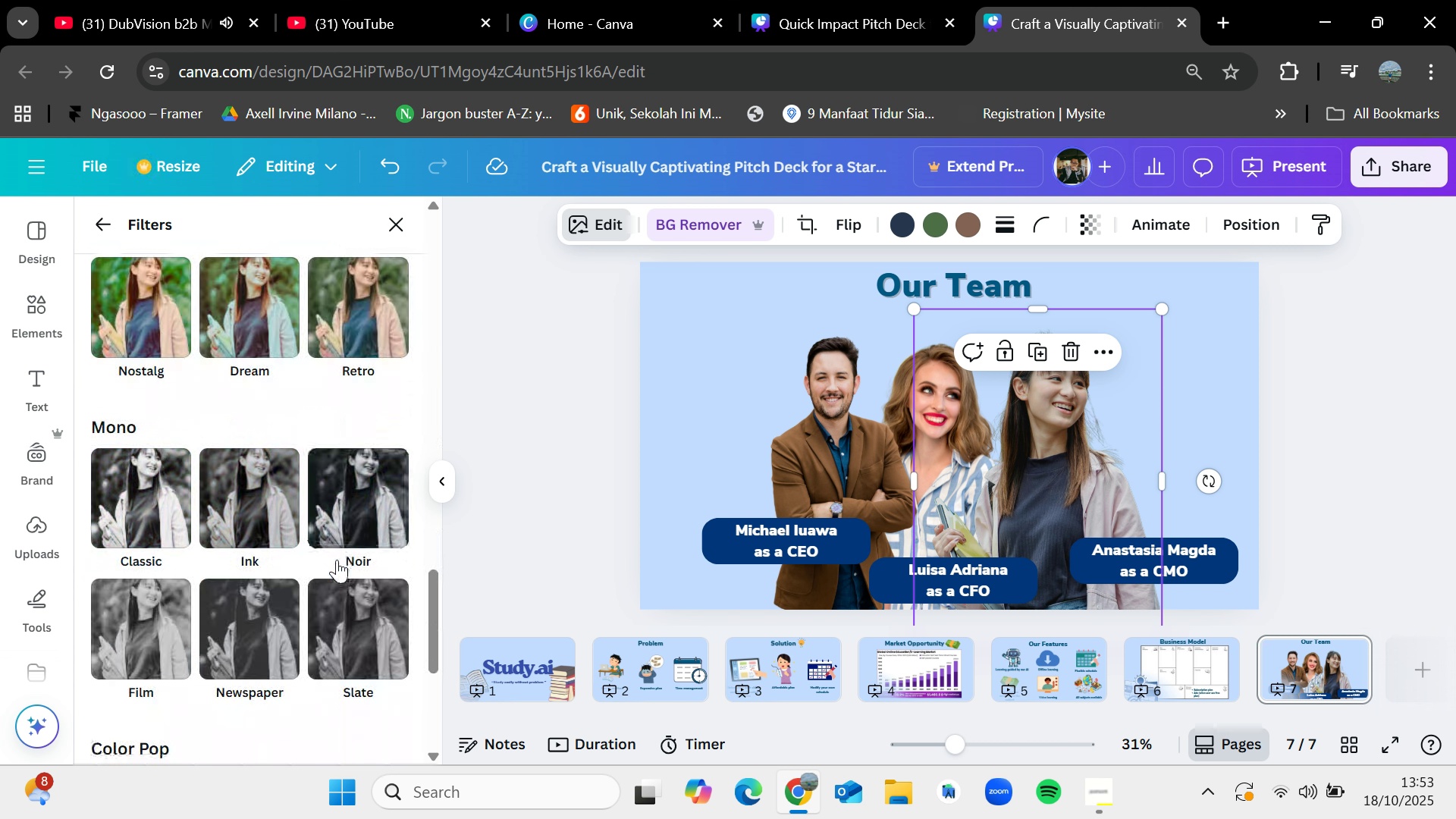 
left_click([150, 500])
 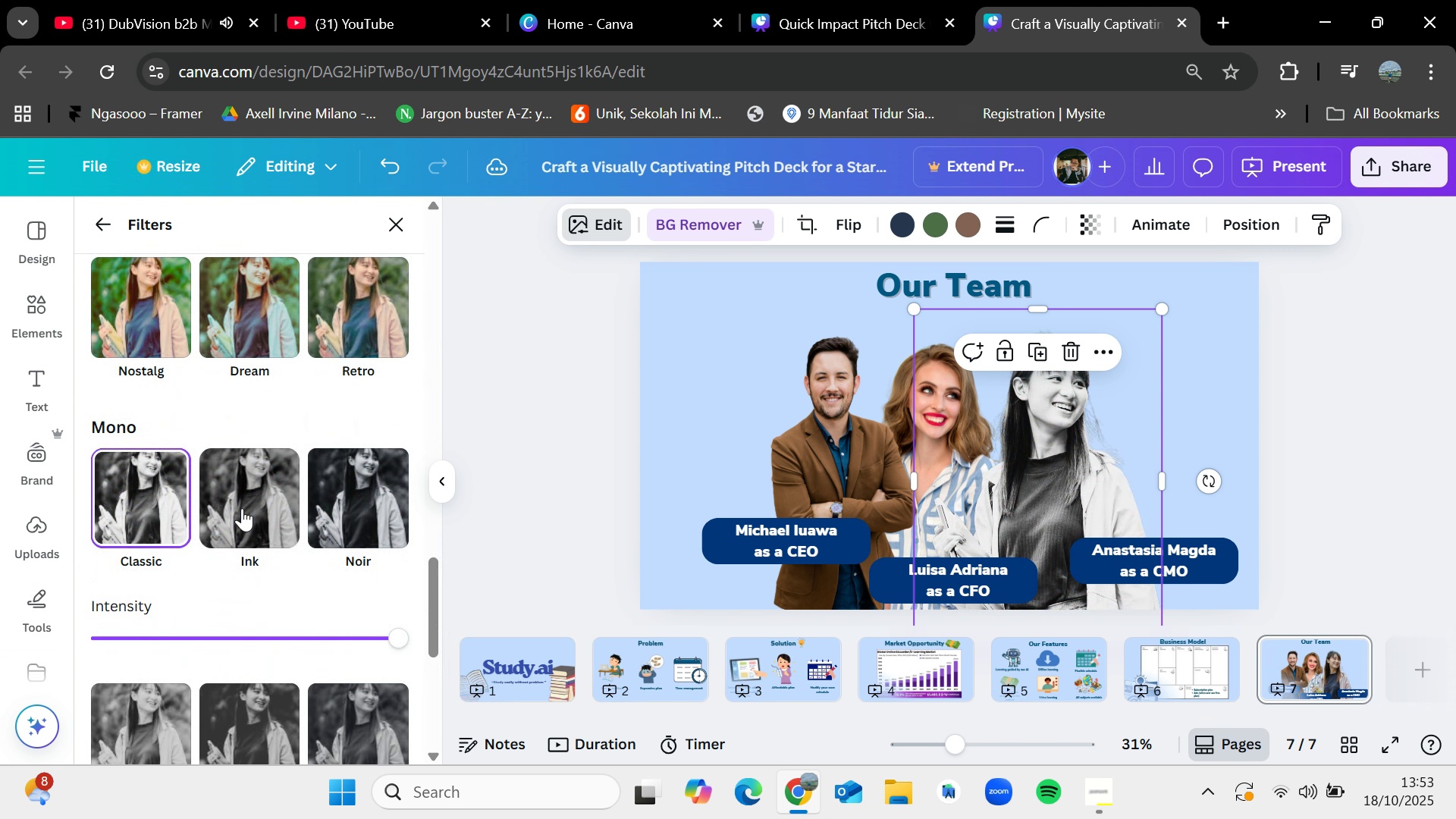 
left_click([249, 508])
 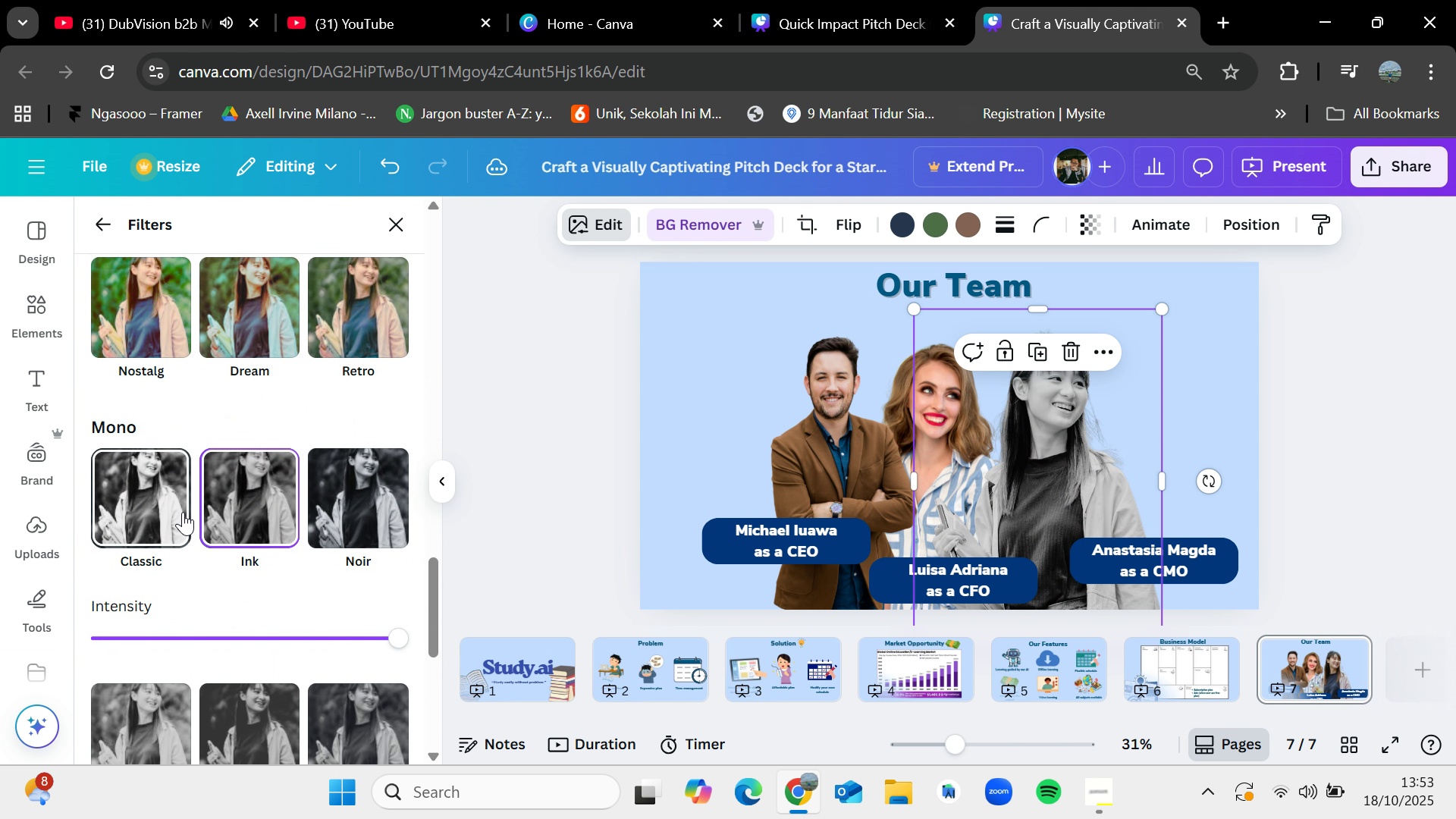 
left_click([164, 493])
 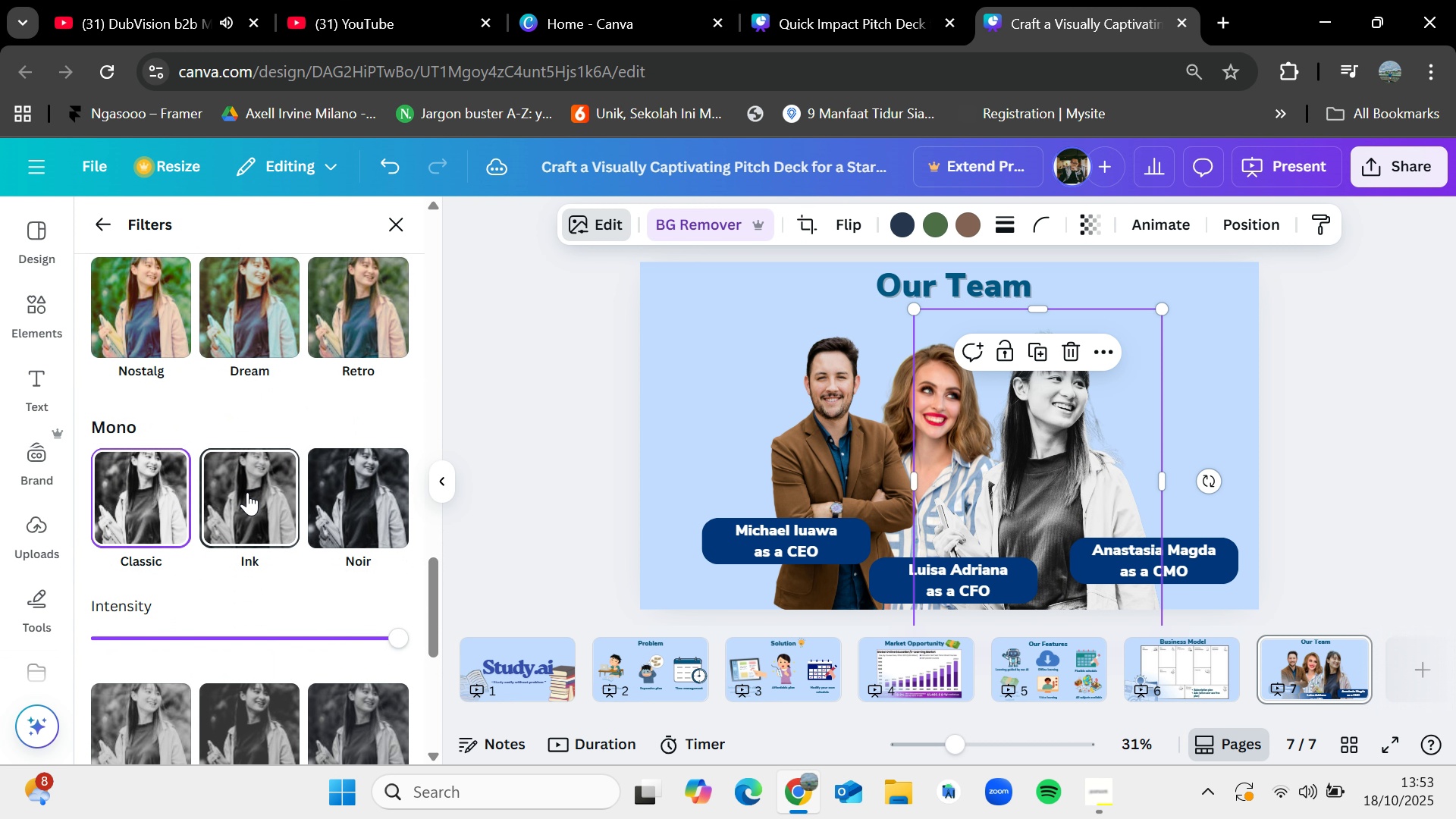 
left_click([247, 492])
 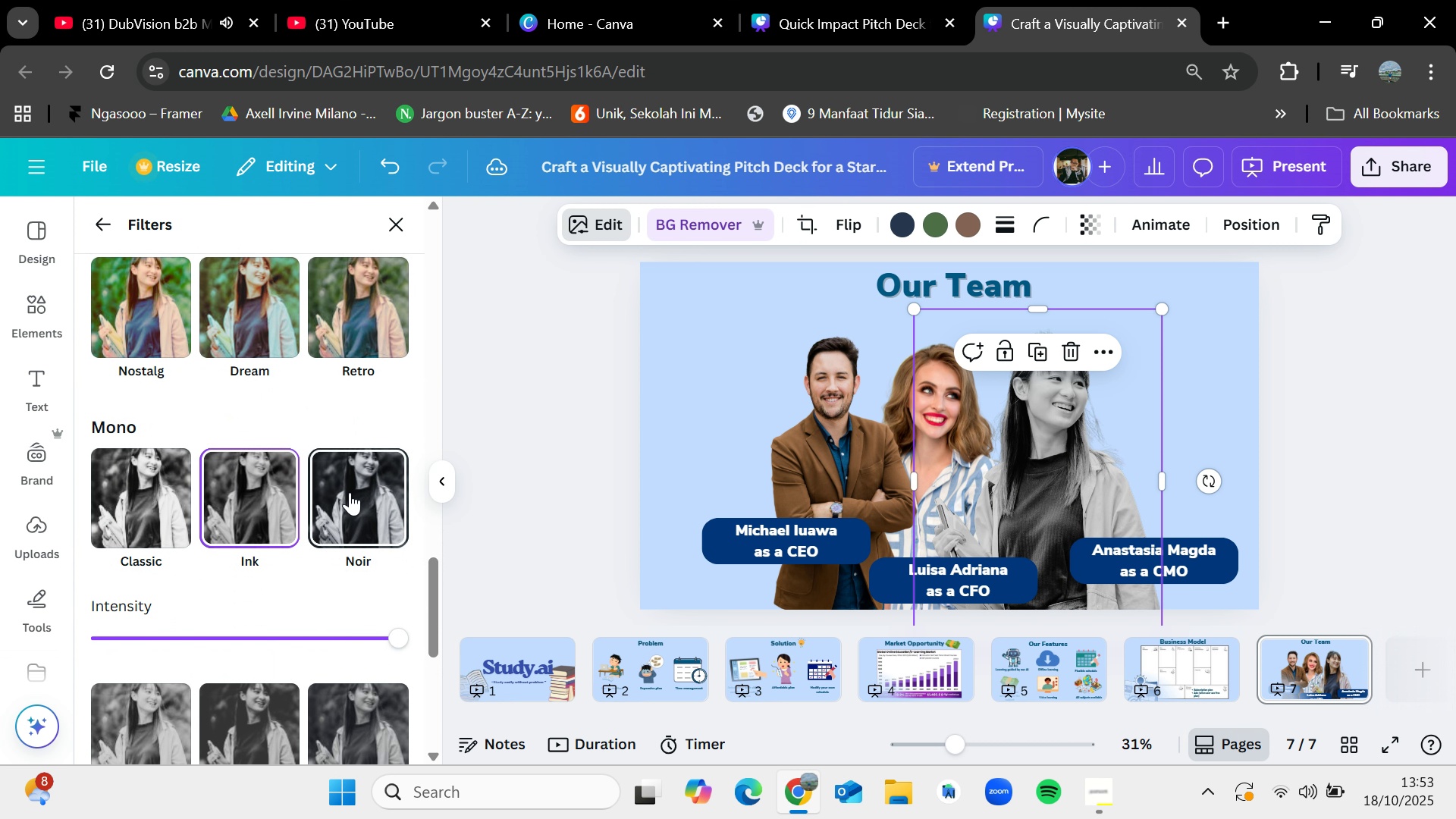 
left_click([350, 492])
 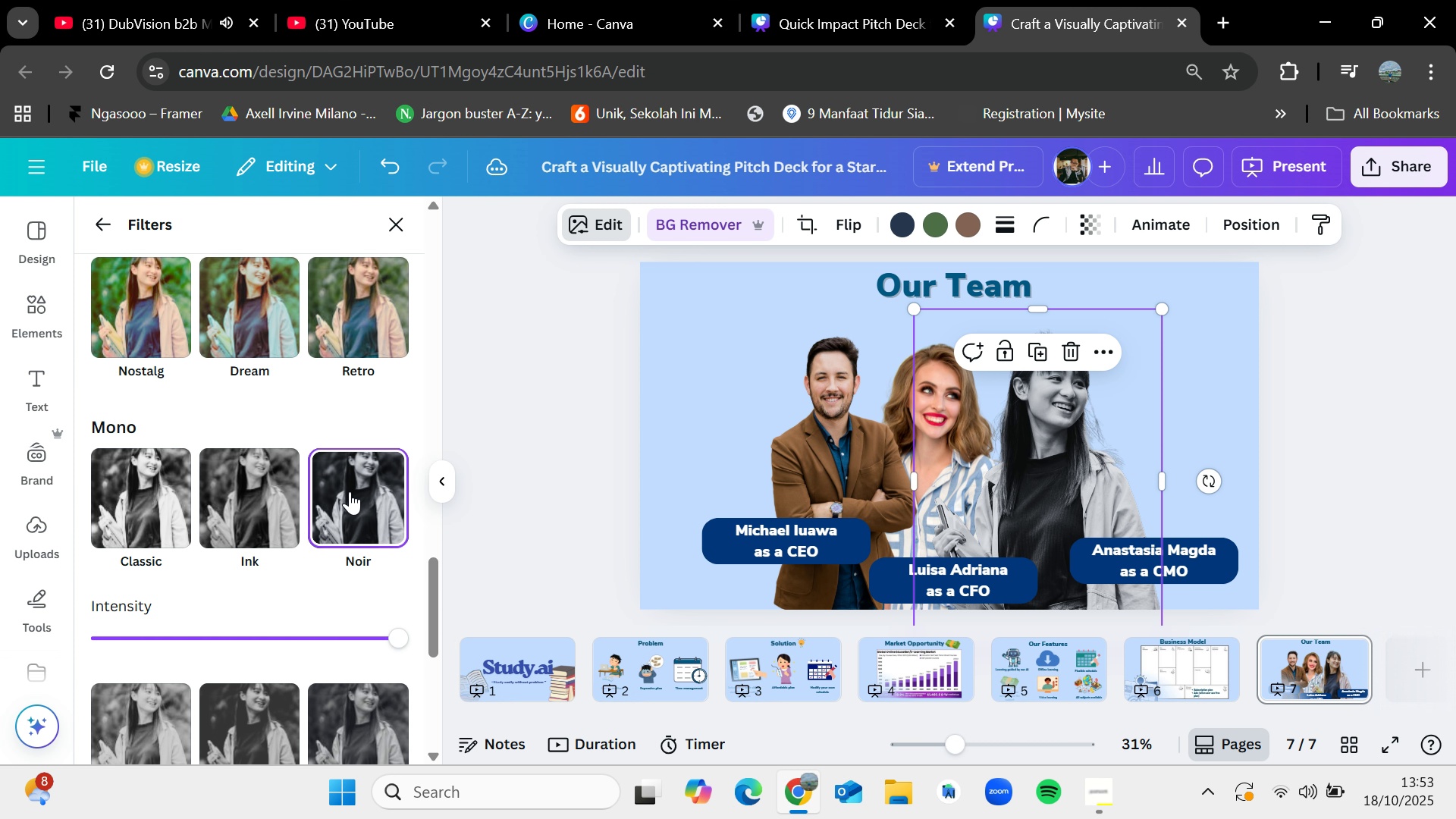 
mouse_move([306, 485])
 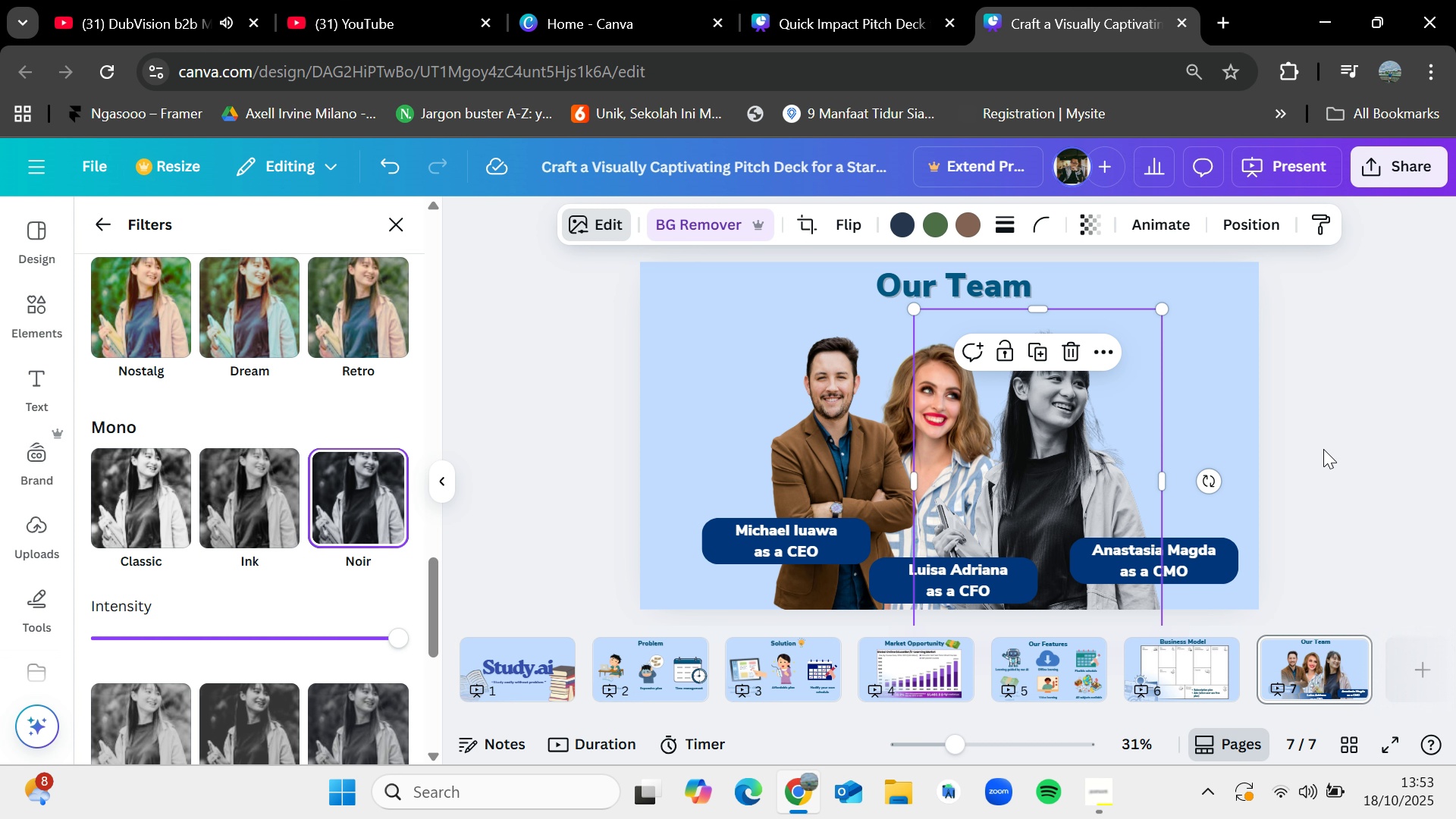 
left_click([1323, 449])
 